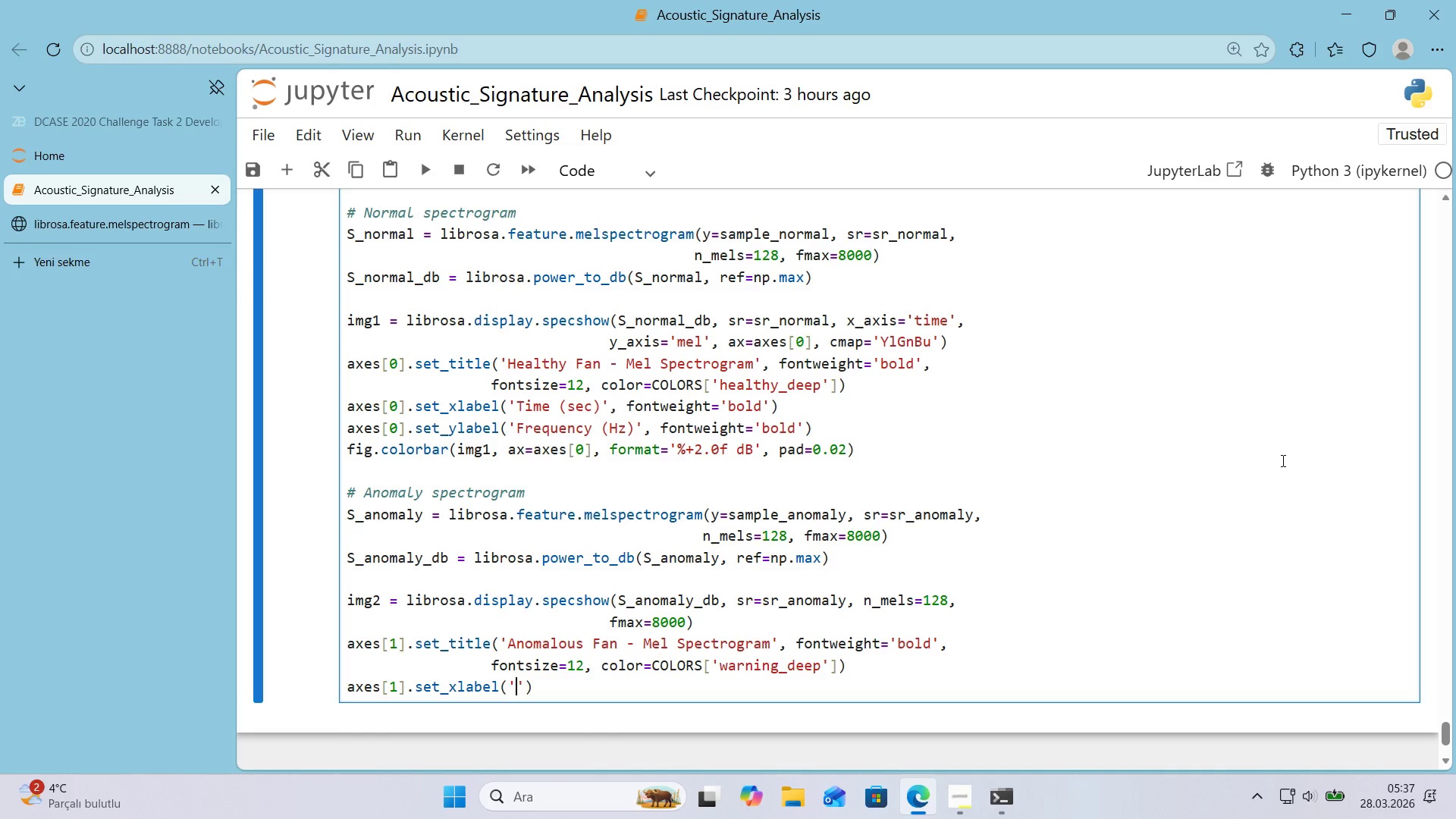 
type(T'me *()
 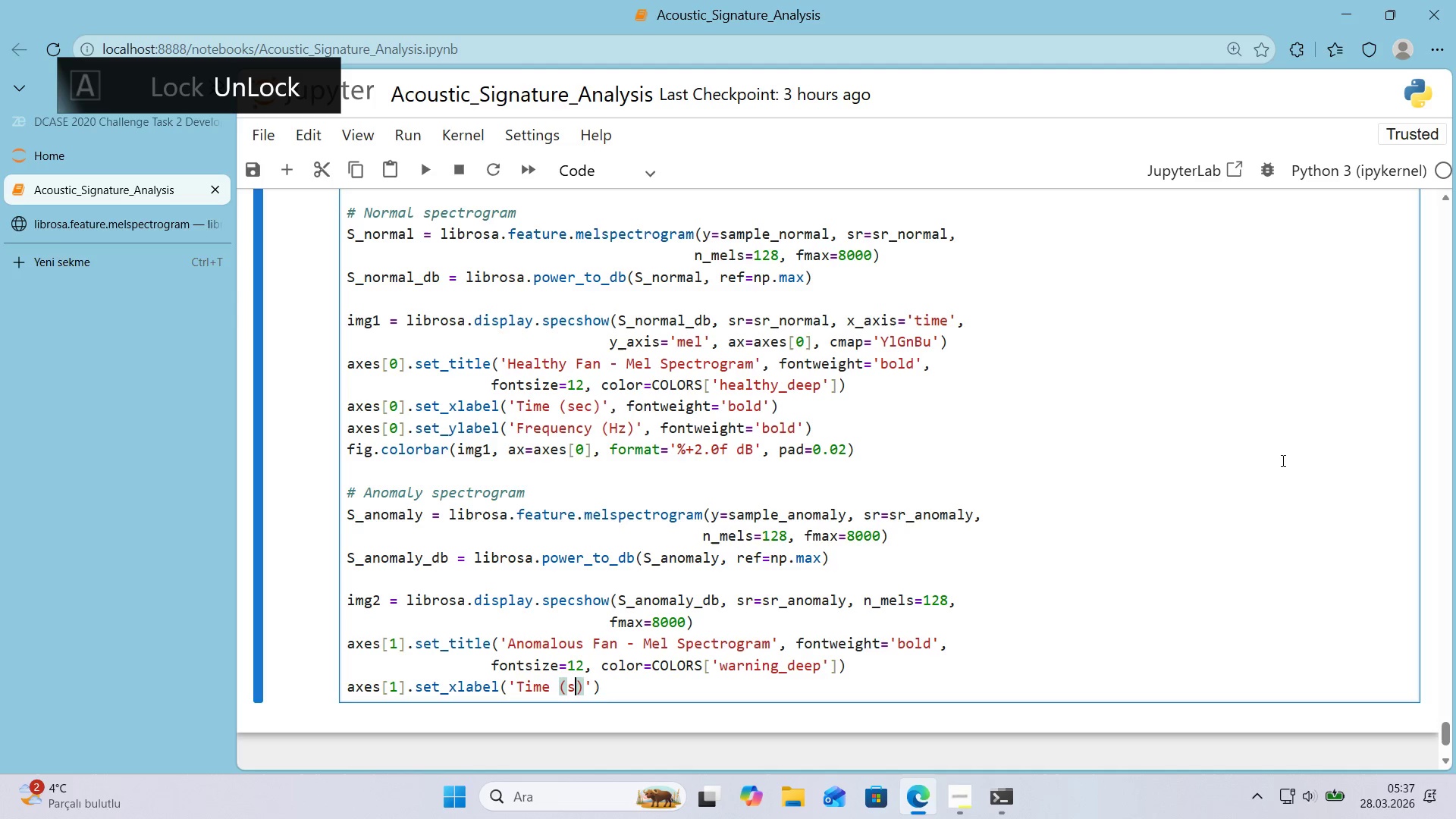 
 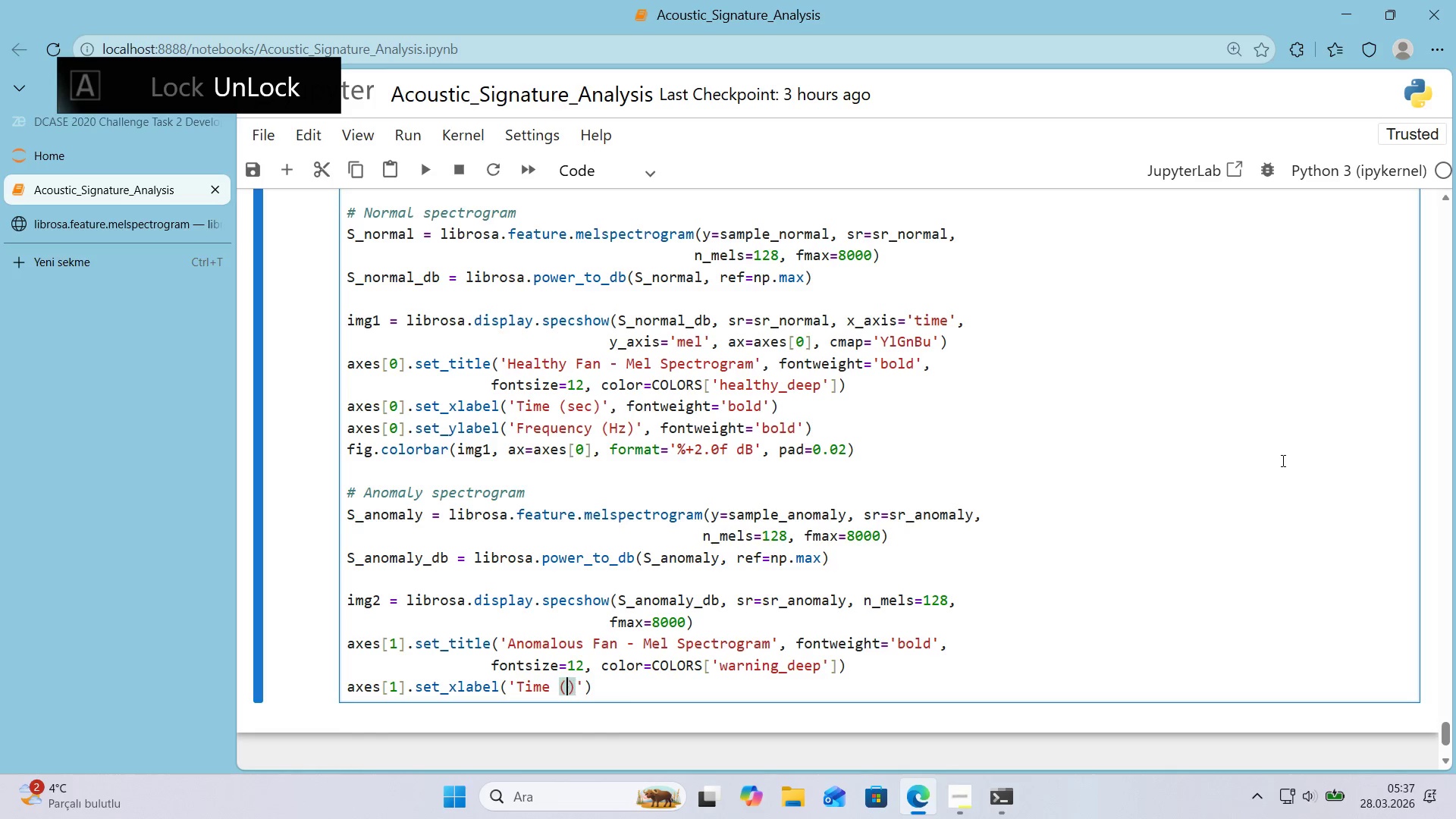 
key(ArrowLeft)
 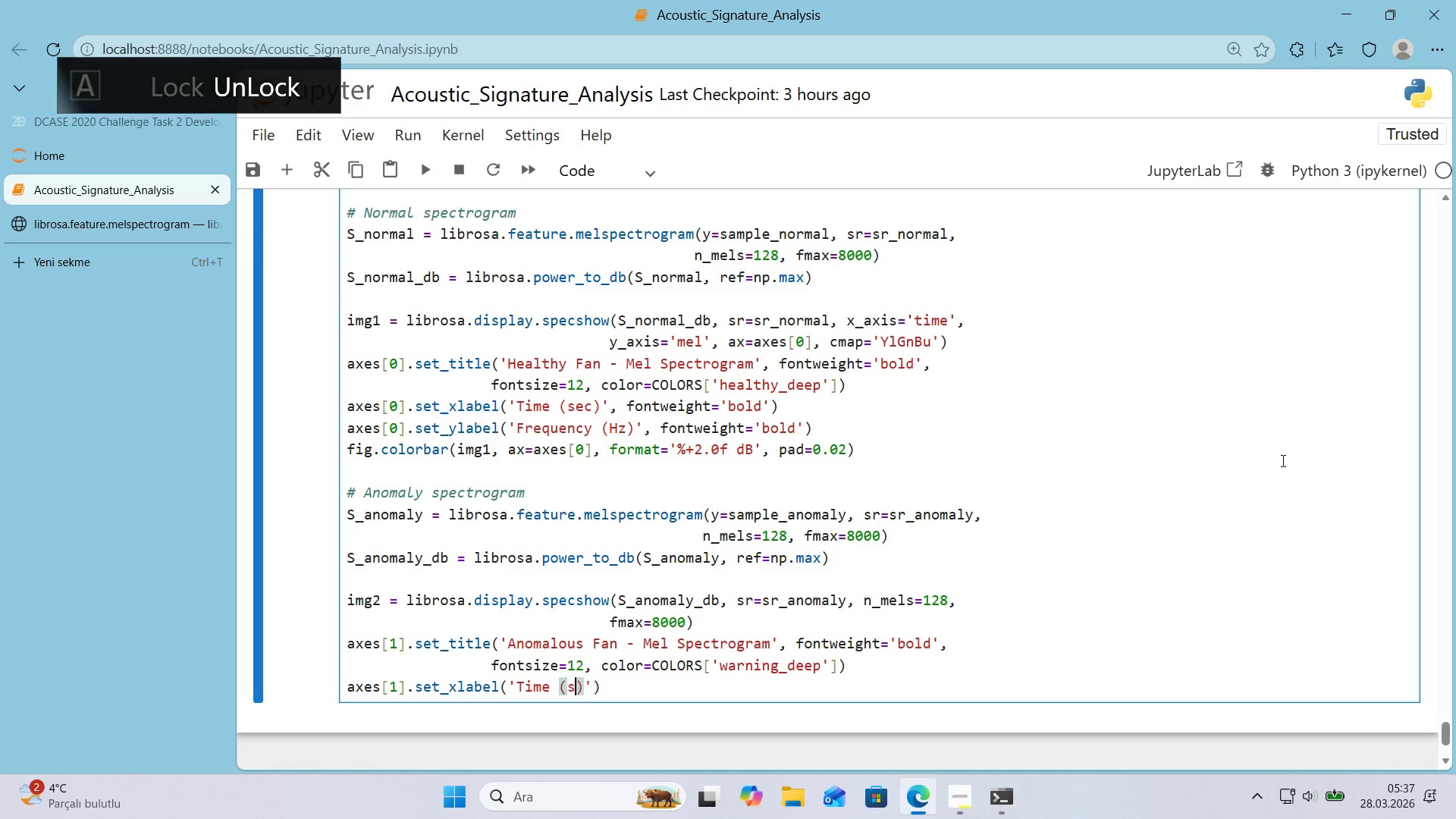 
type(sec)
 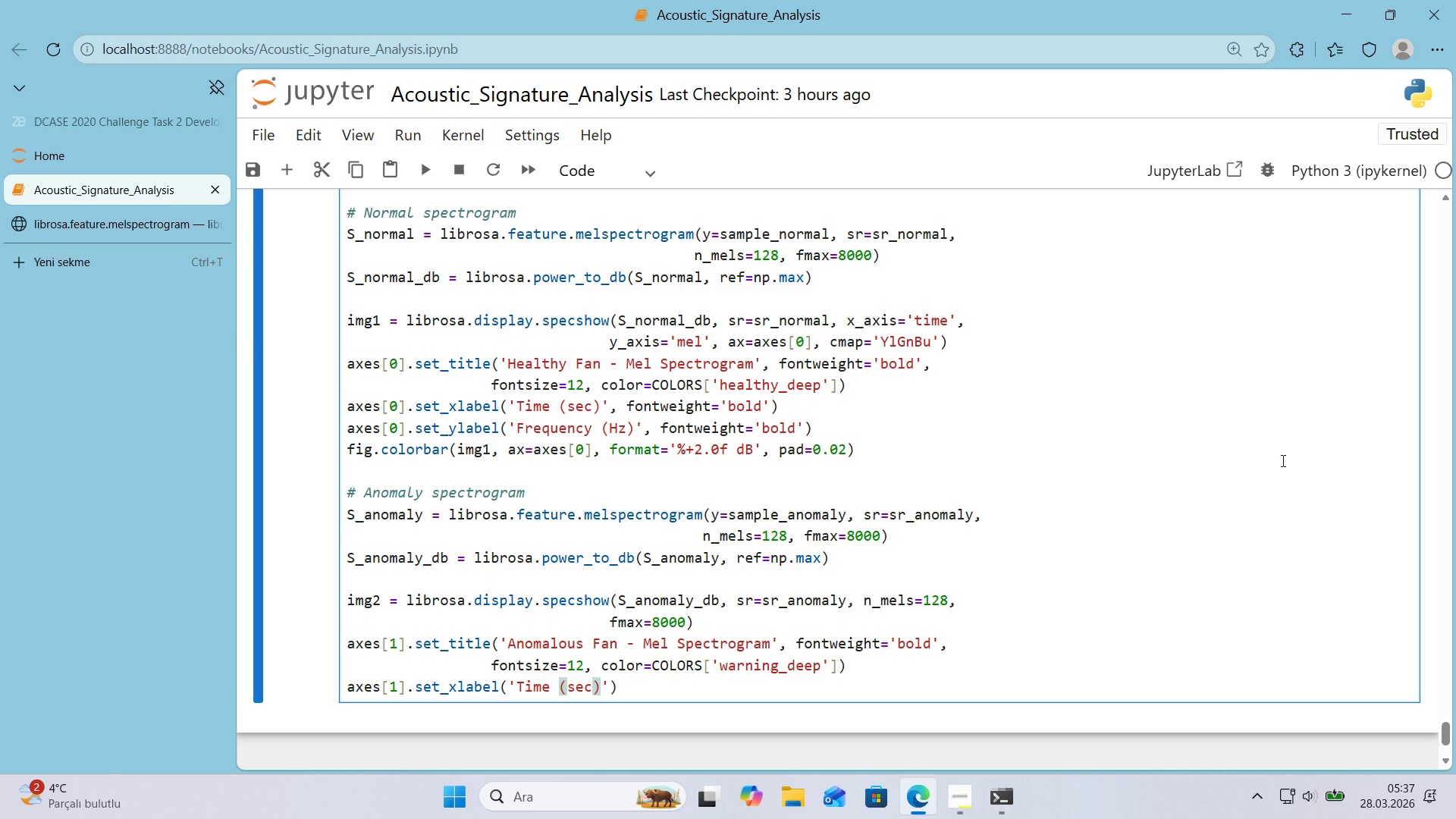 
key(ArrowRight)
 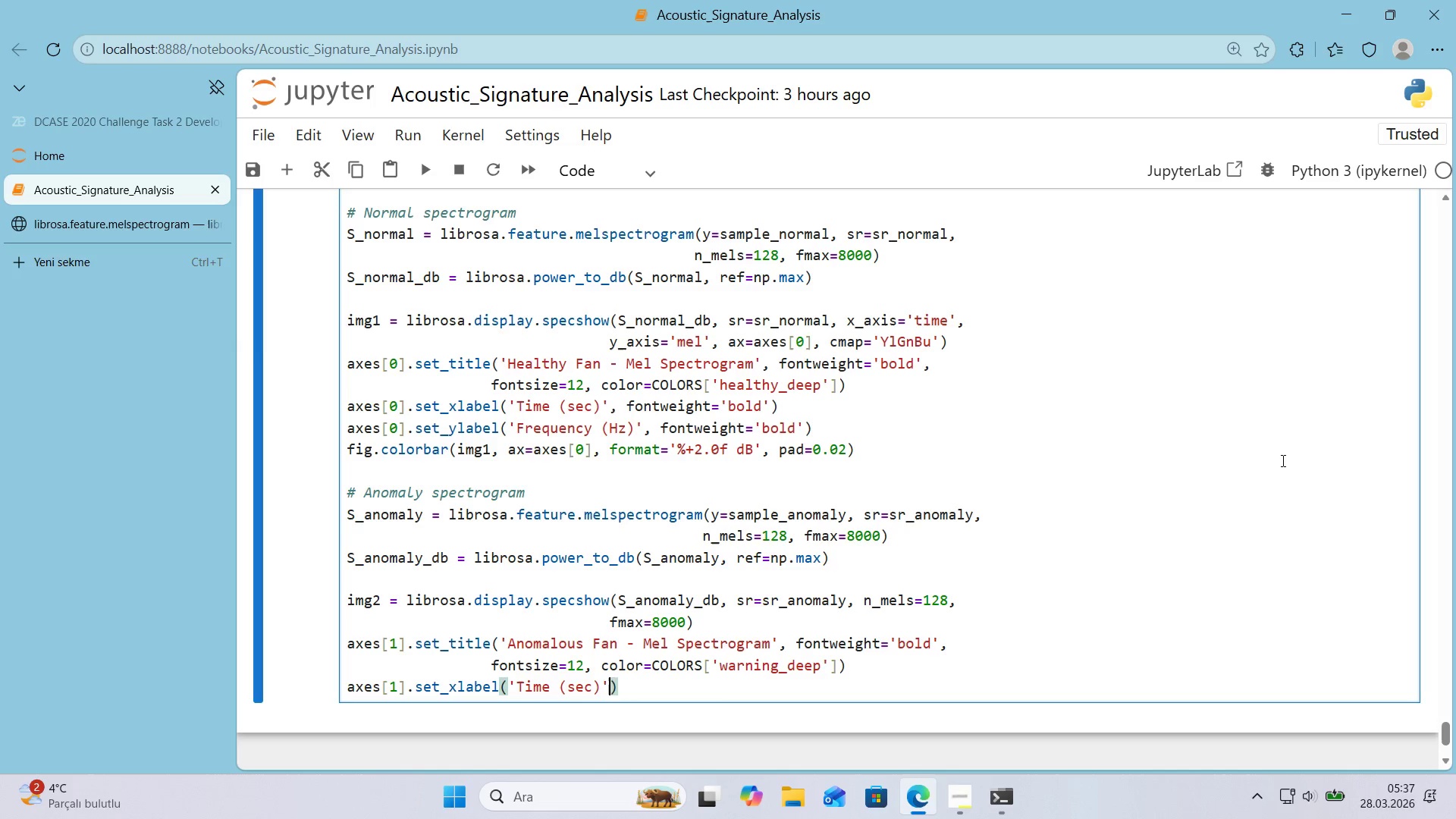 
type(, fontwe'ght)@@)
 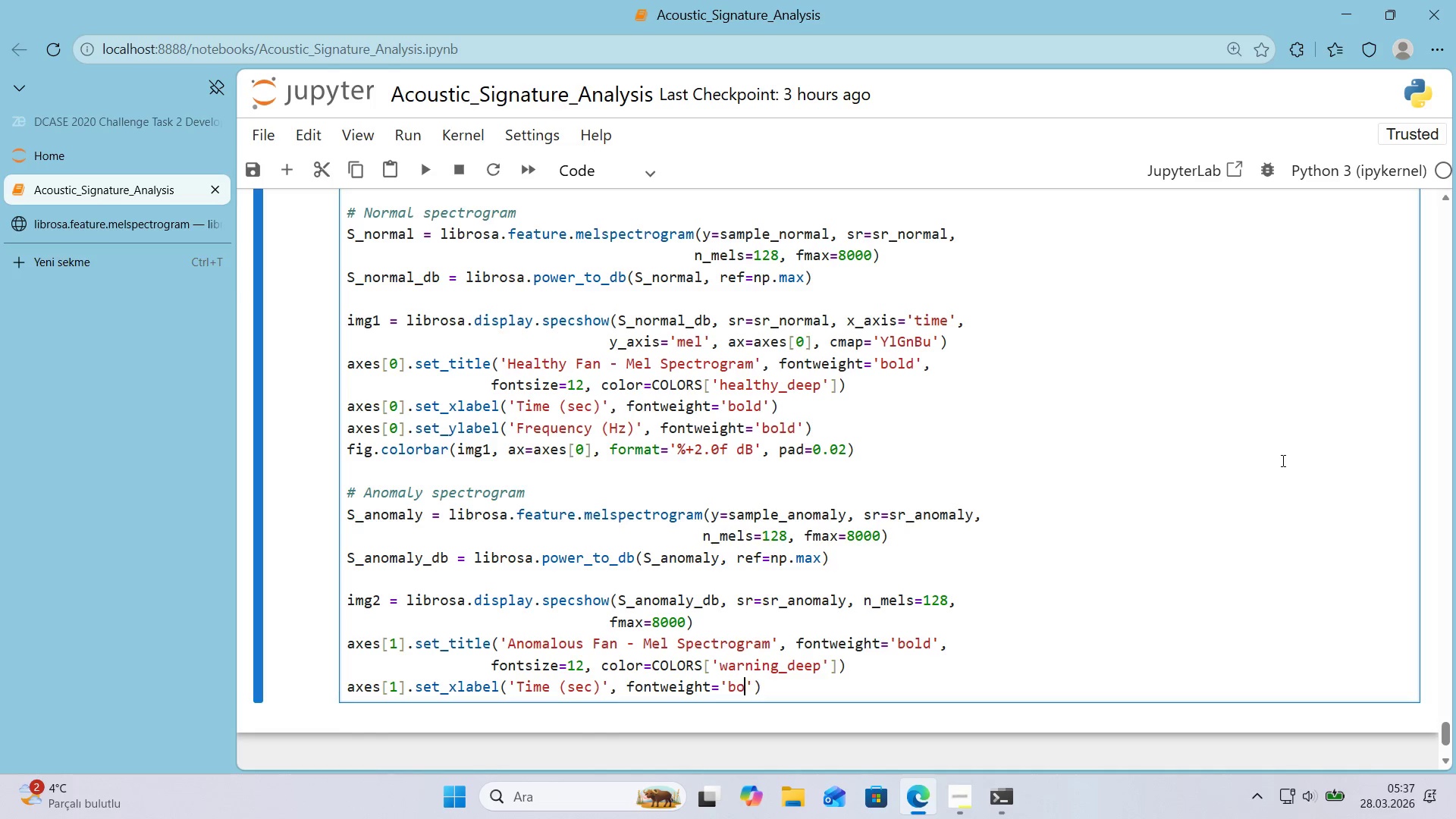 
 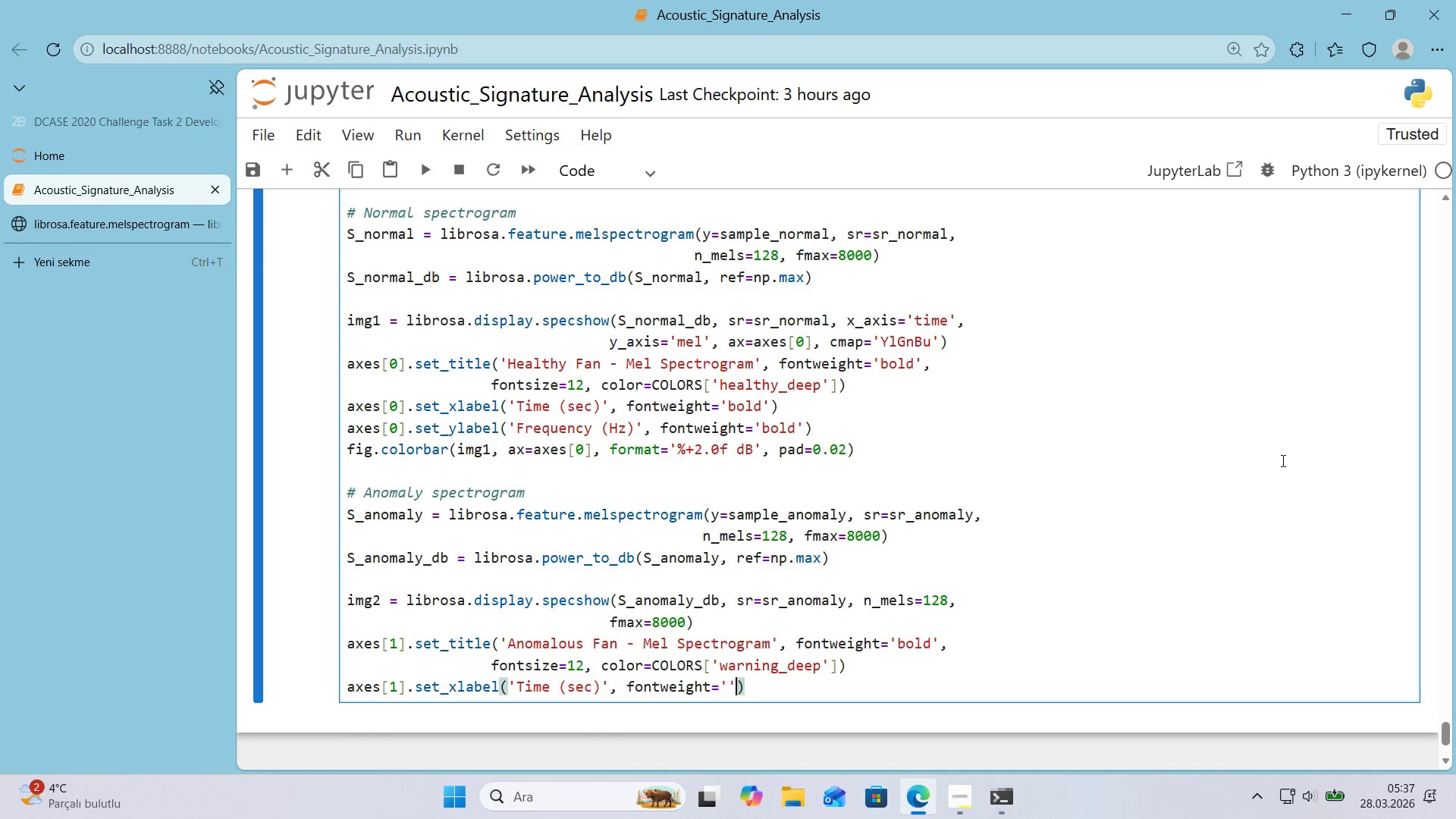 
key(ArrowLeft)
 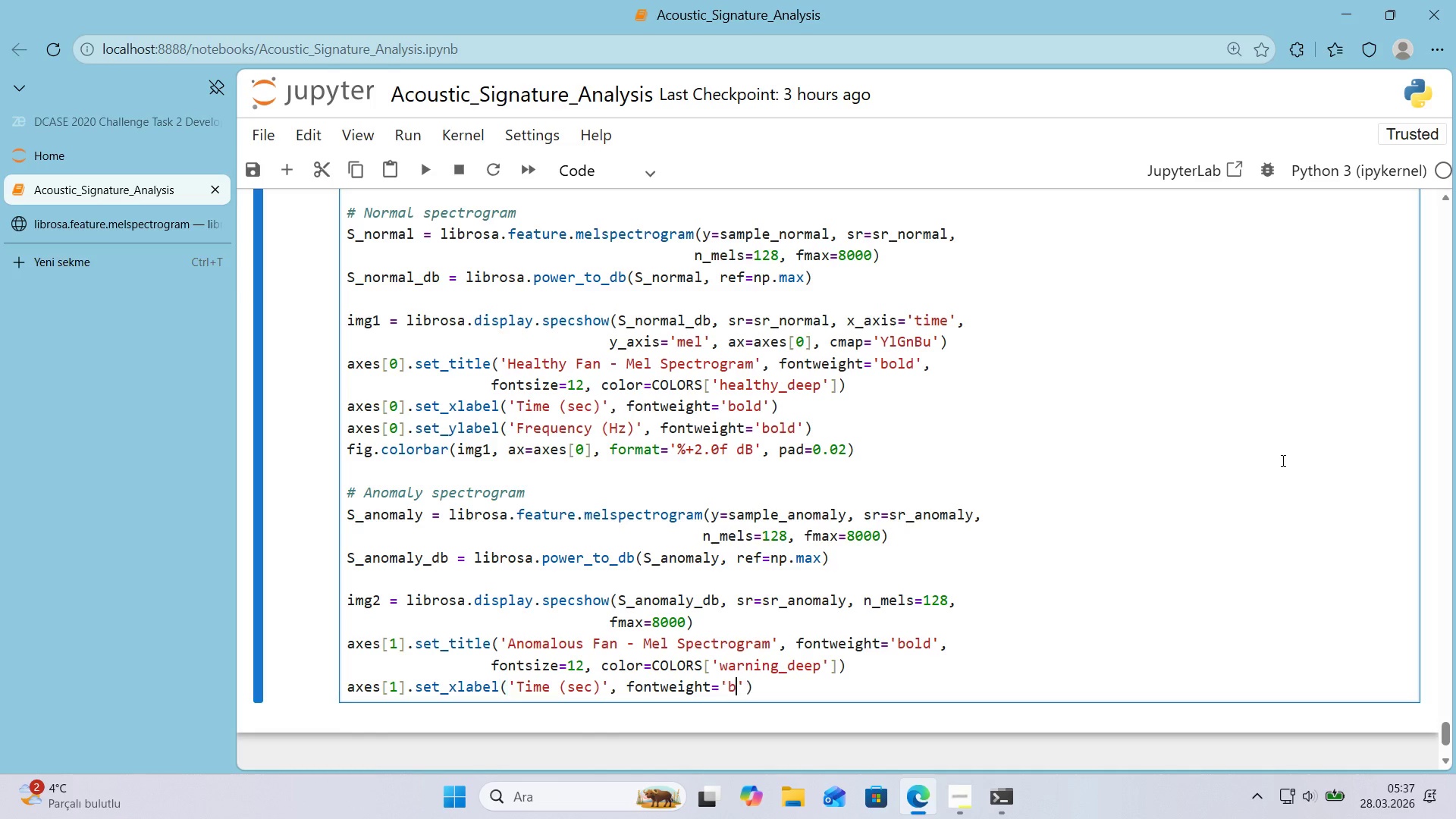 
type(bold)
 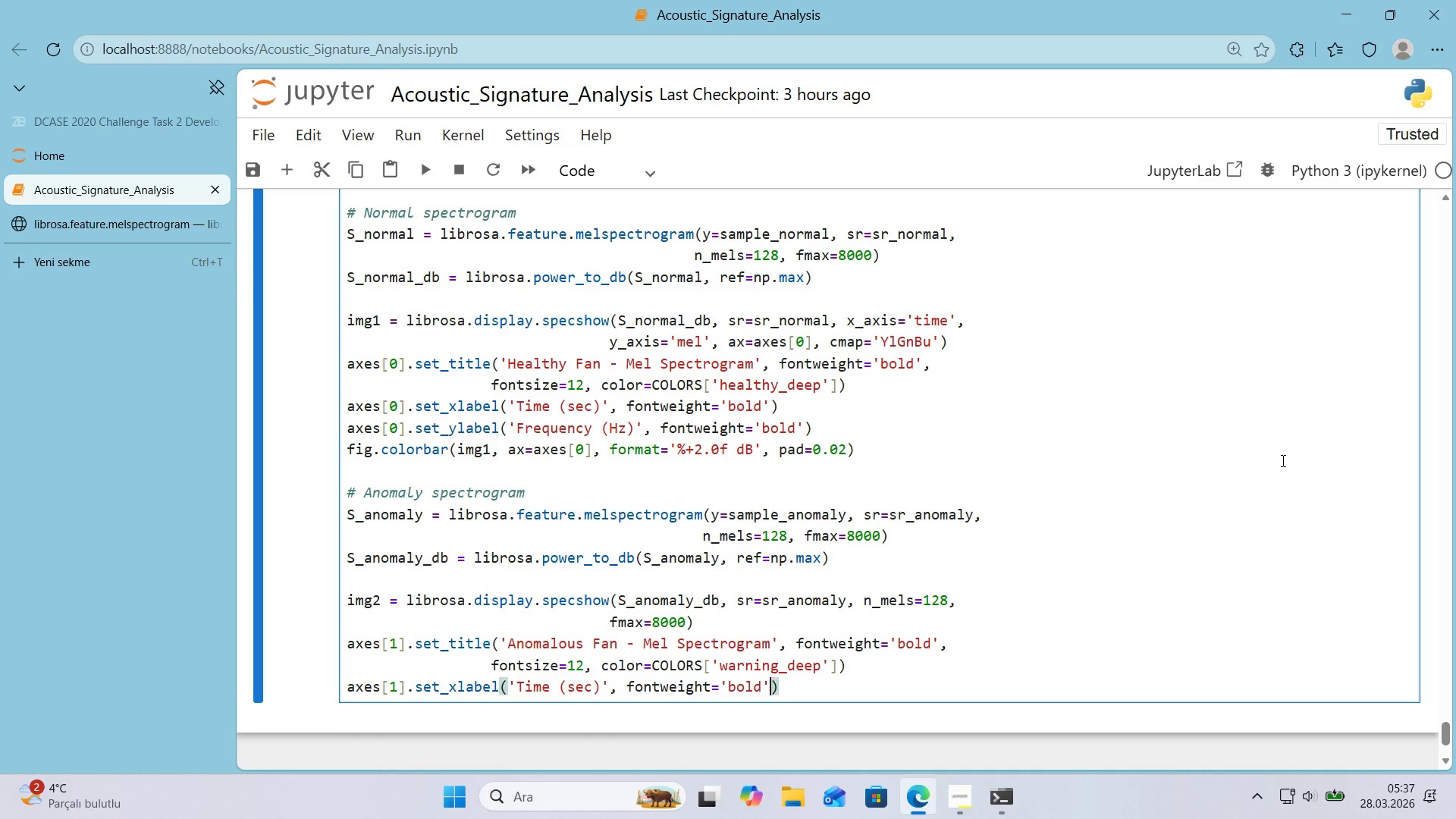 
key(ArrowRight)
 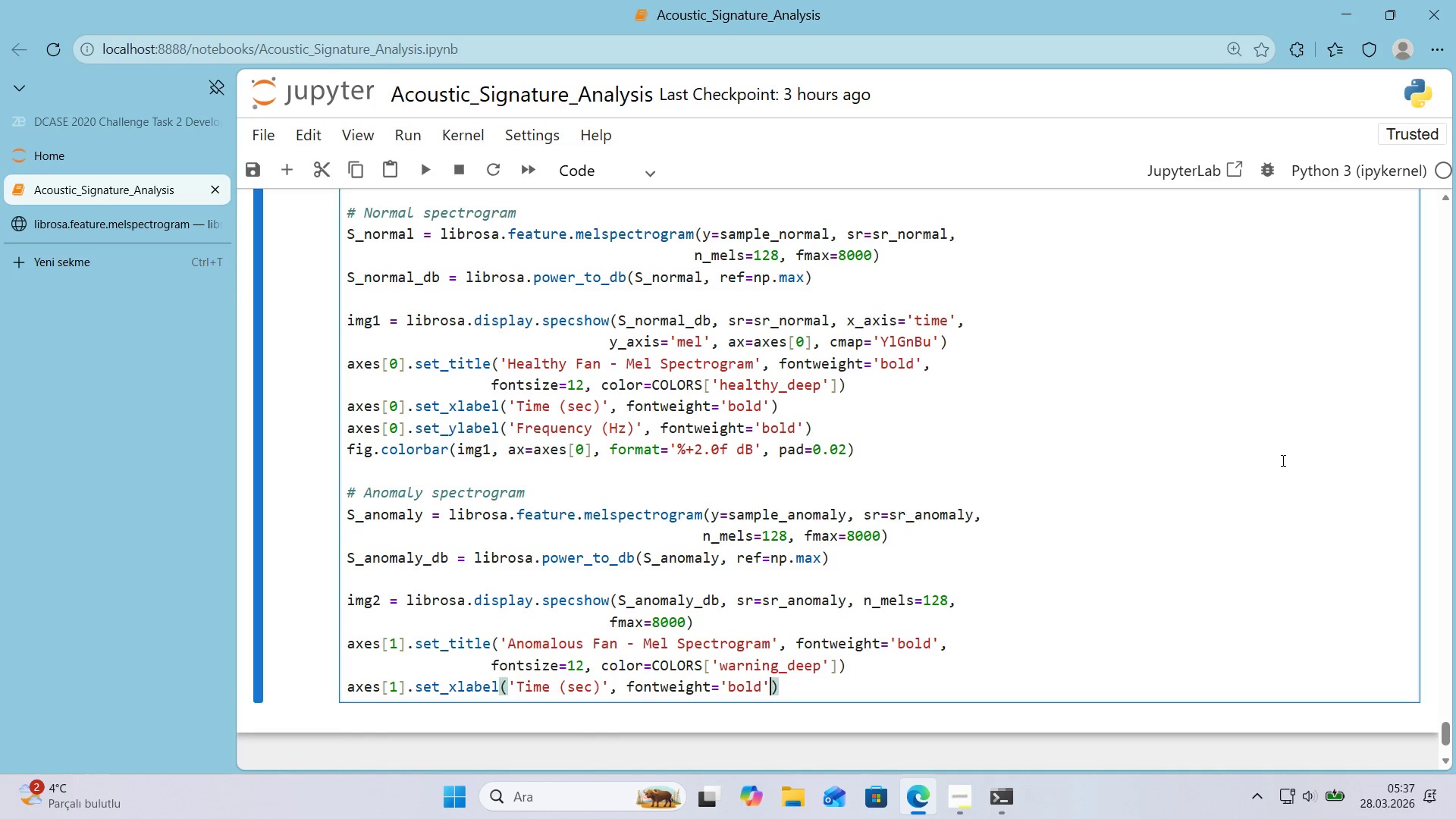 
key(ArrowRight)
 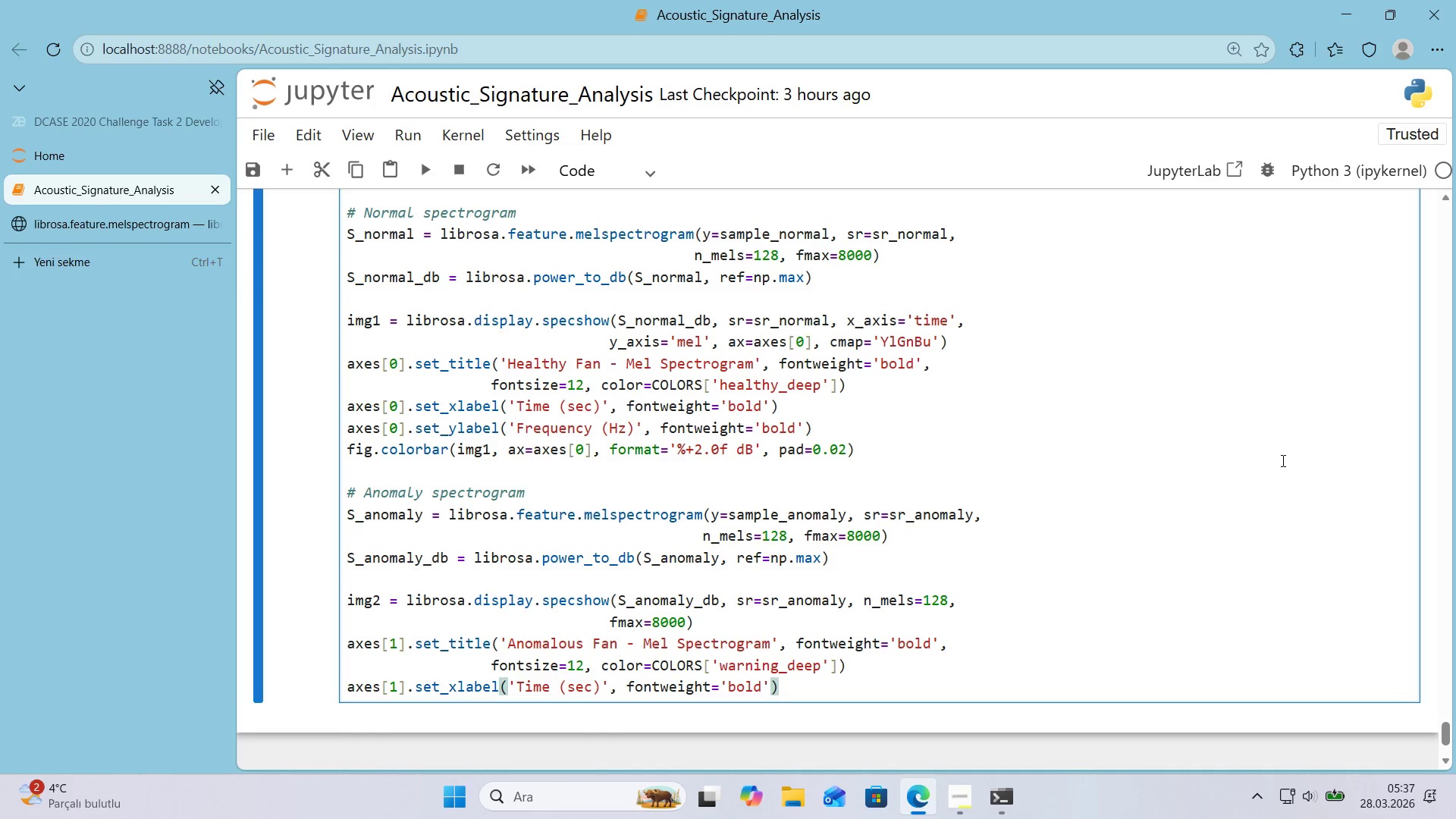 
key(Enter)
 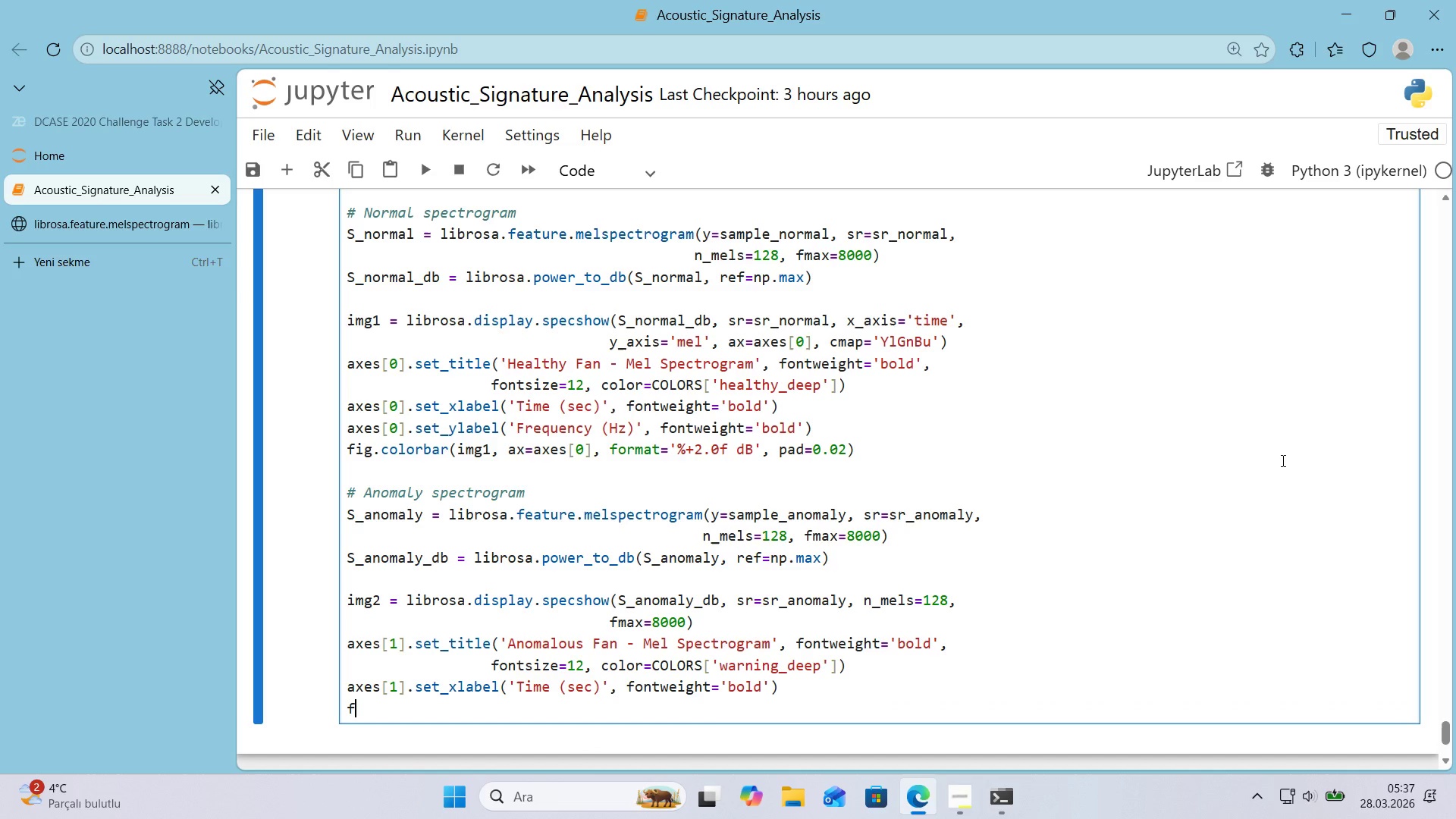 
type(f'g.colorbar*()
 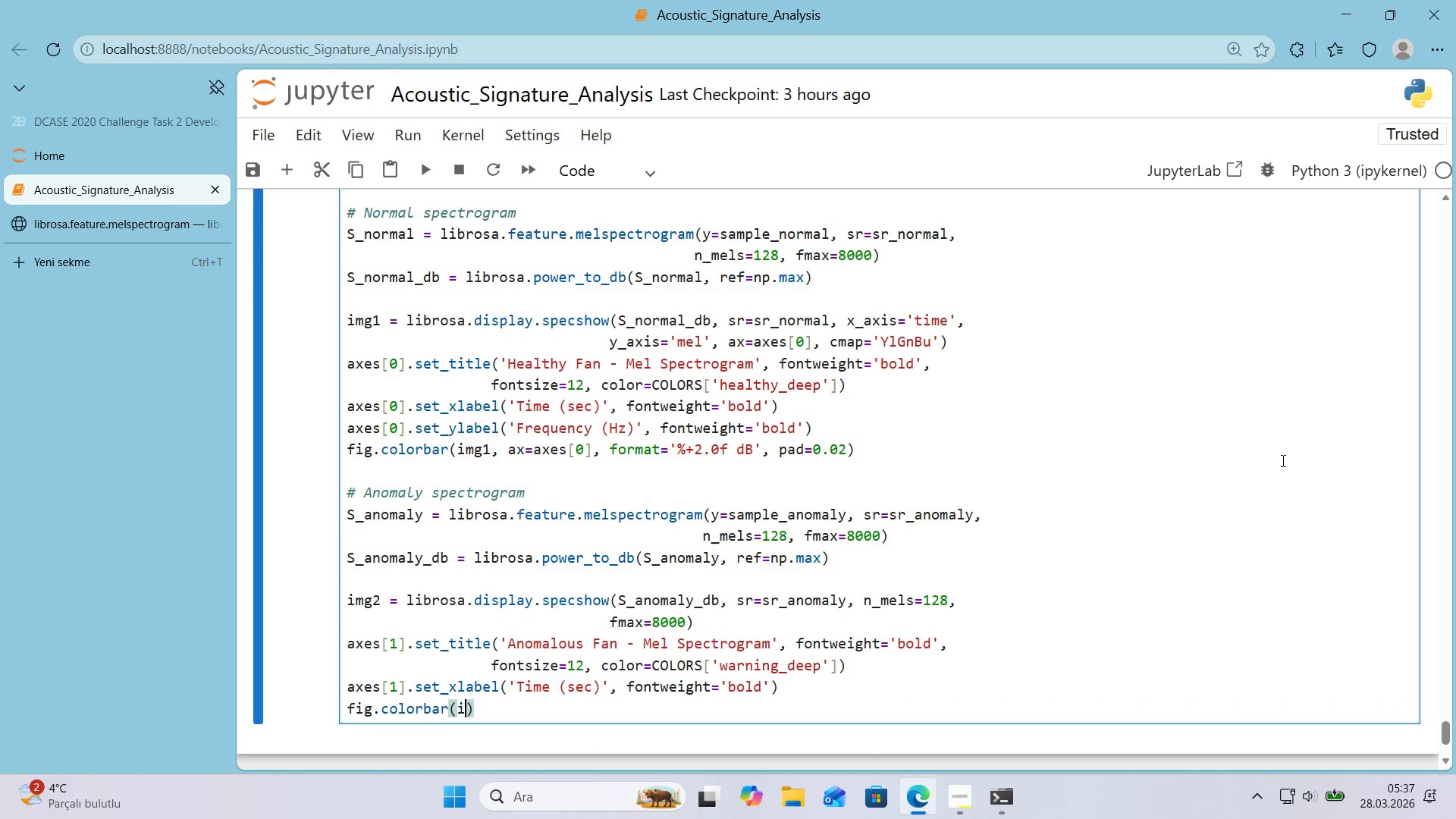 
 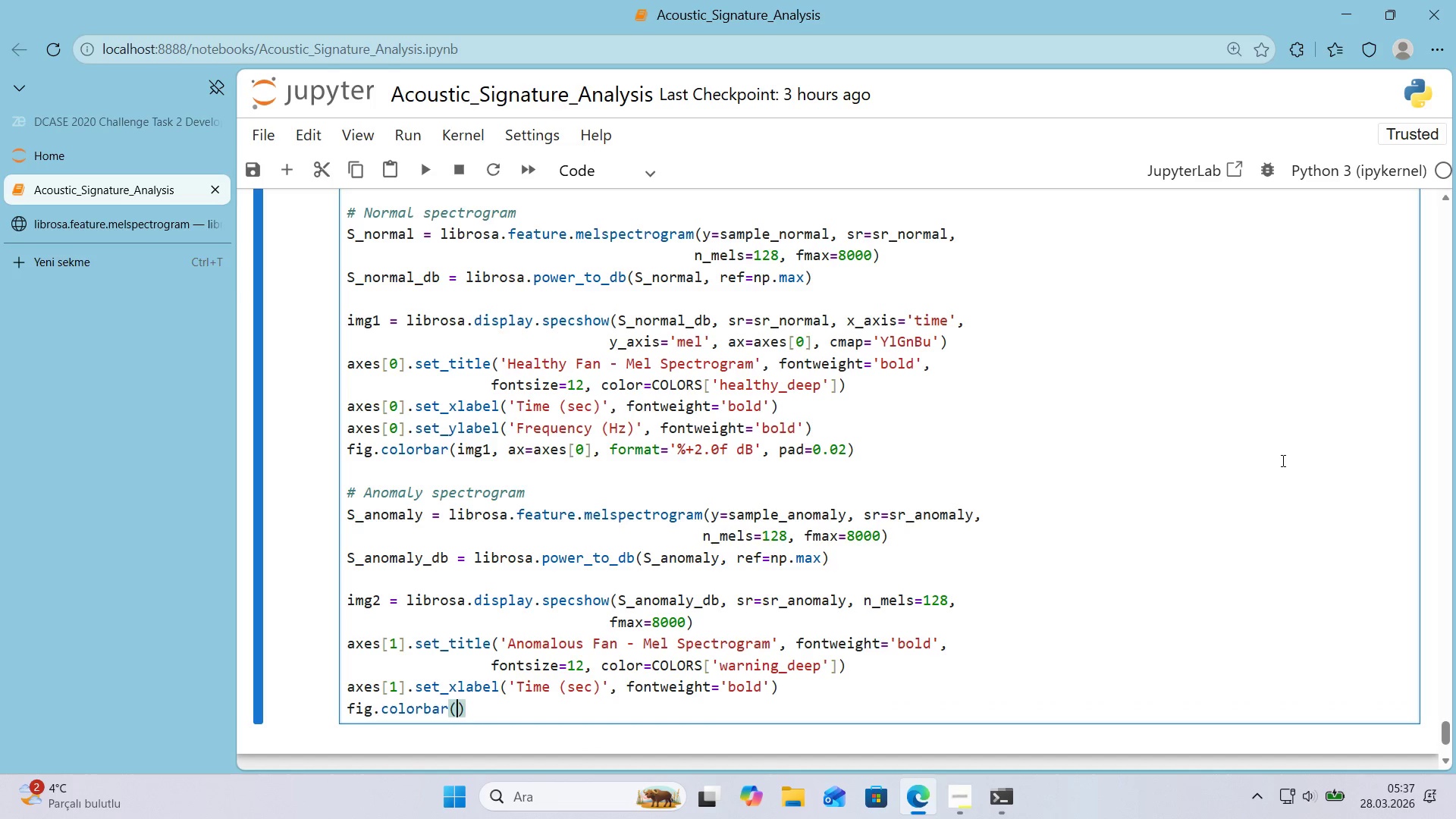 
key(ArrowLeft)
 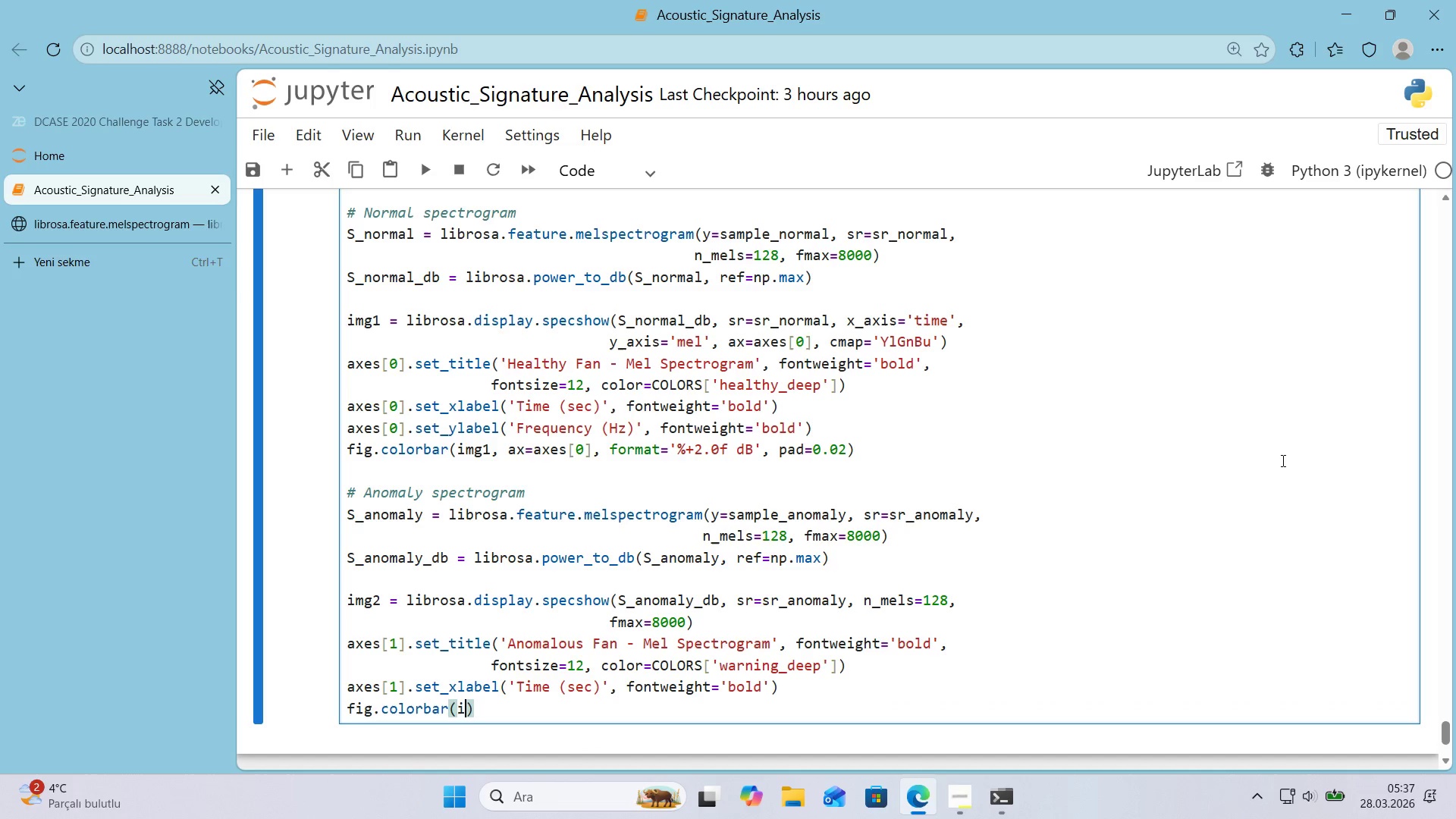 
type('mg2, ax)axes)
 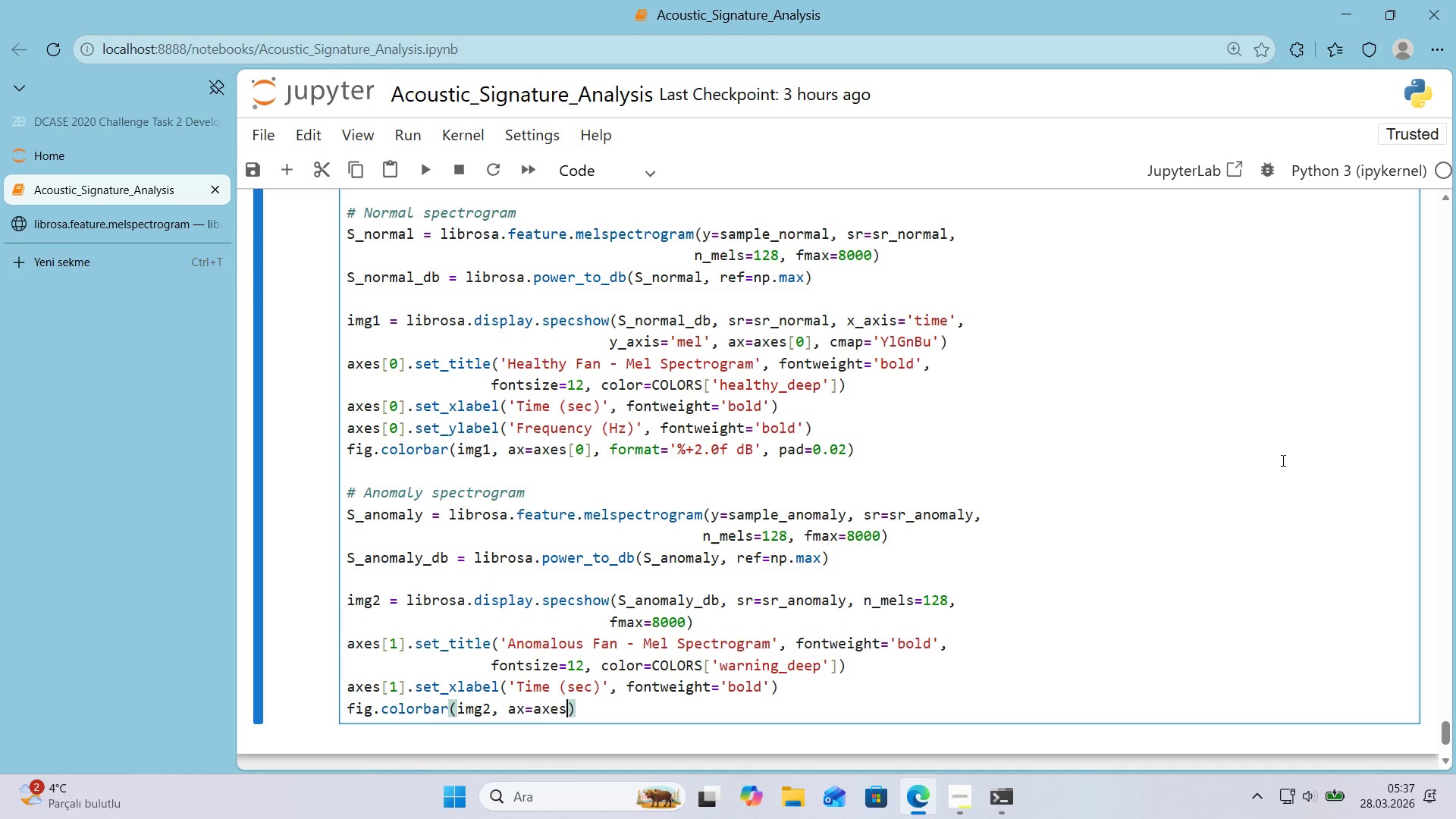 
key(Alt+Control+8)
 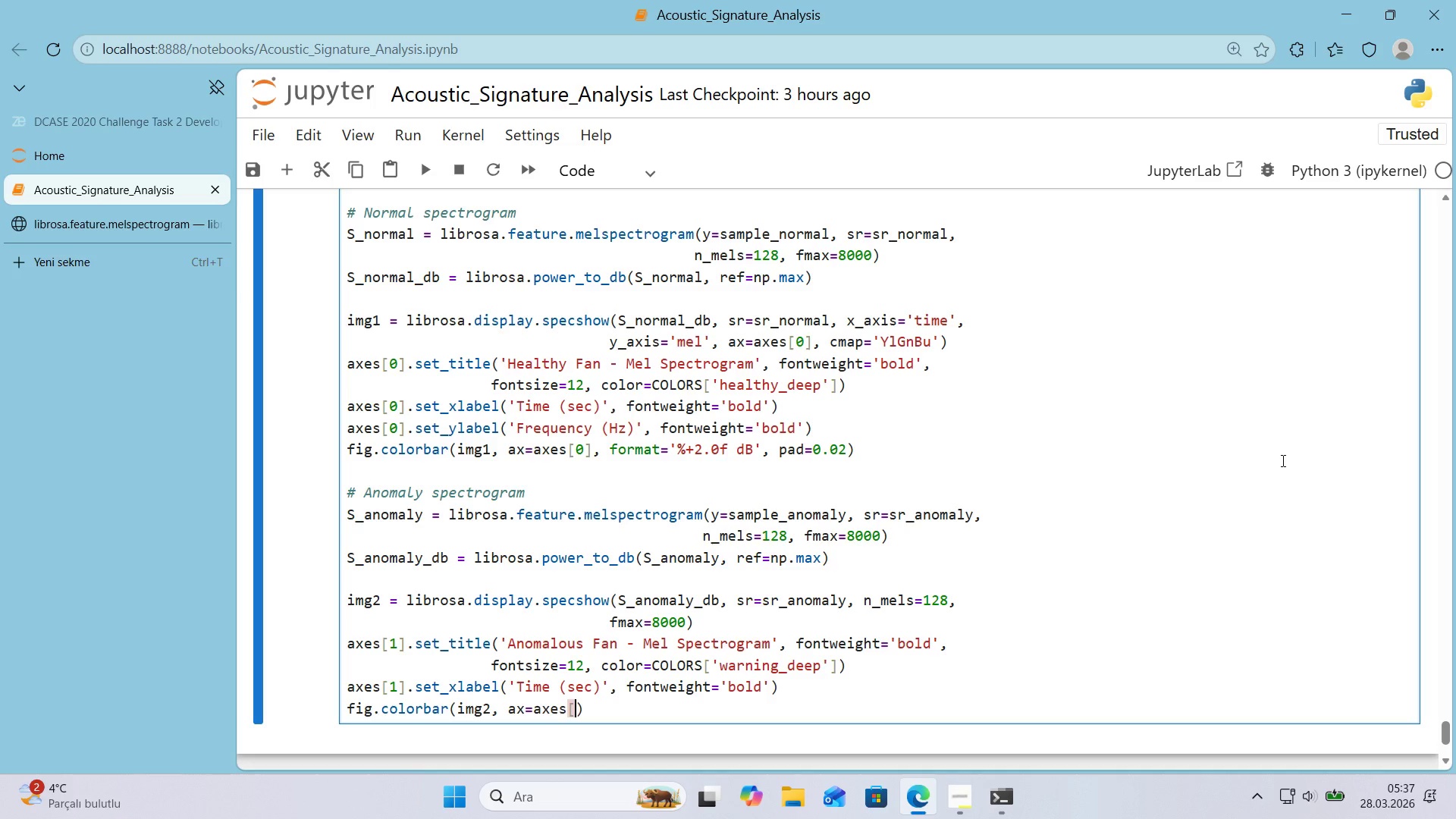 
key(Alt+Control+9)
 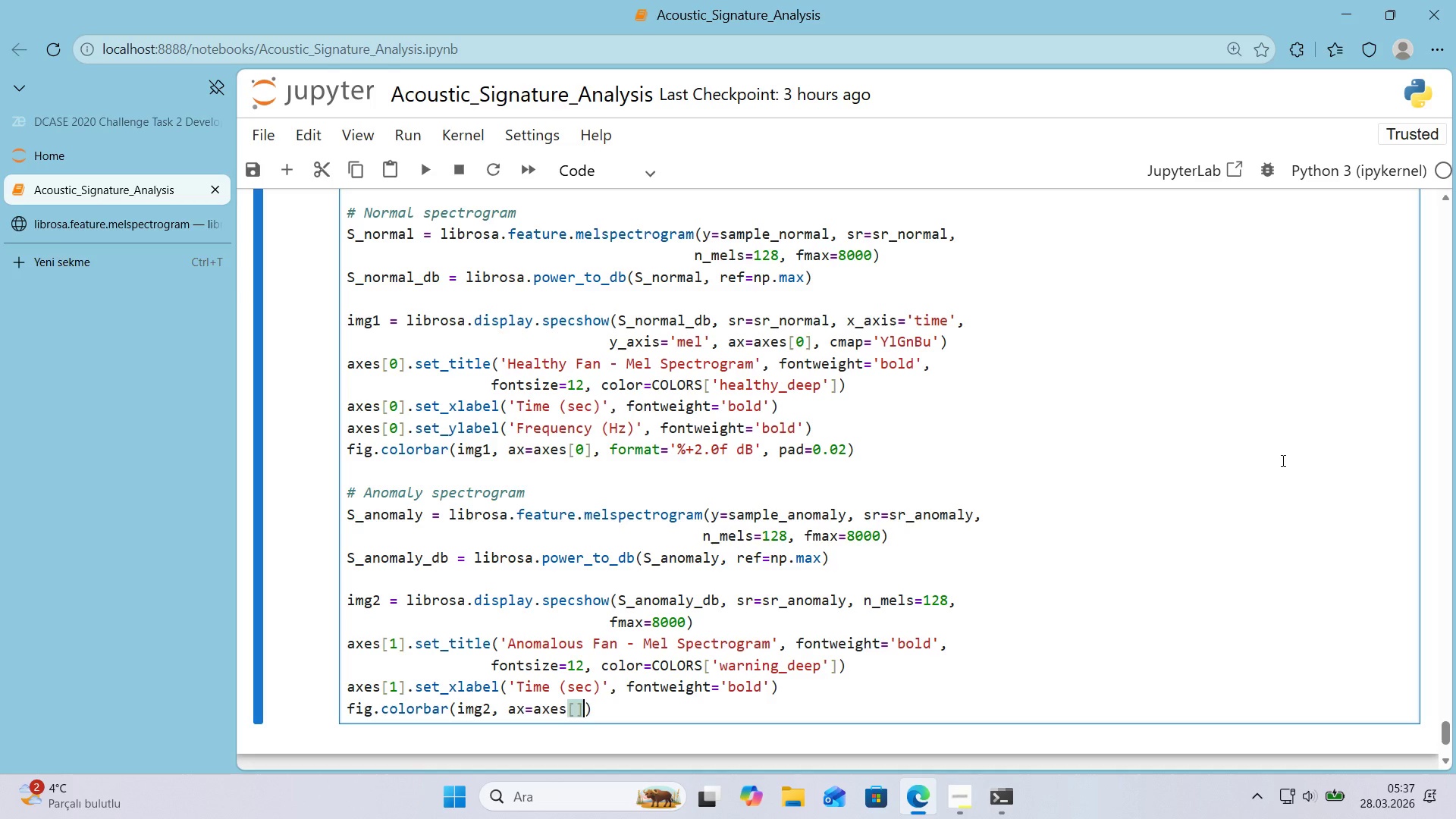 
key(ArrowLeft)
 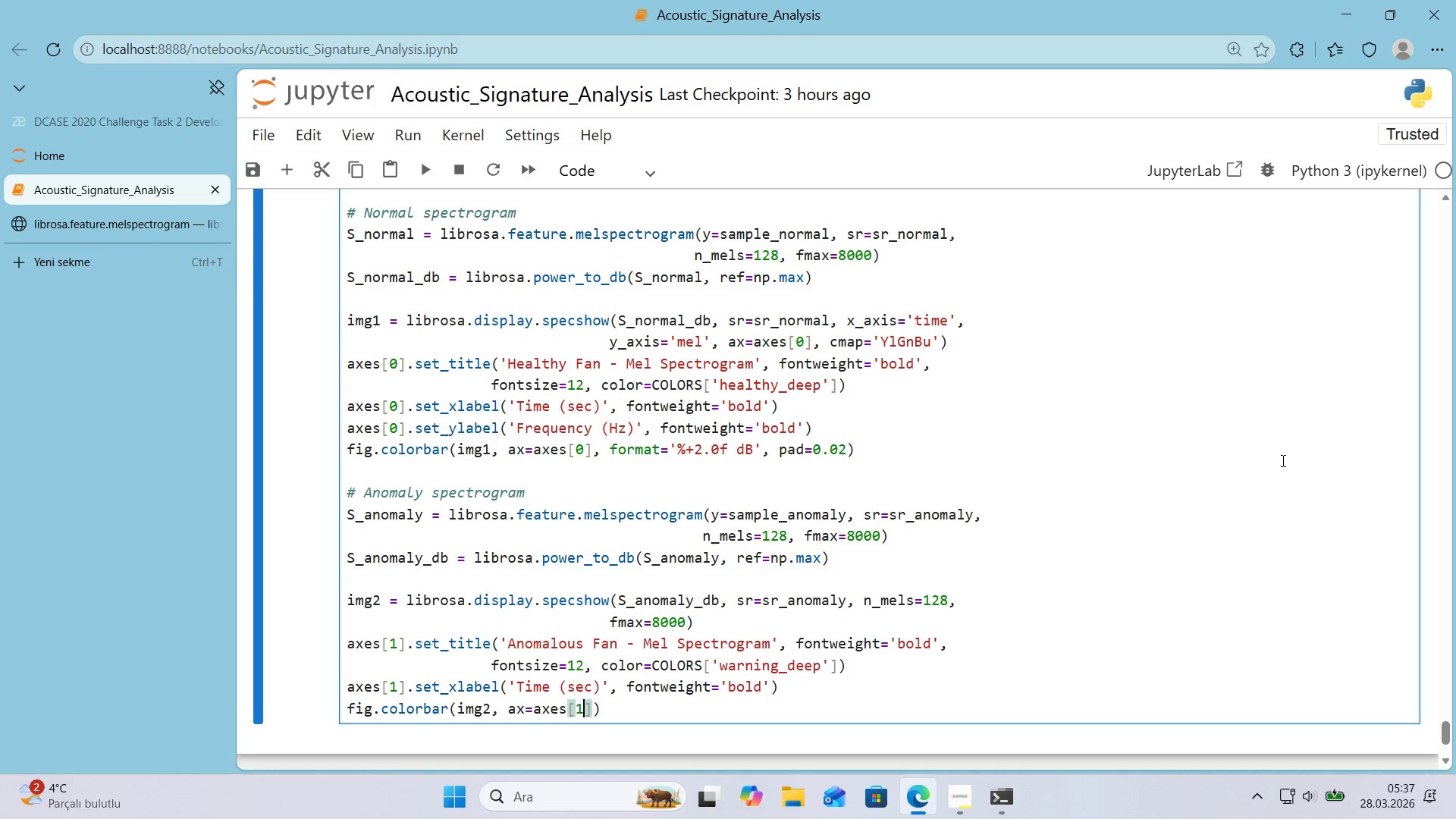 
key(1)
 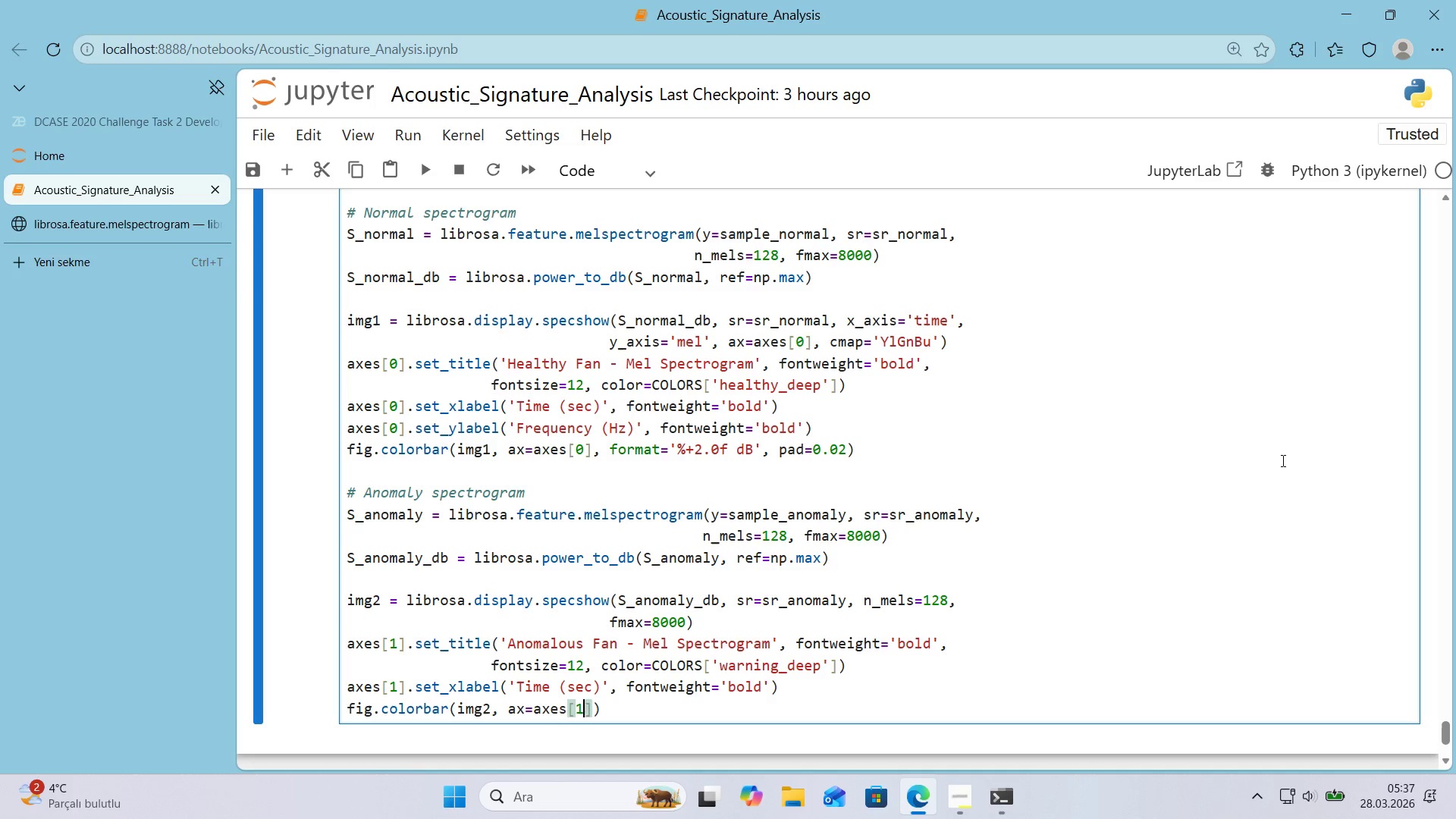 
key(ArrowRight)
 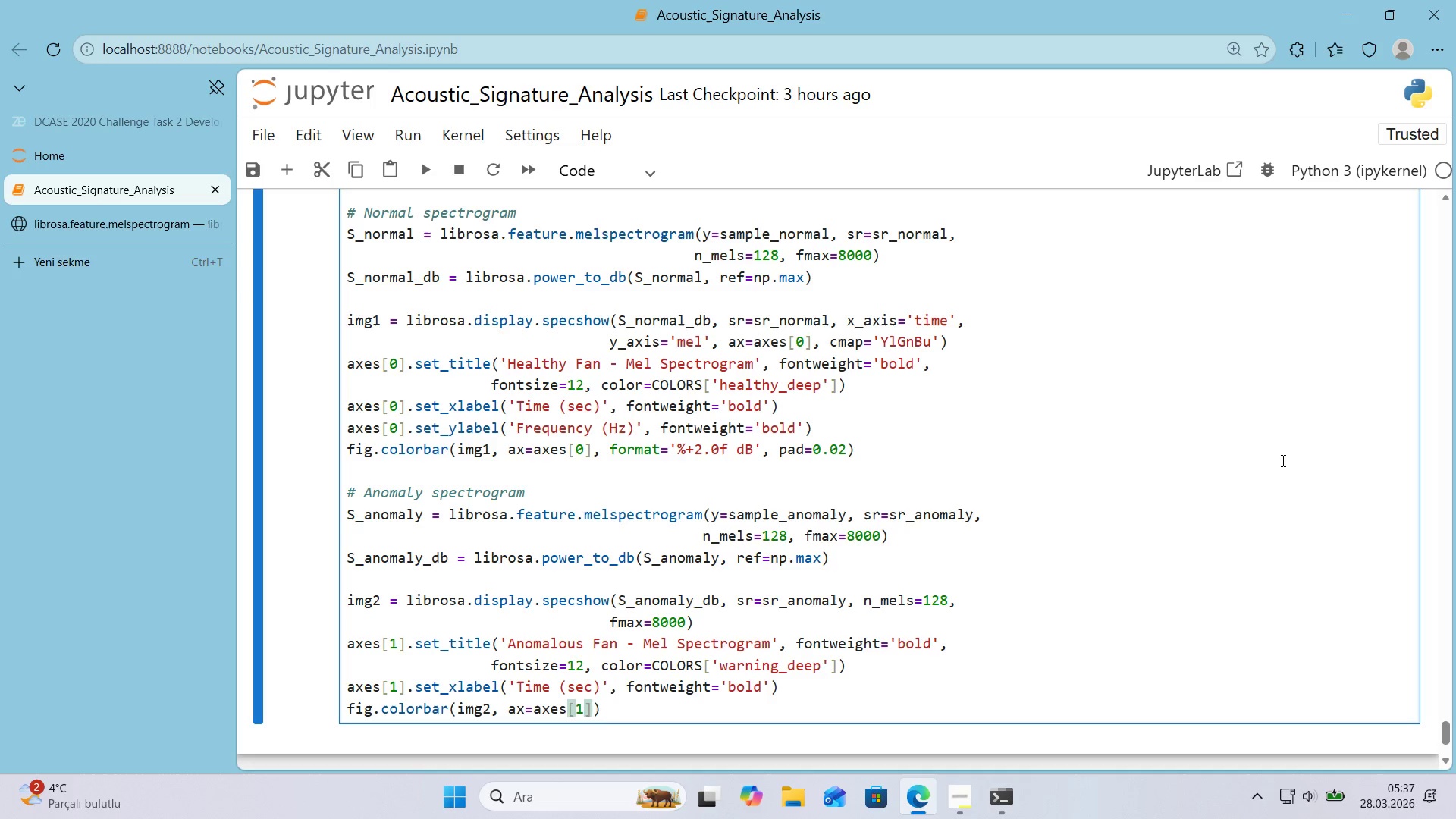 
type(, format @@)
 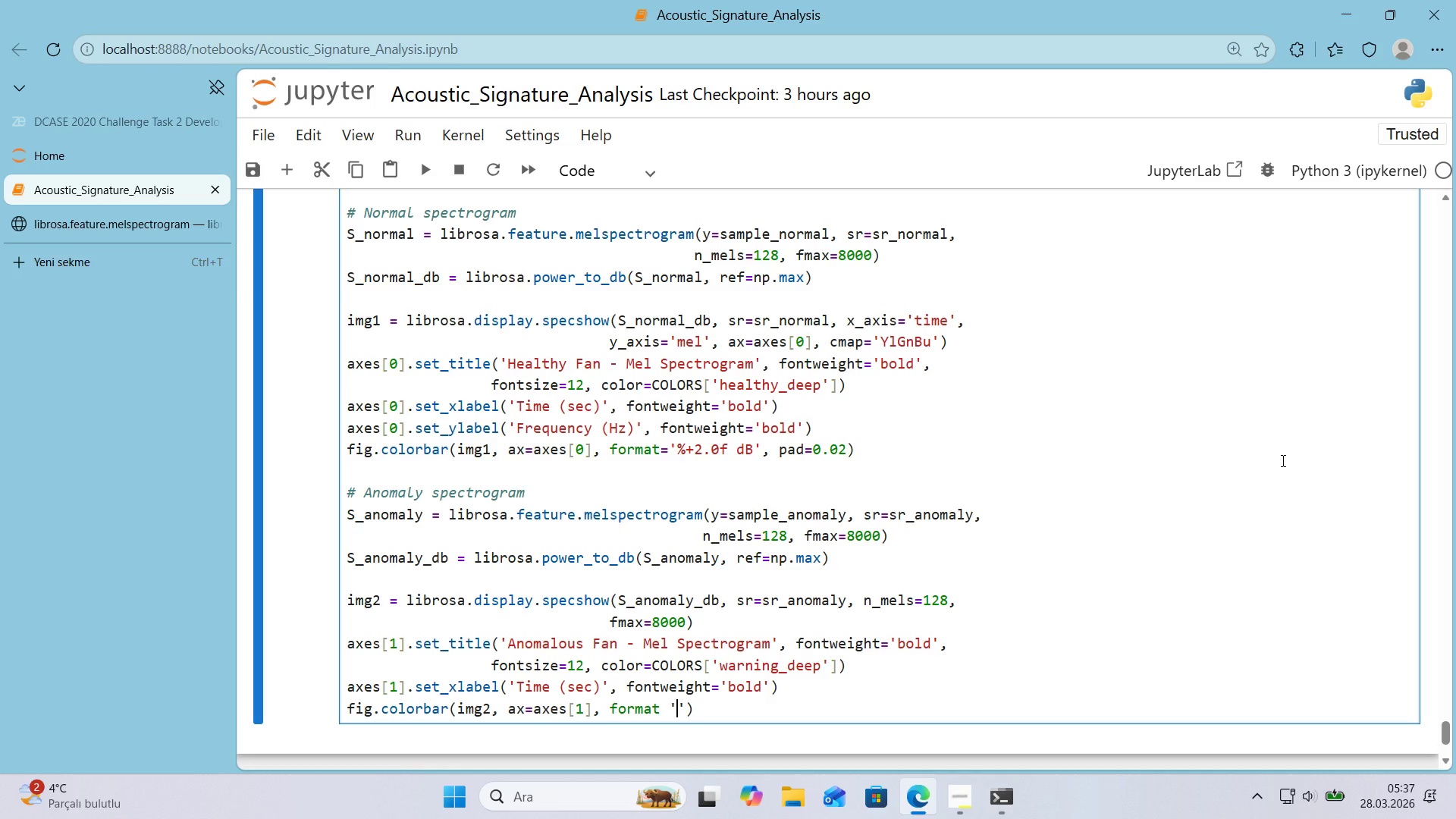 
 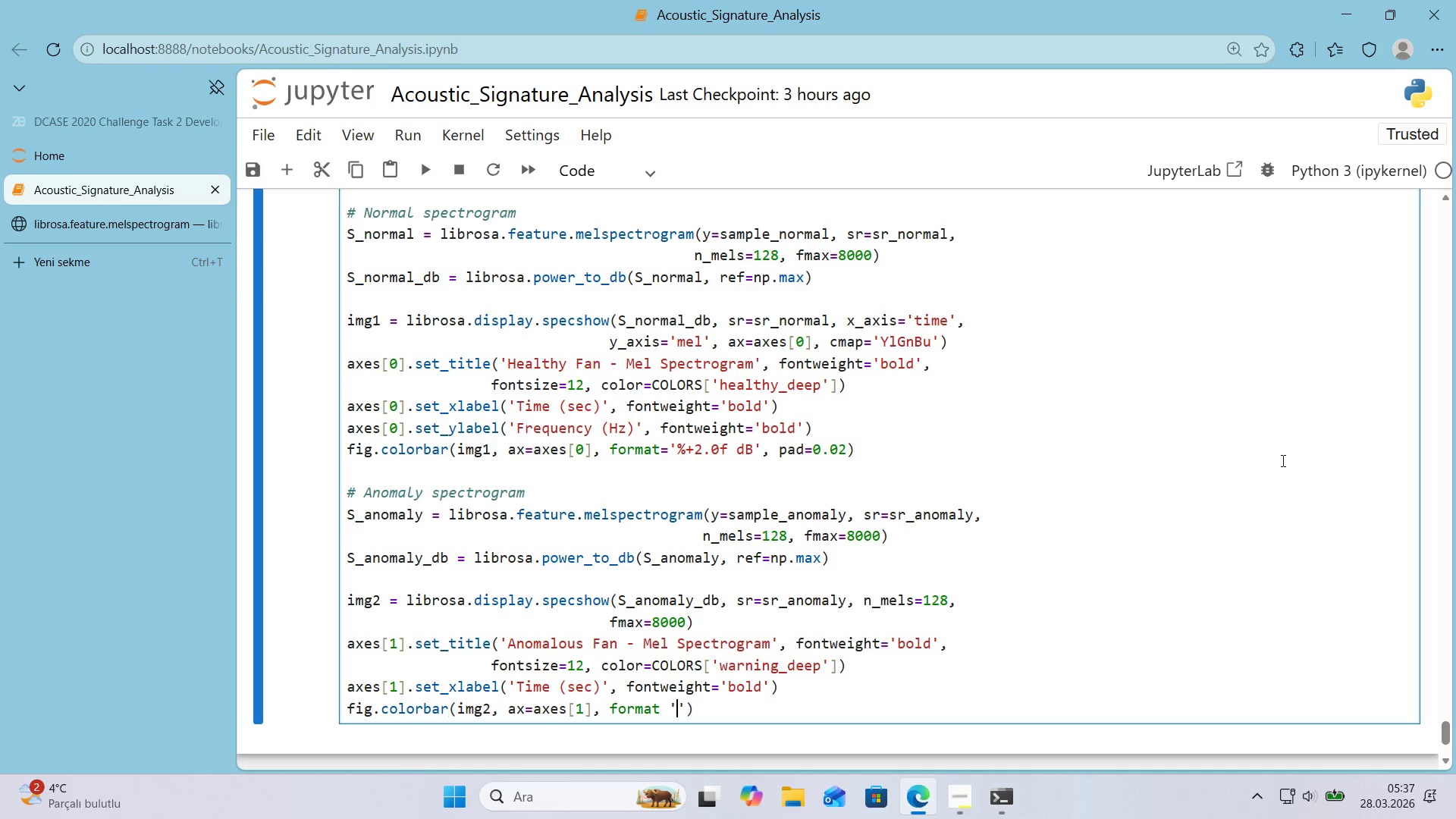 
key(ArrowLeft)
 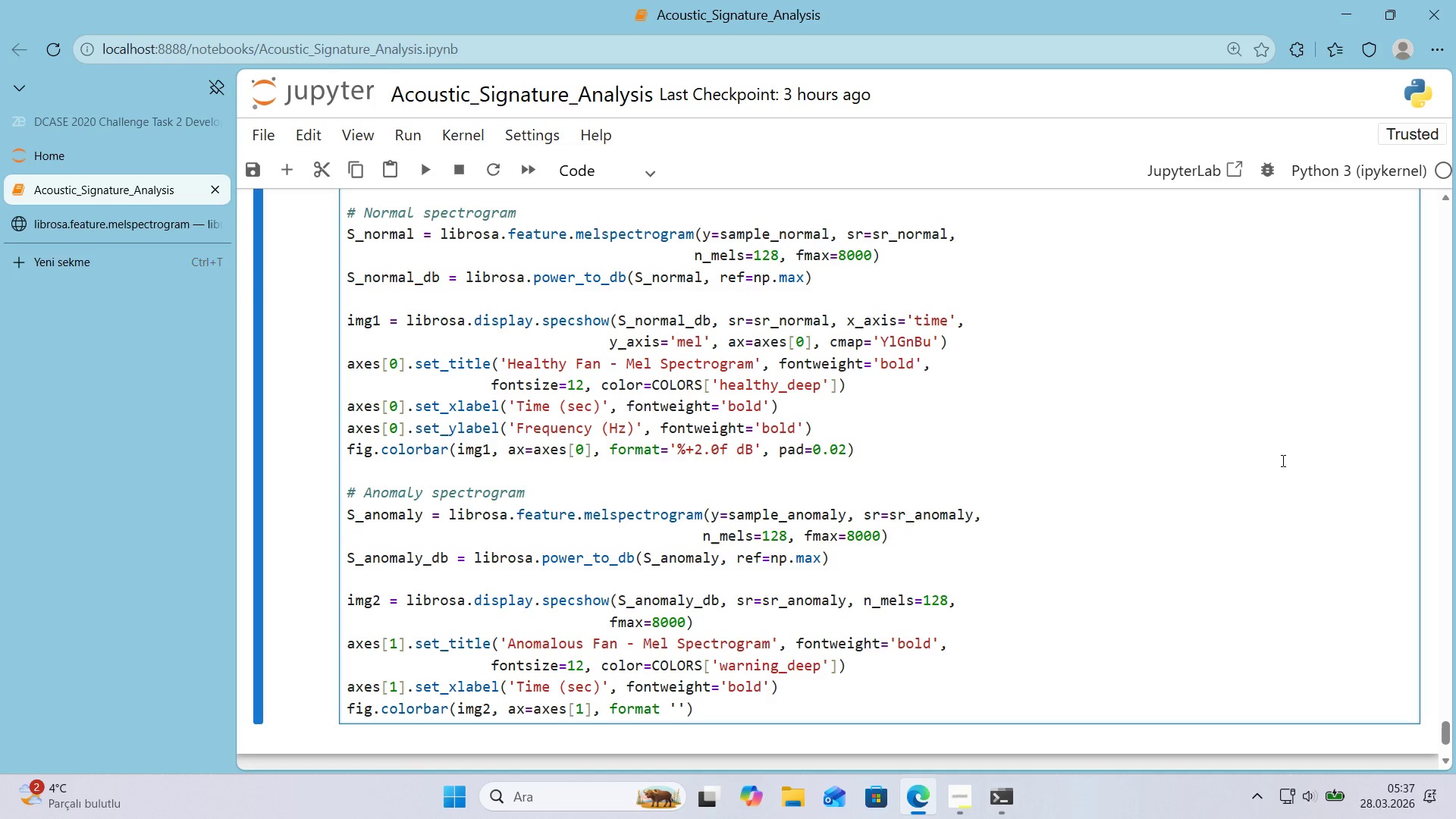 
key(Shift+5)
 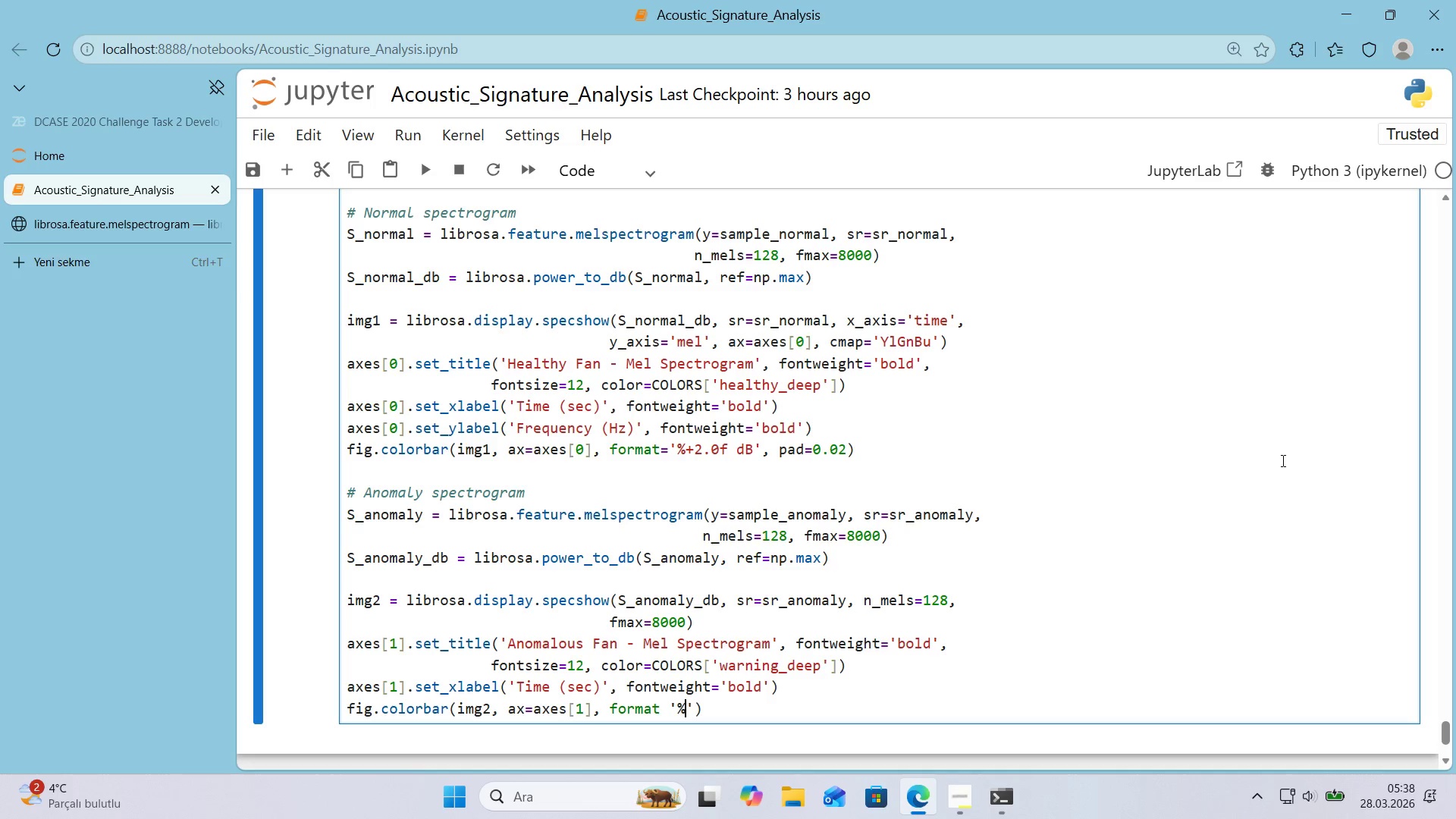 
key(NumpadAdd)
 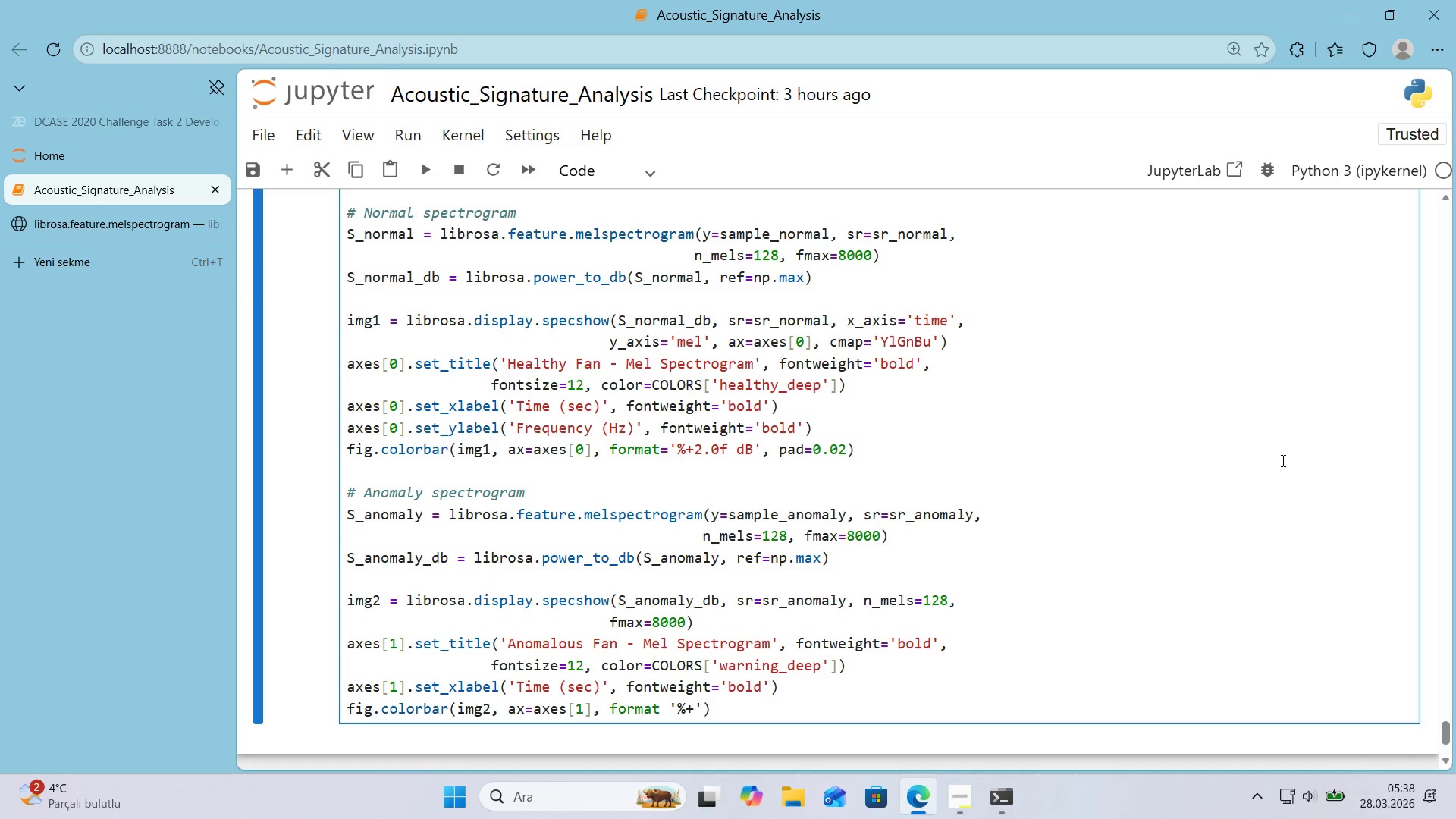 
key(Numpad2)
 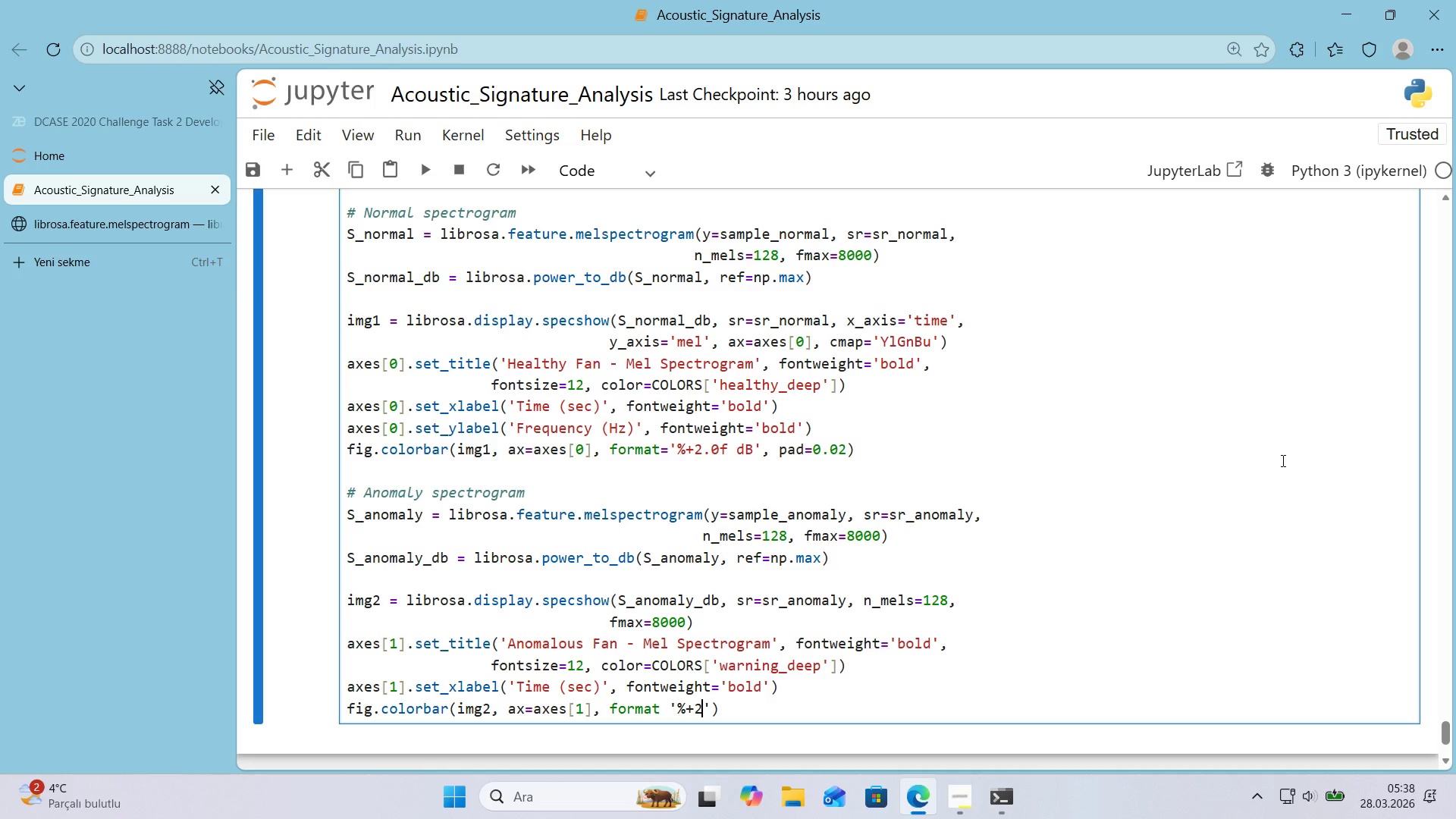 
key(Period)
 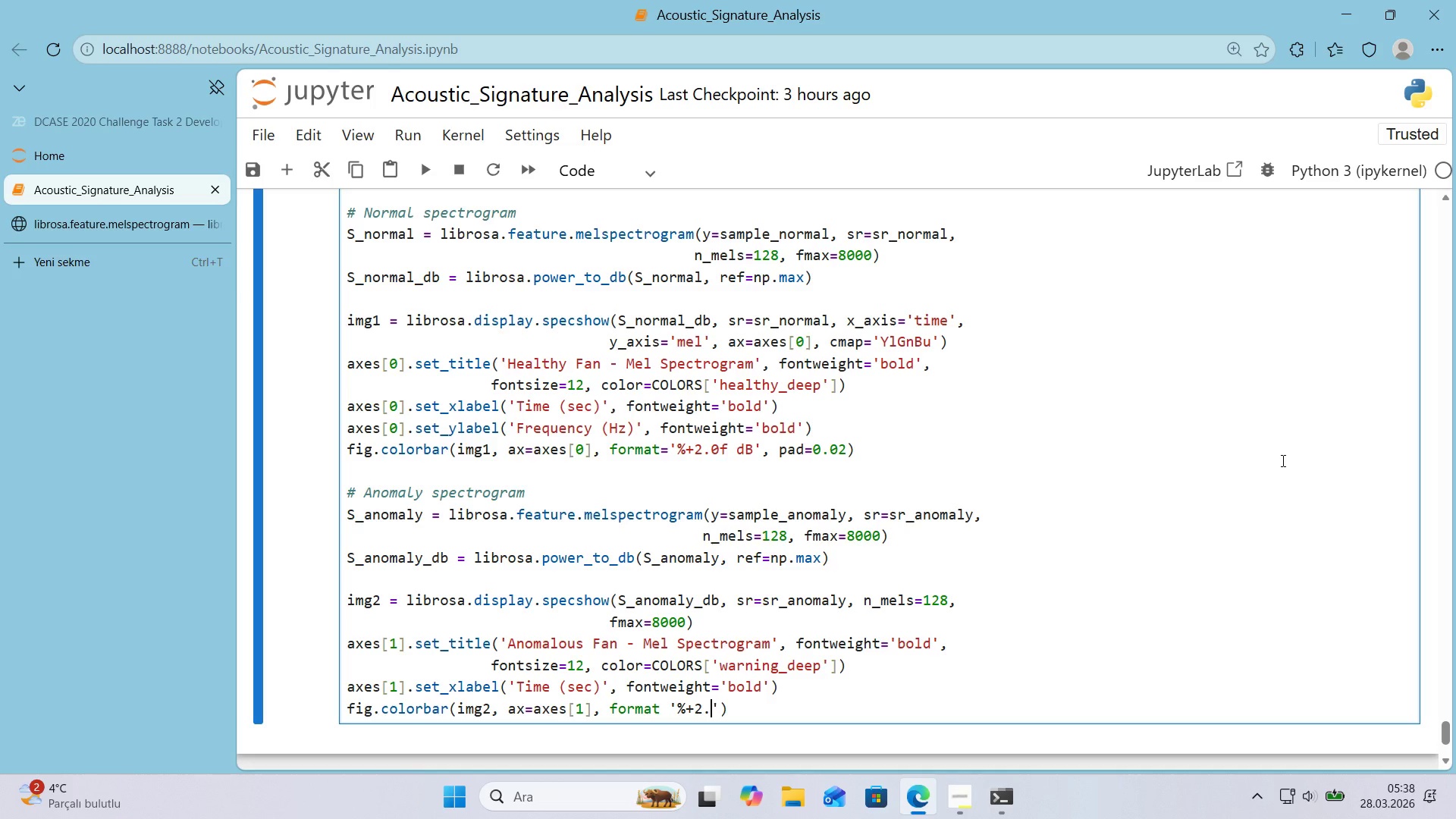 
key(Numpad0)
 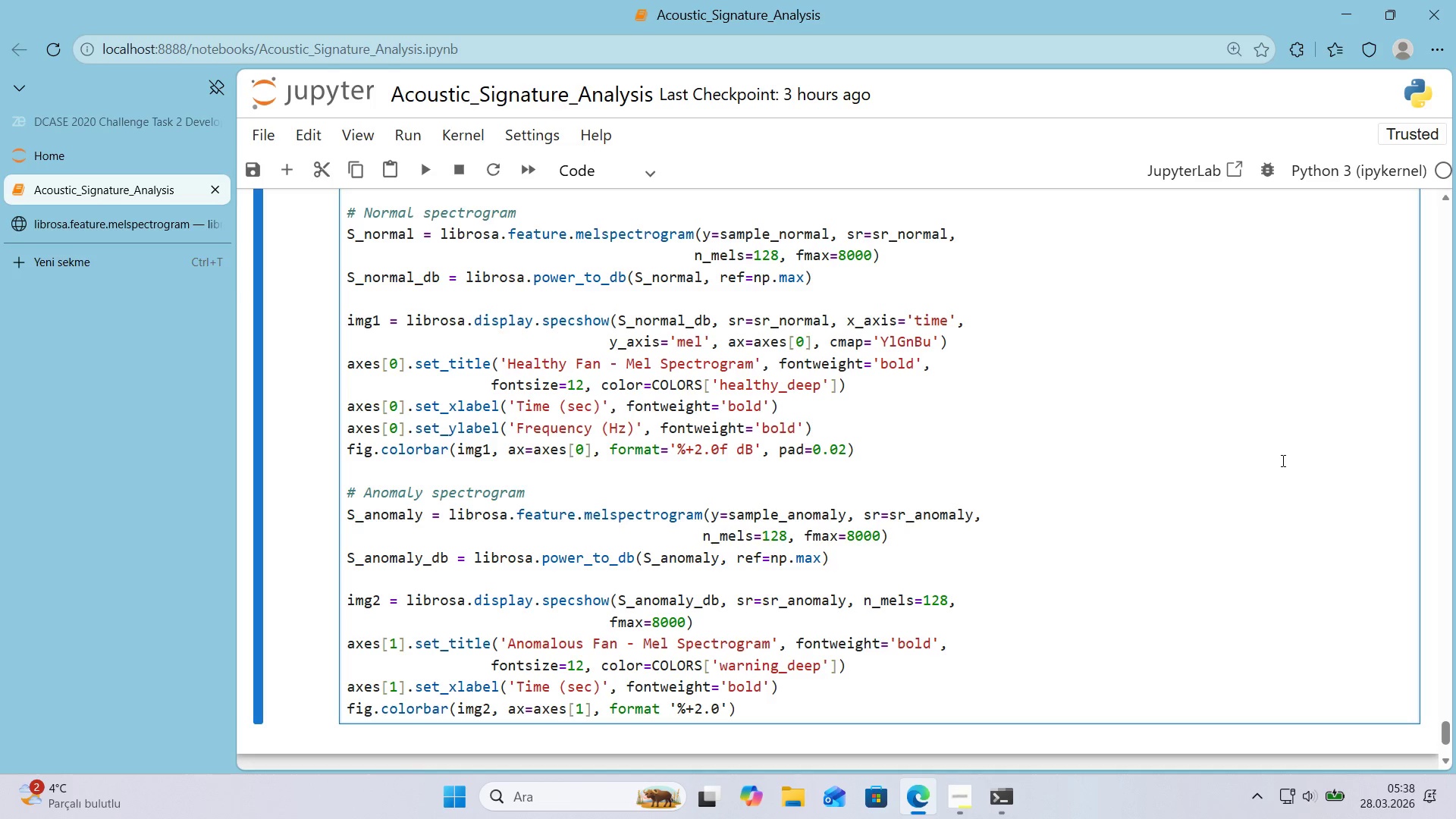 
key(F)
 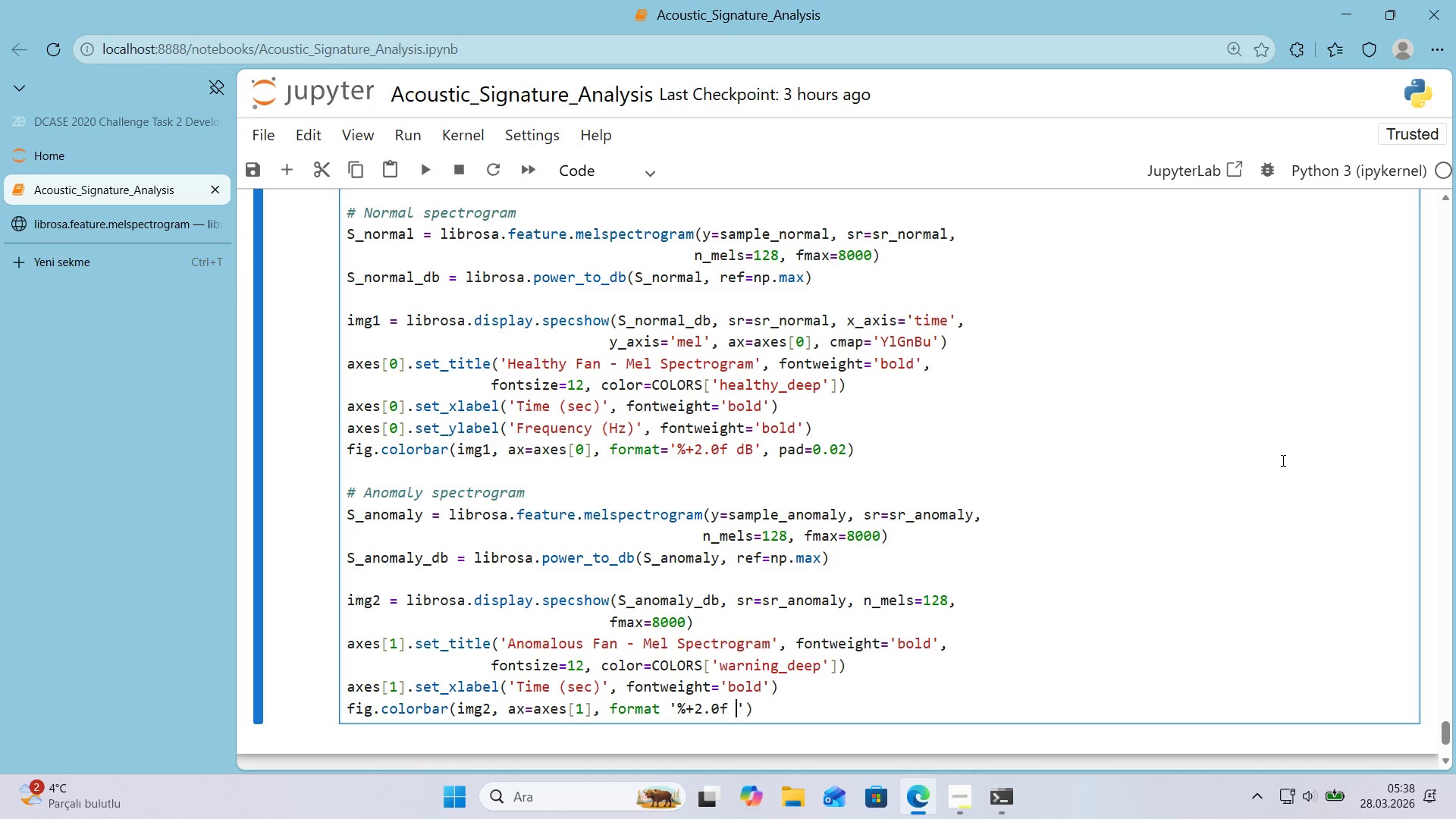 
key(Space)
 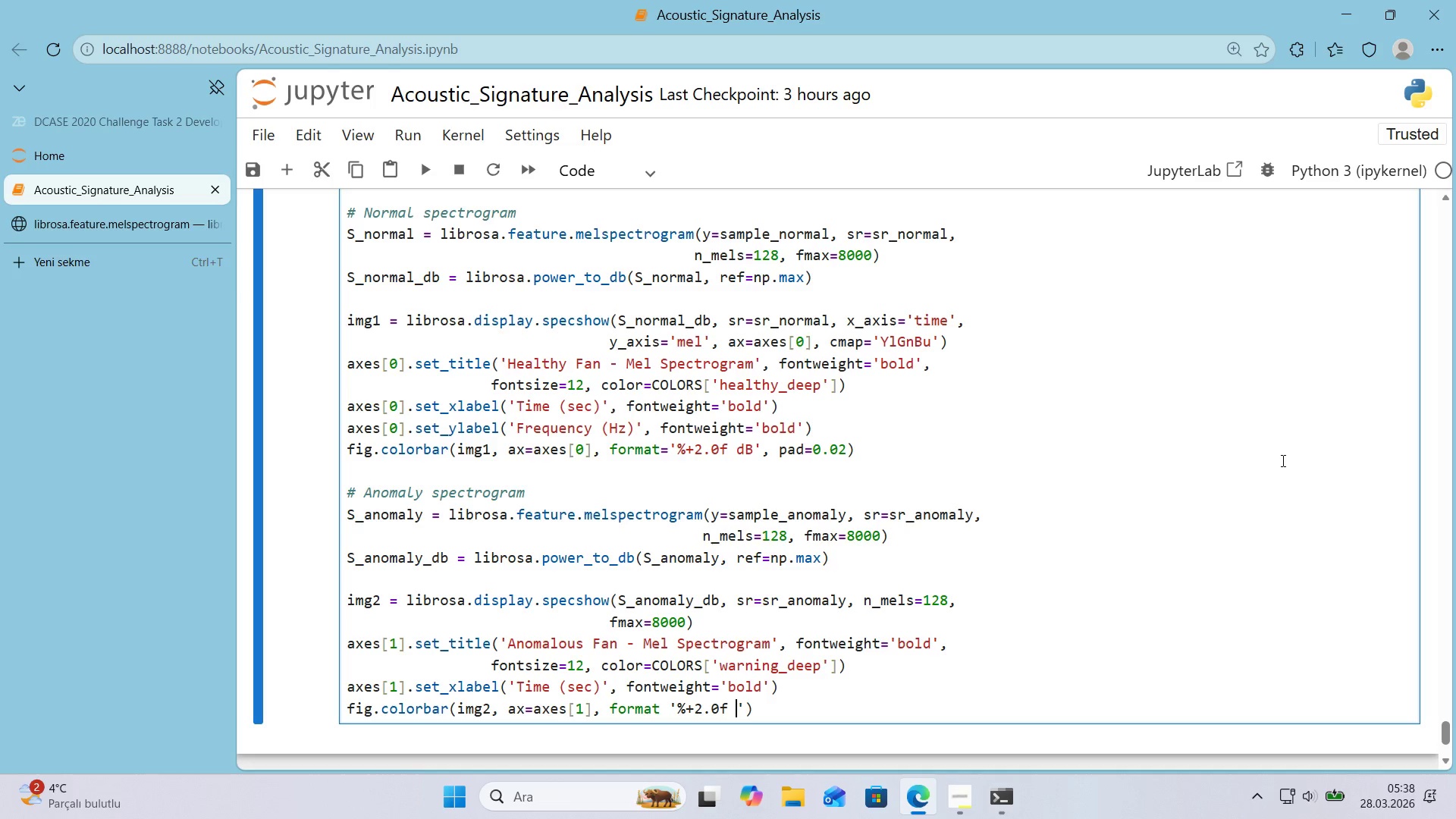 
key(D)
 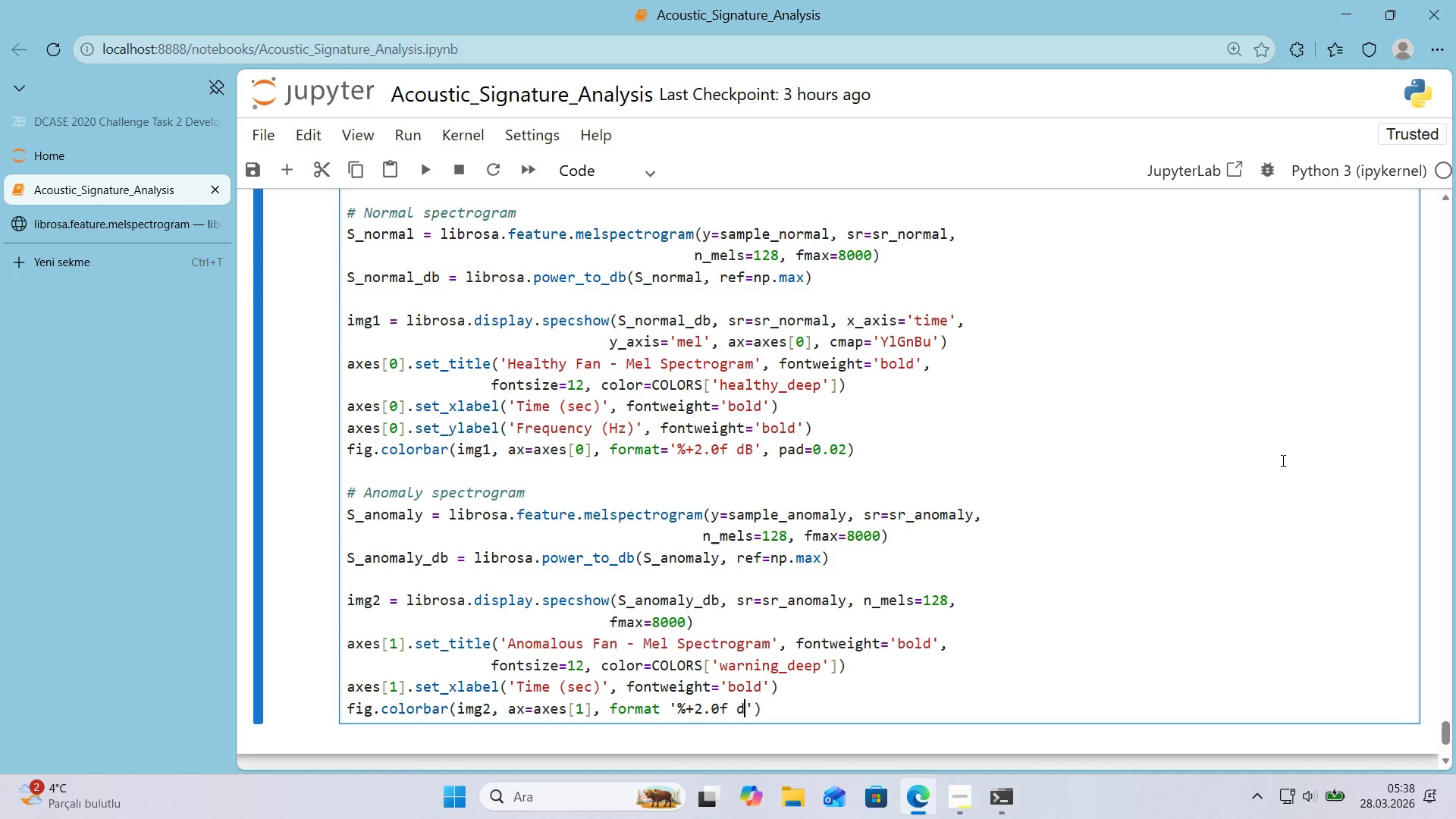 
key(CapsLock)
 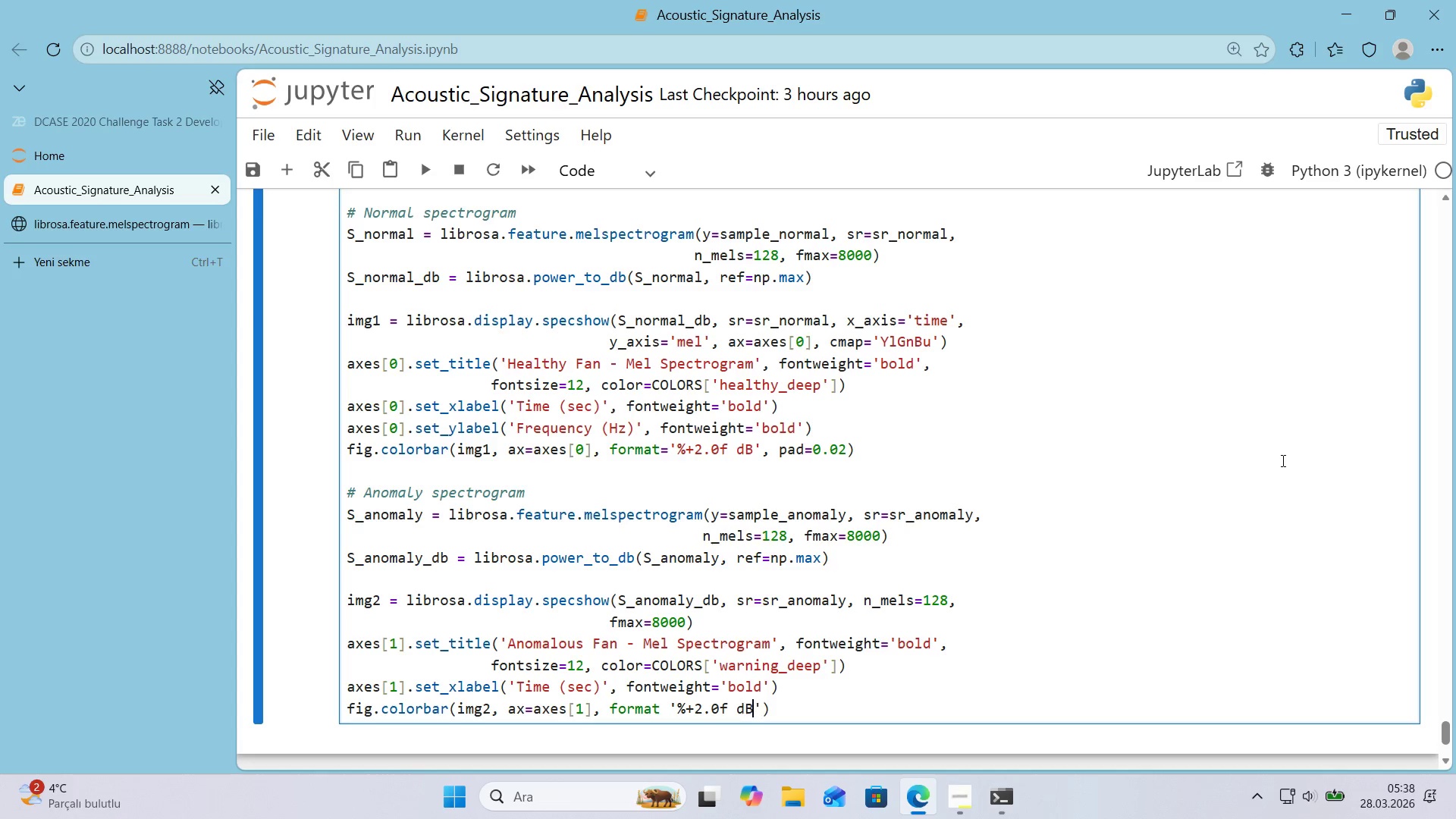 
key(B)
 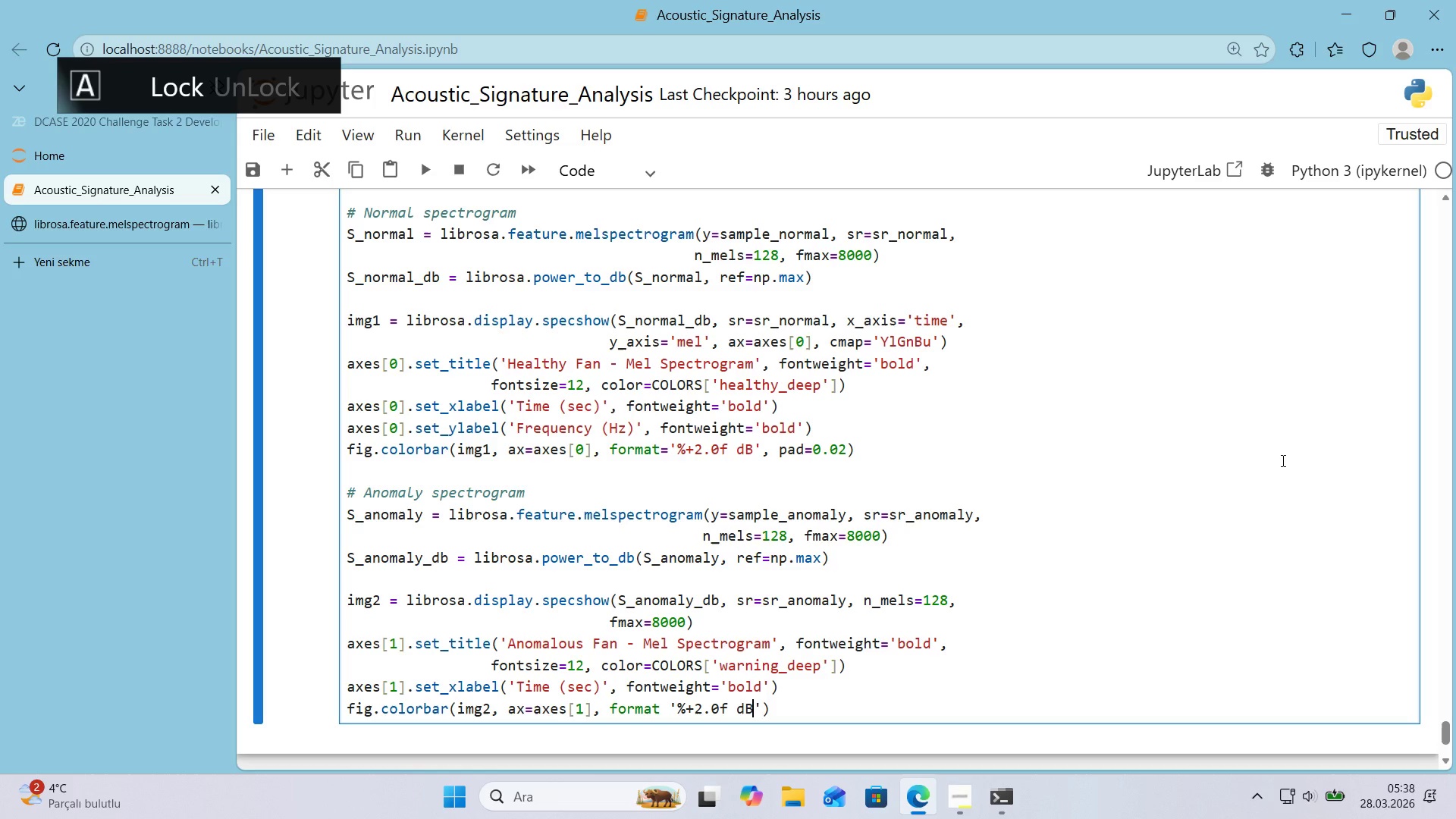 
key(CapsLock)
 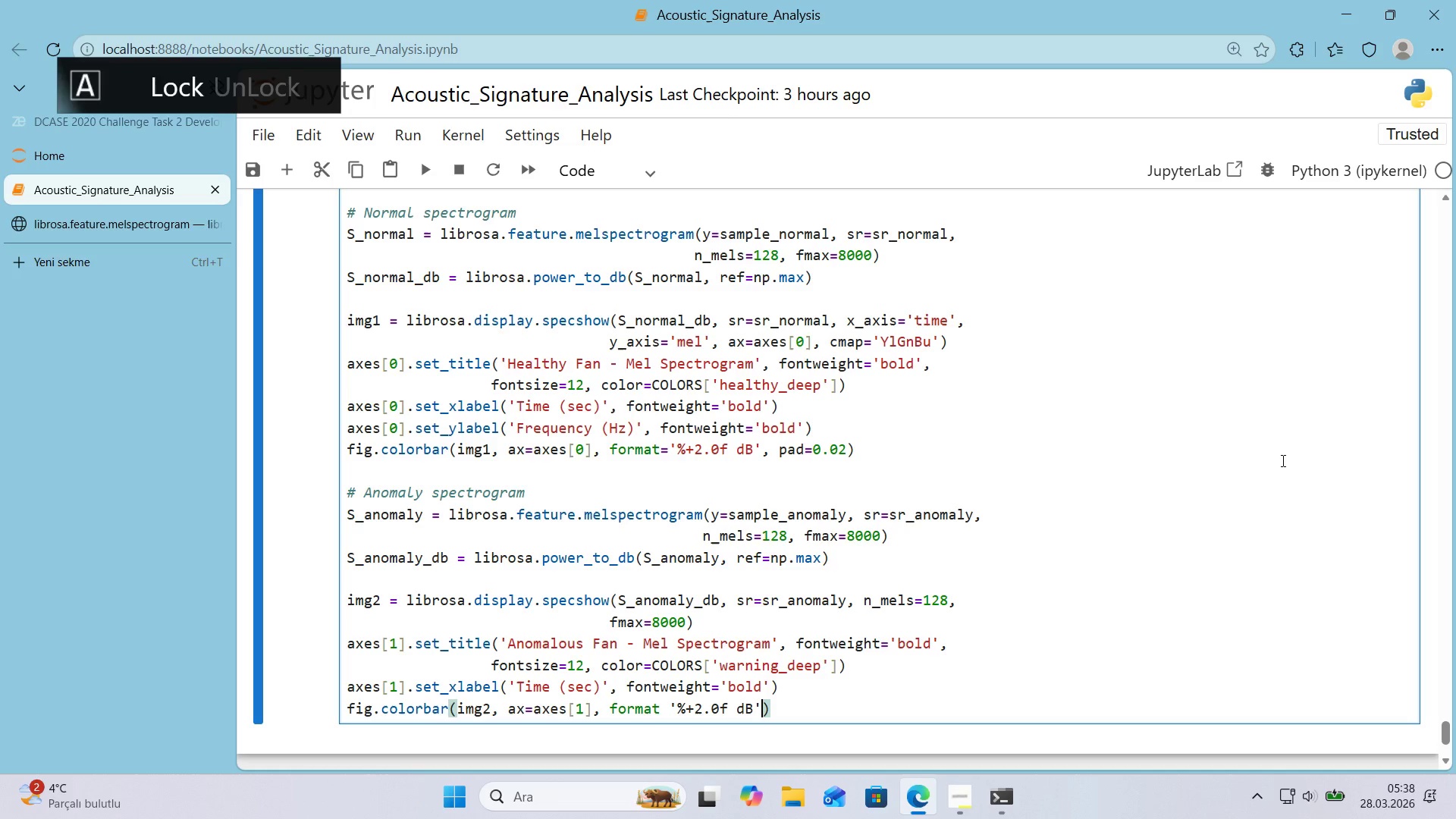 
key(ArrowRight)
 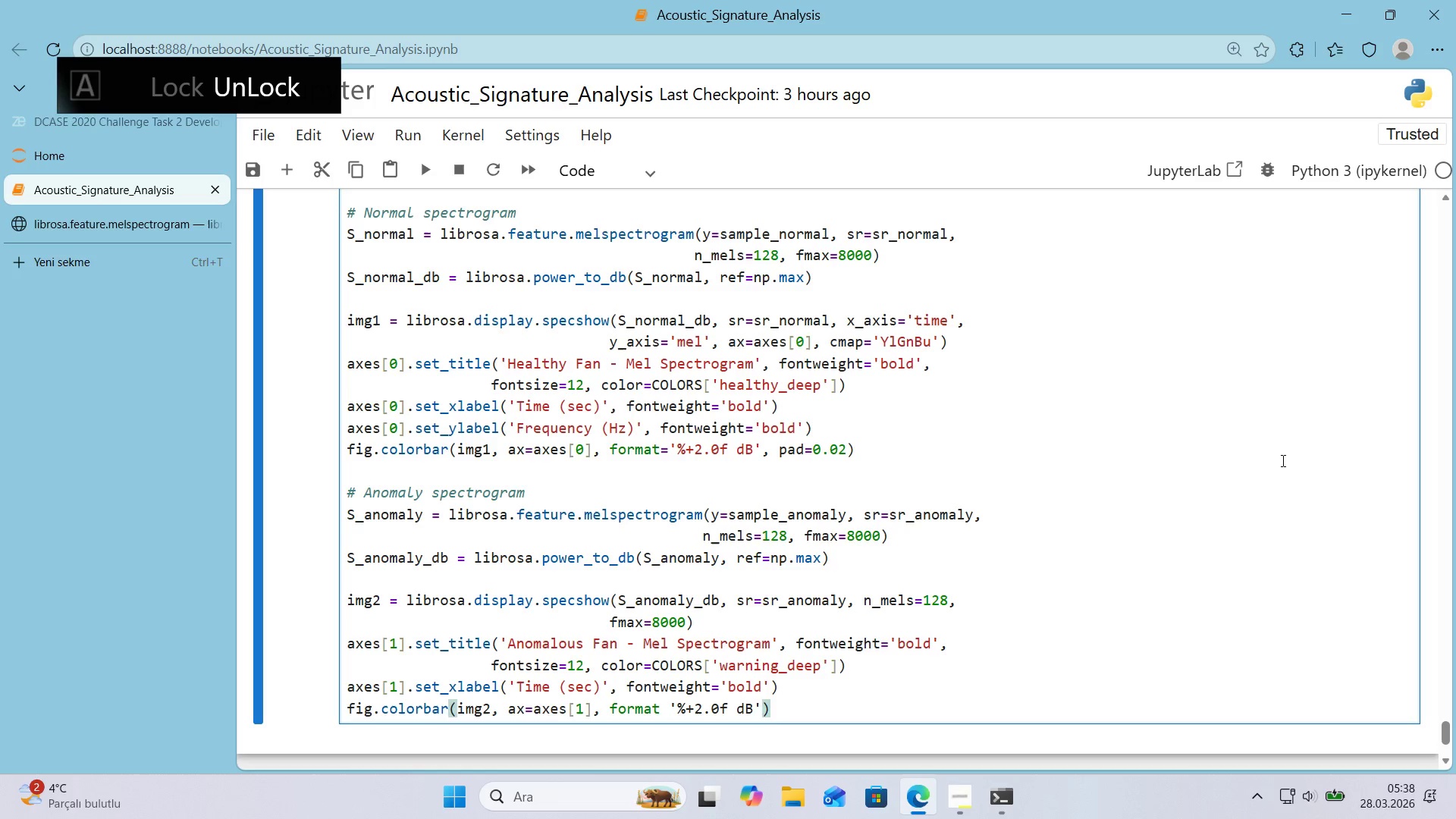 
type(, pad)0.02)
 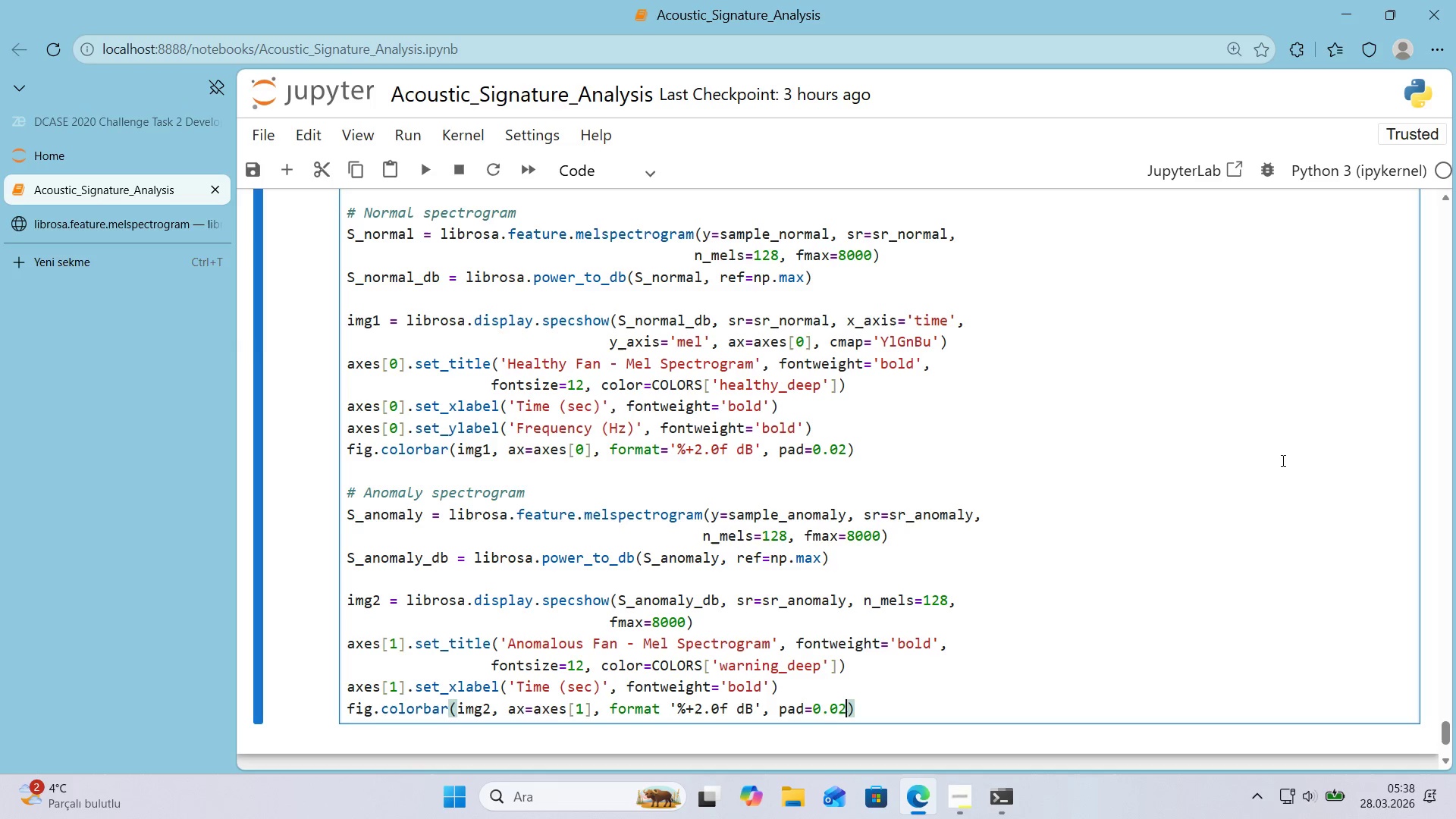 
key(ArrowRight)
 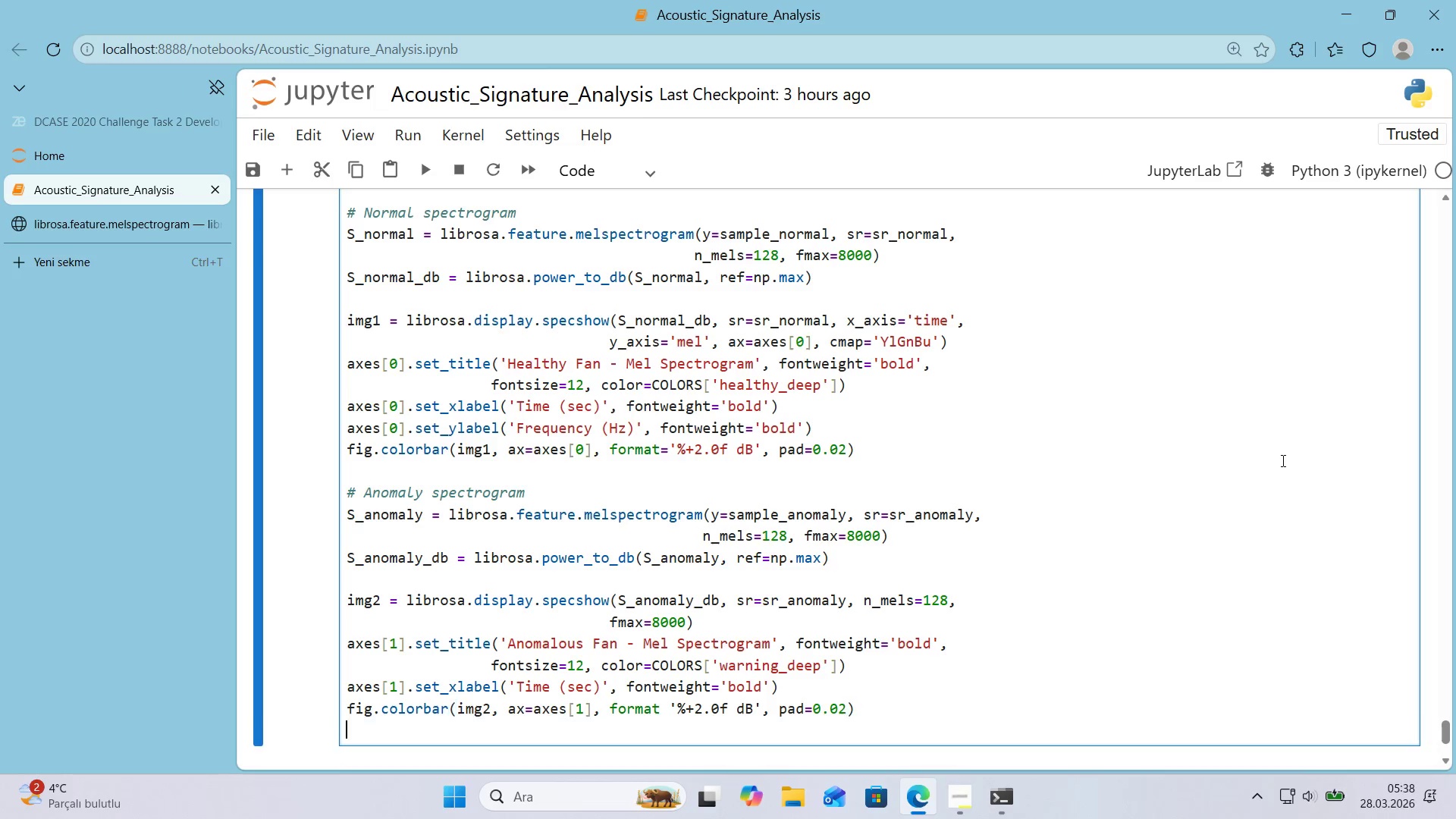 
scroll: coordinate [1282, 455], scroll_direction: down, amount: 1.0
 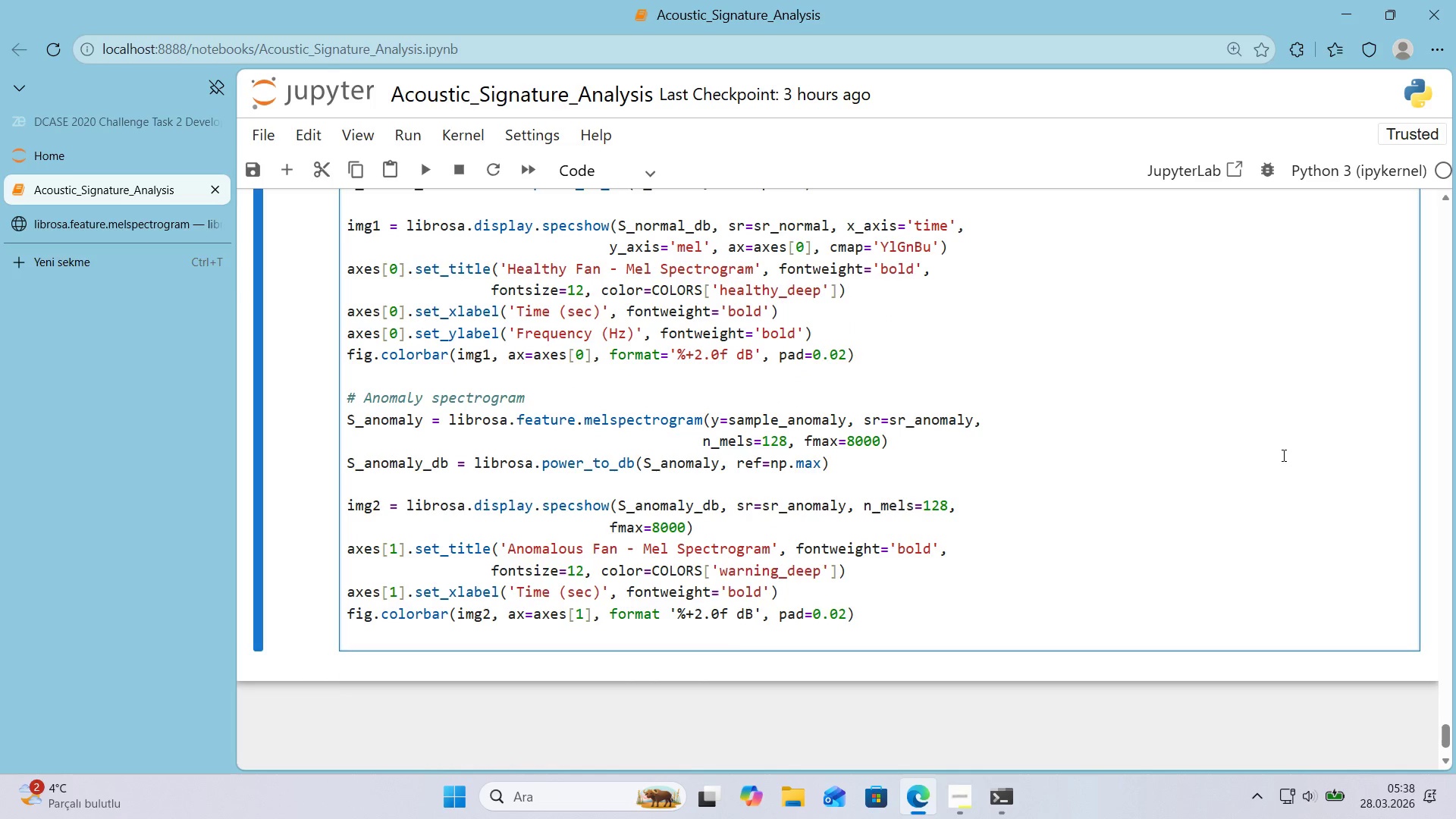 
key(Enter)
 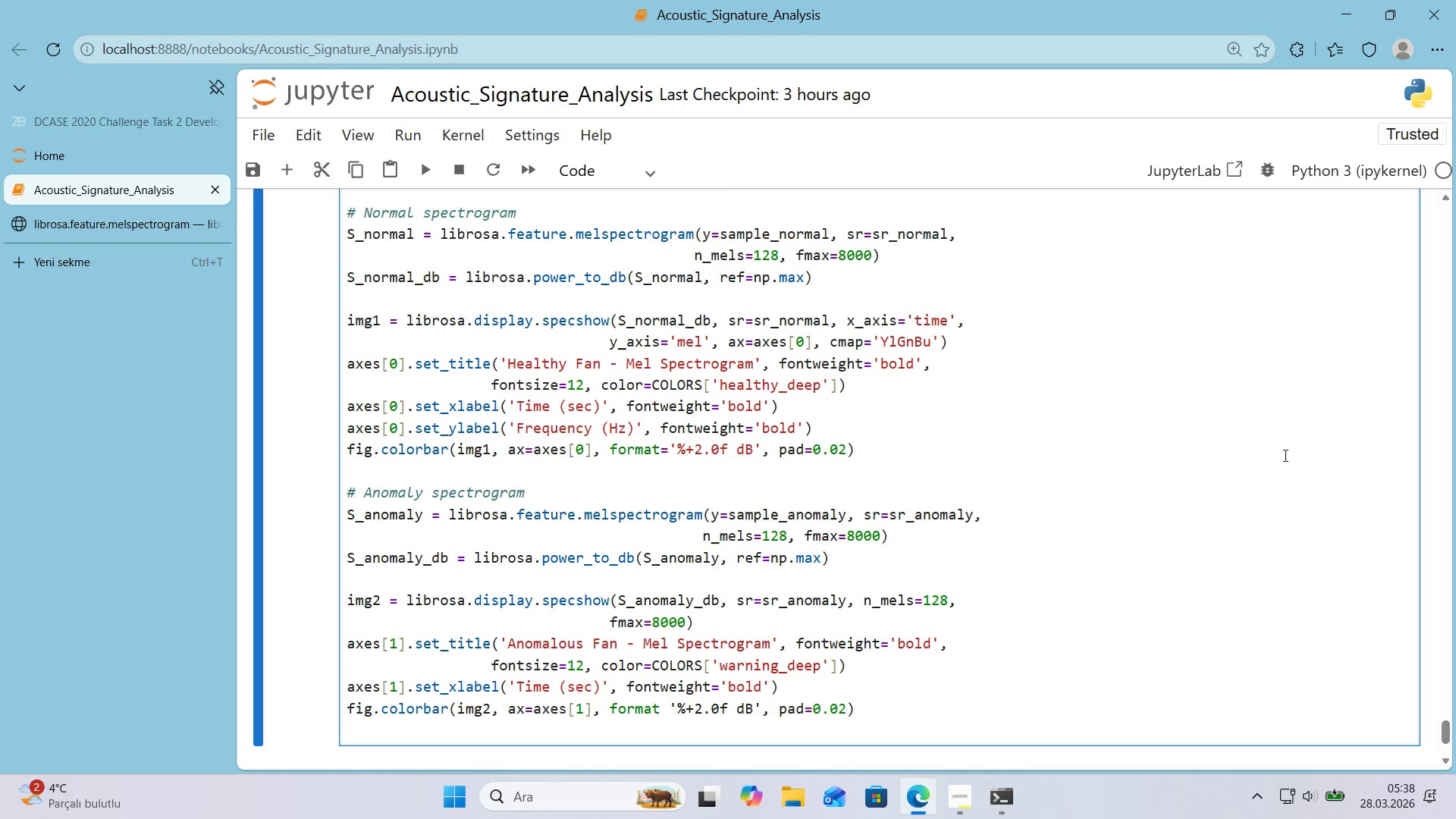 
key(Enter)
 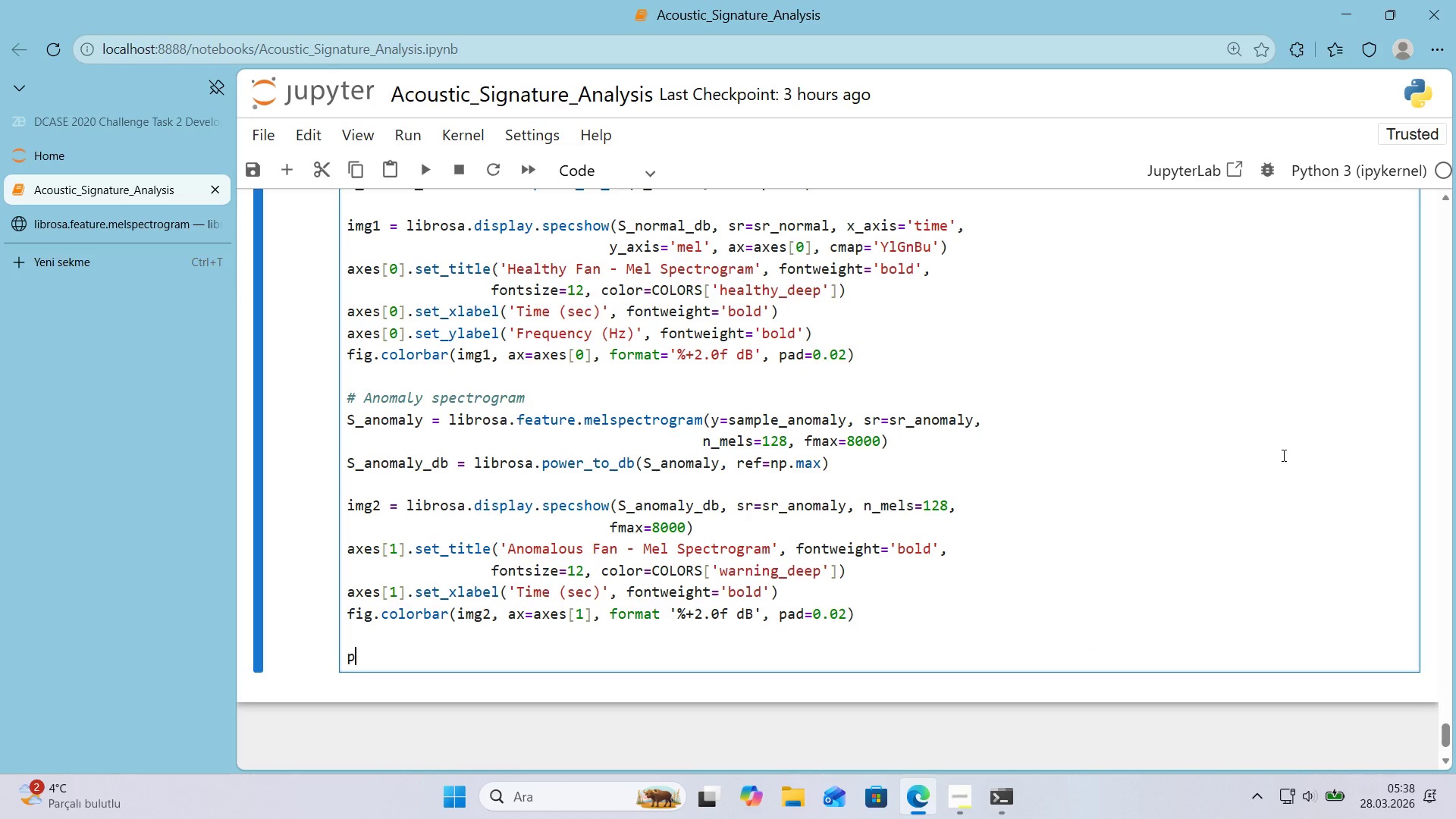 
type(plt.t'ght_layout*()
 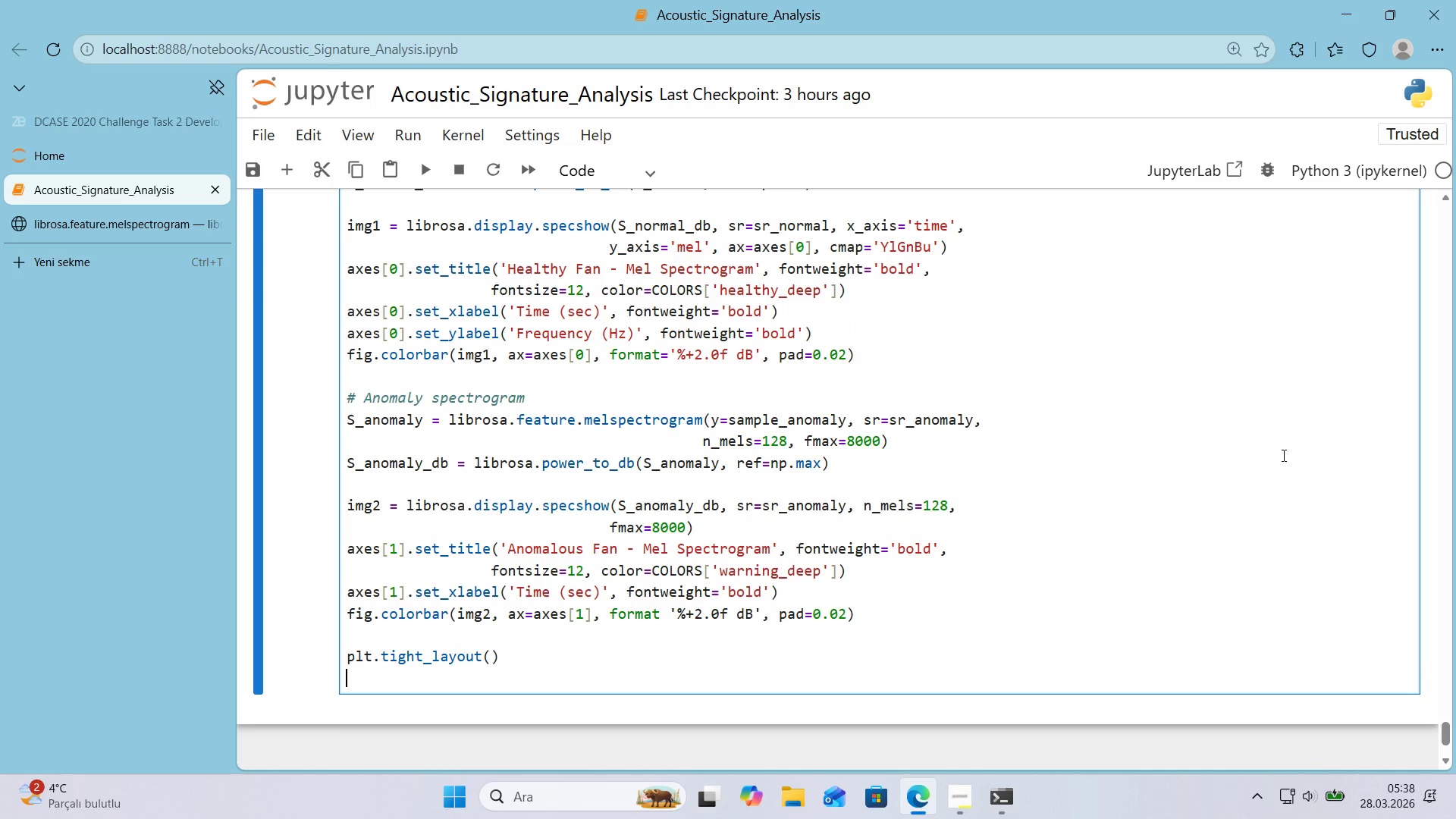 
 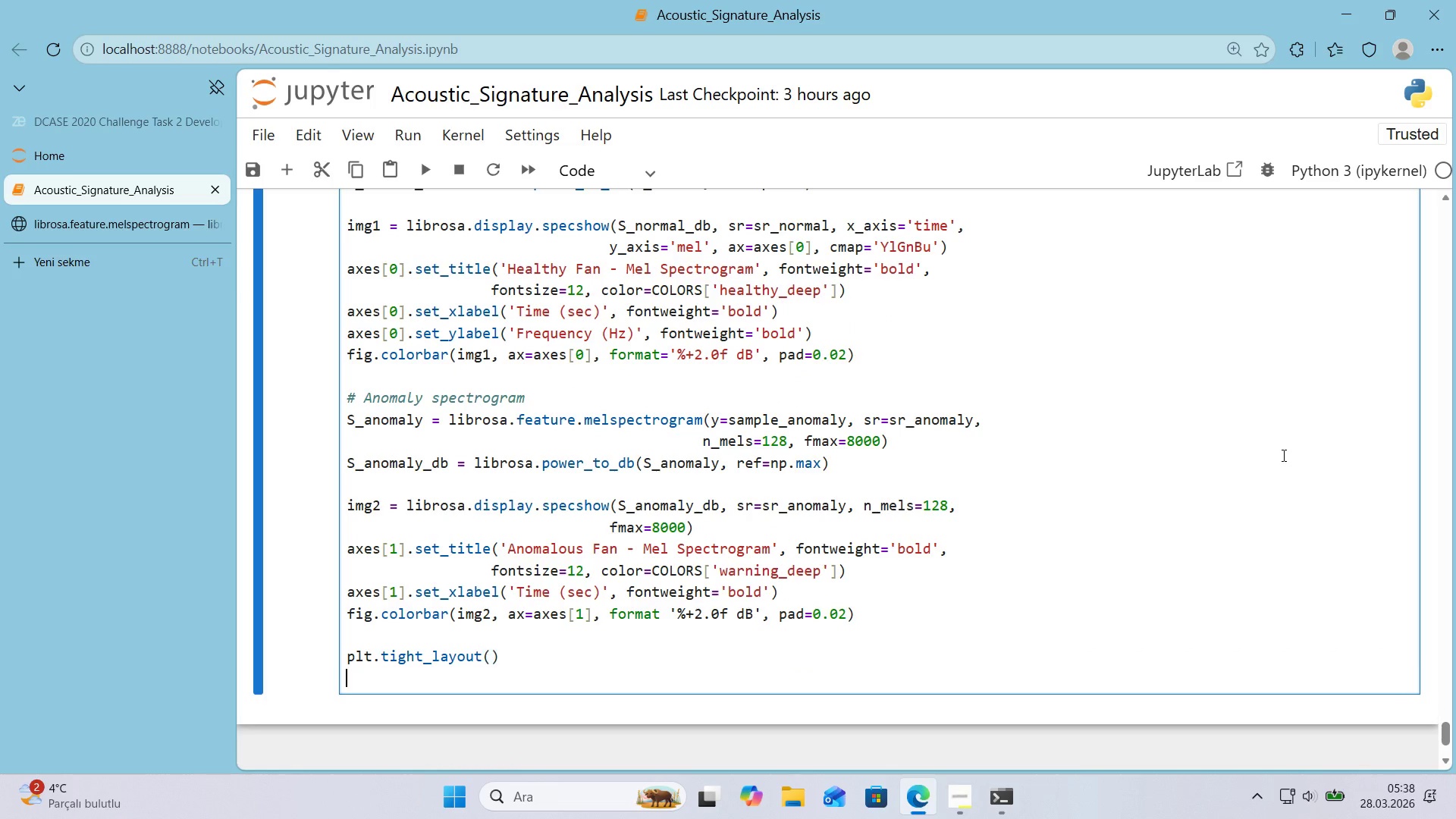 
key(Enter)
 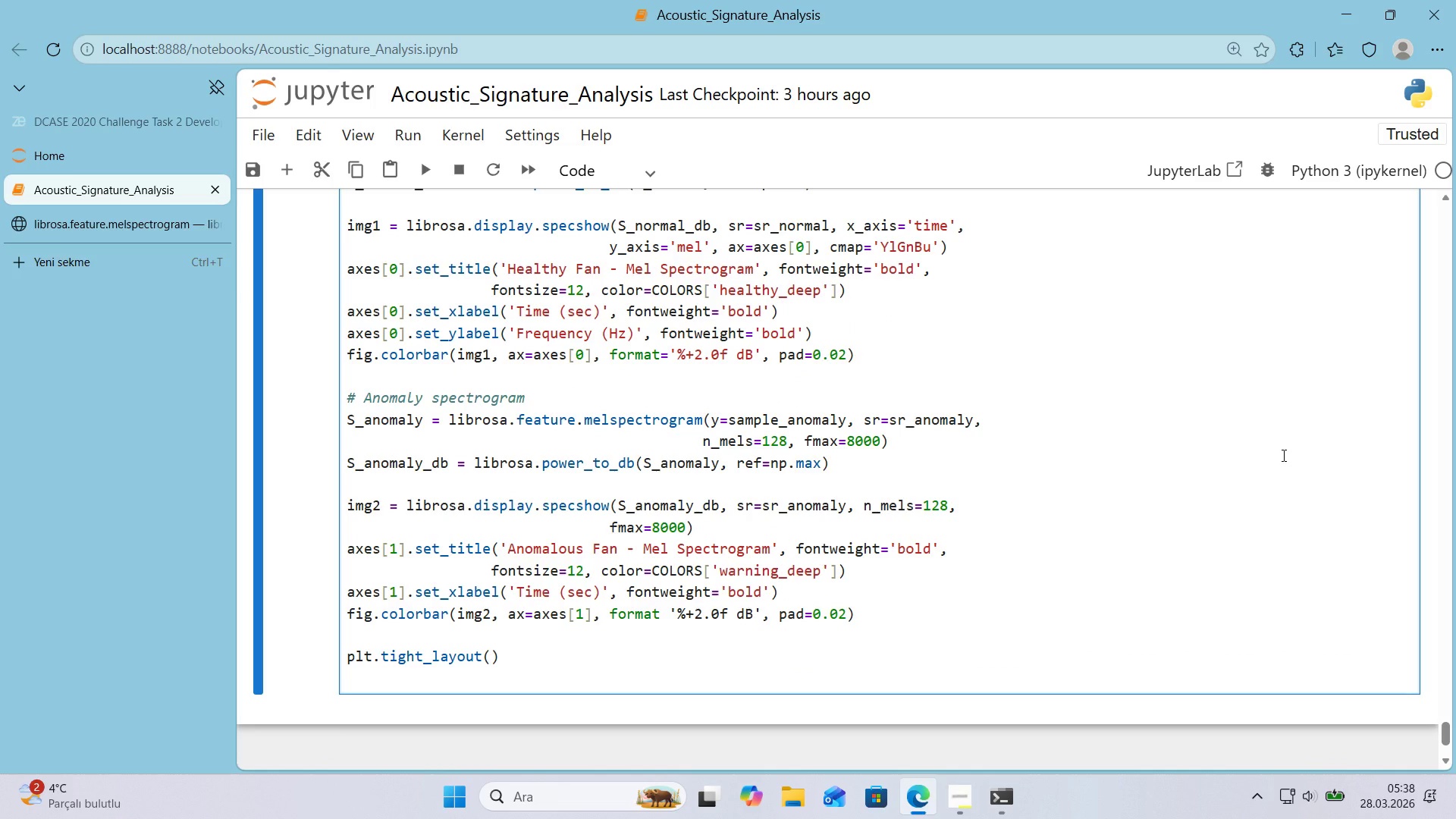 
type(plt.savef'g*()
 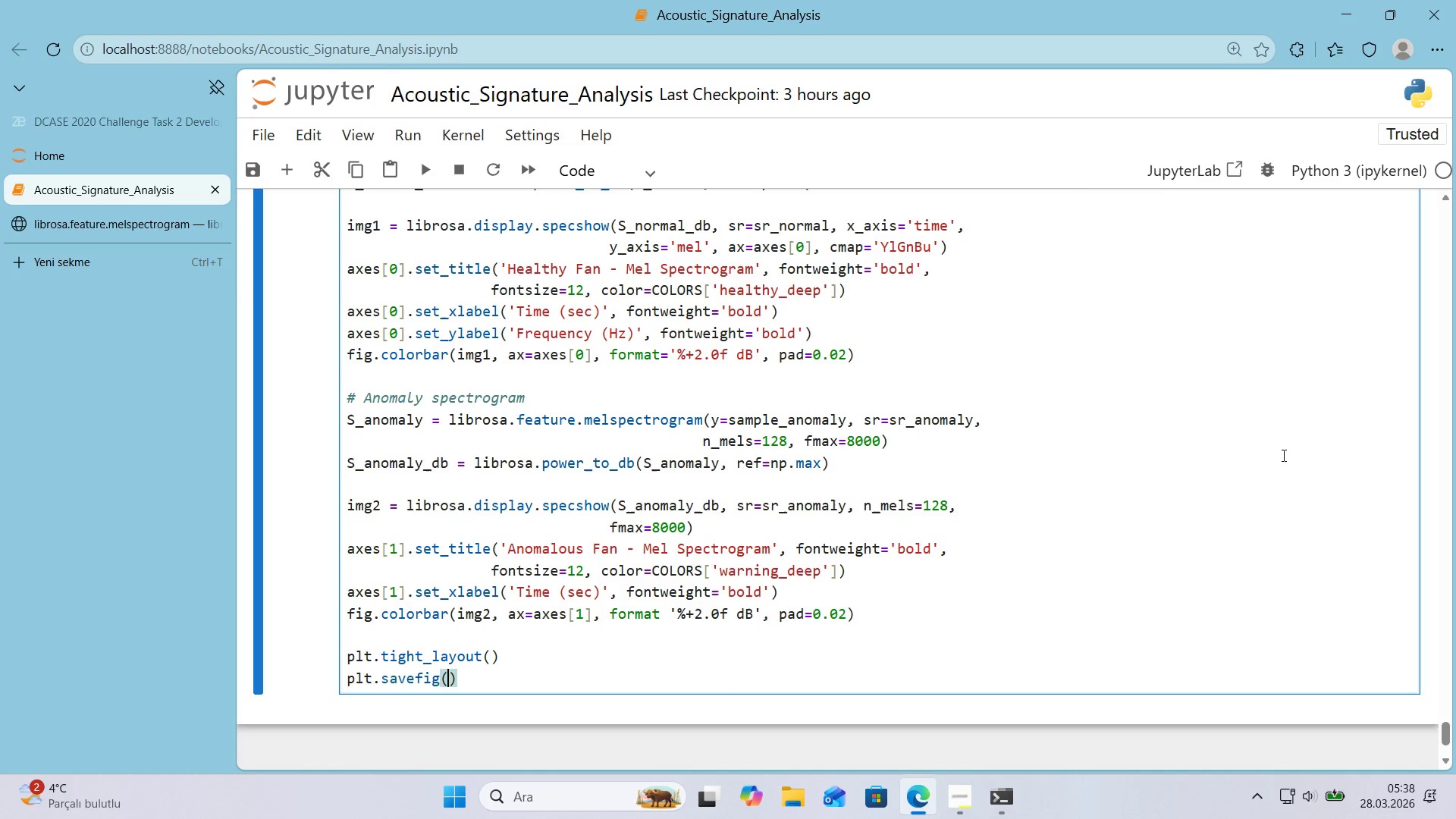 
 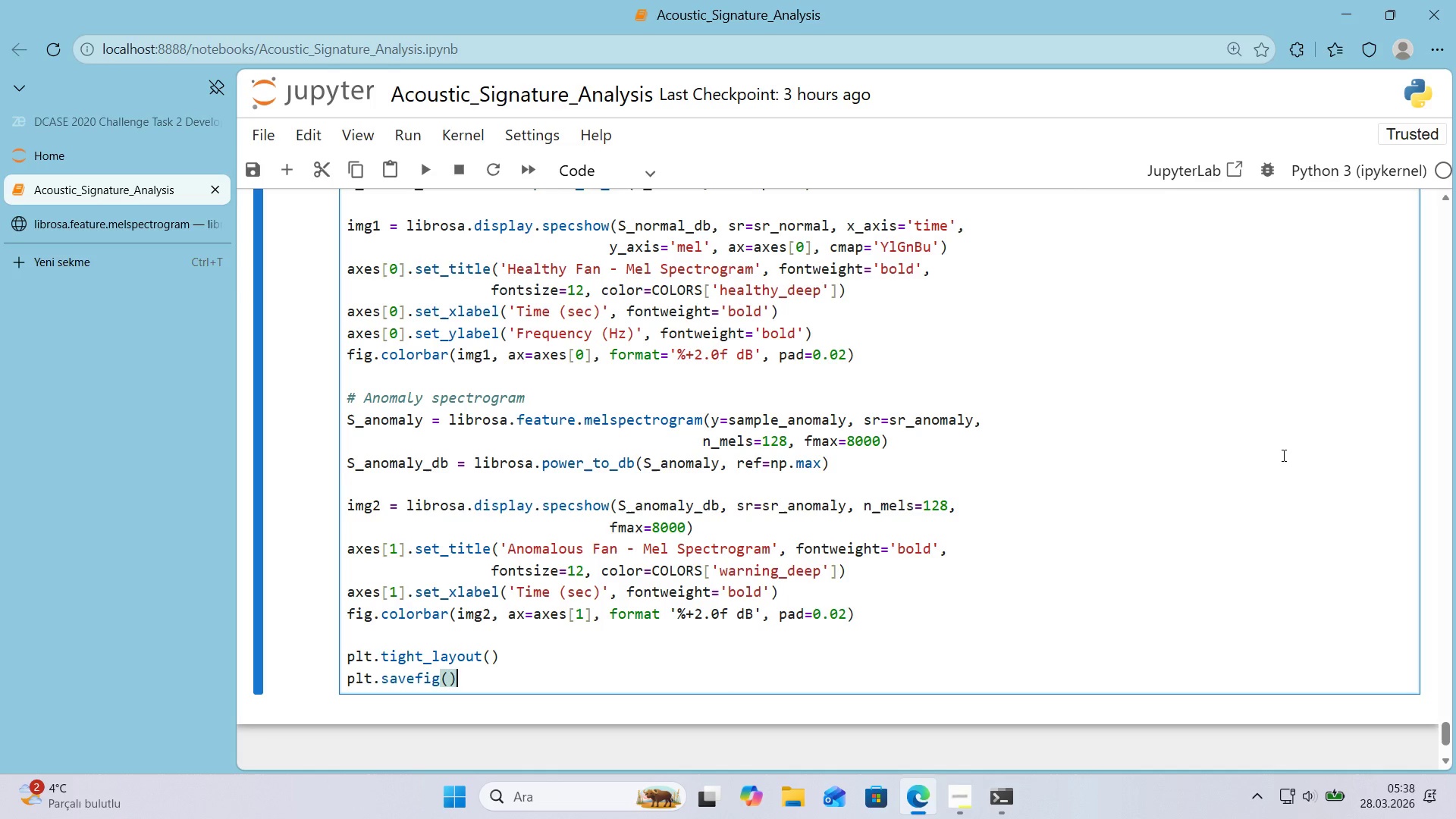 
key(ArrowLeft)
 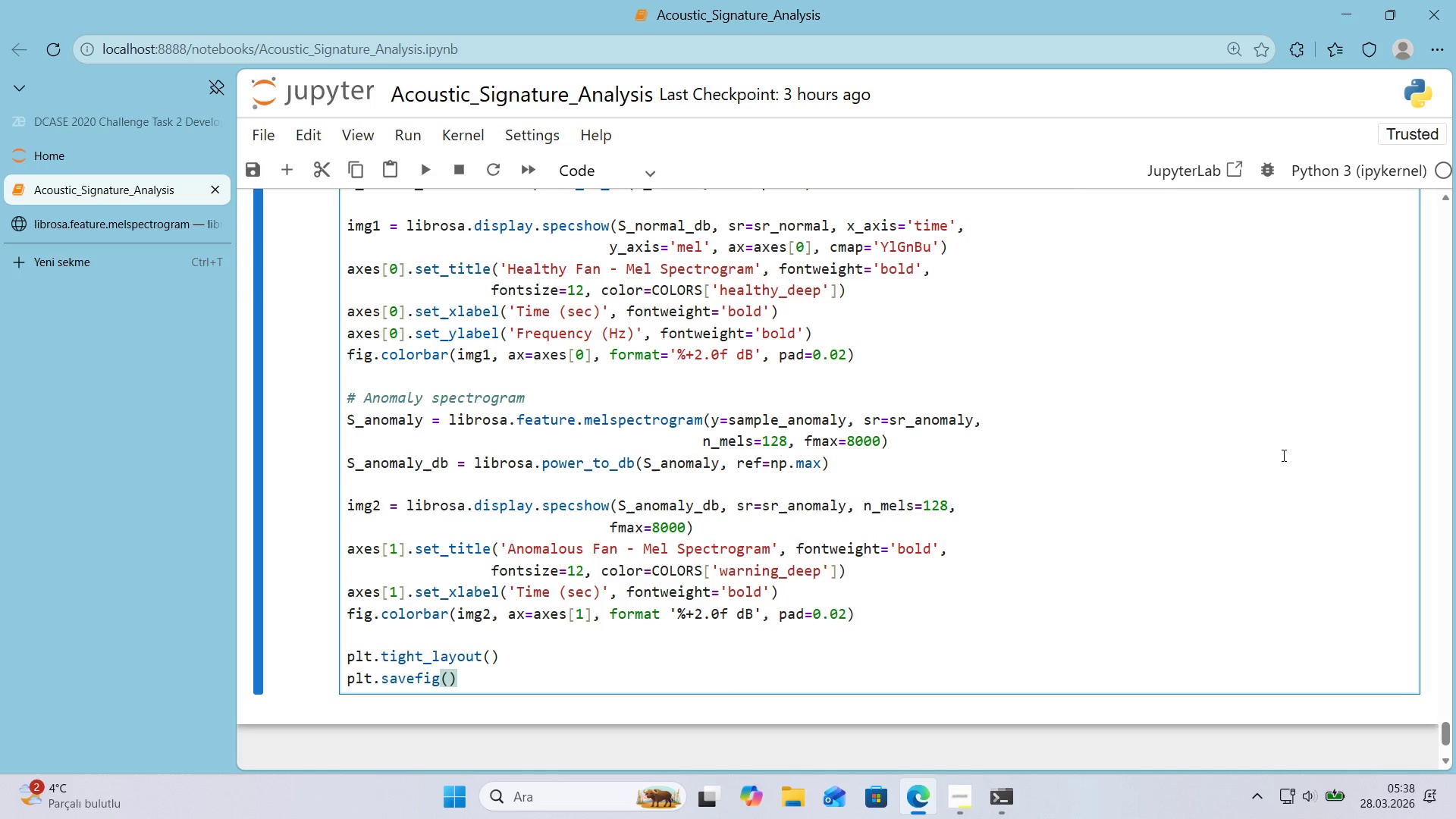 
type(@@)
 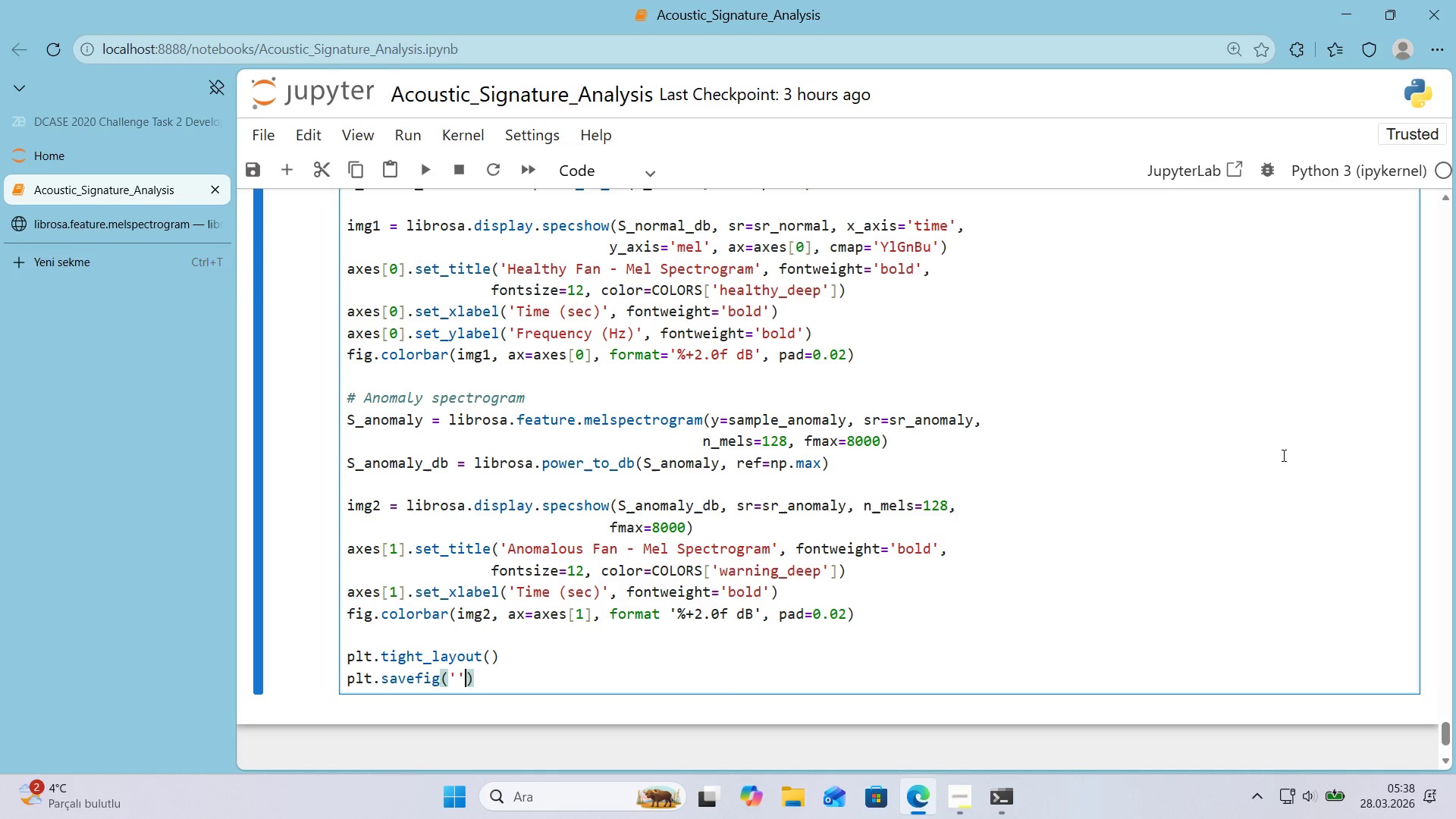 
key(ArrowLeft)
 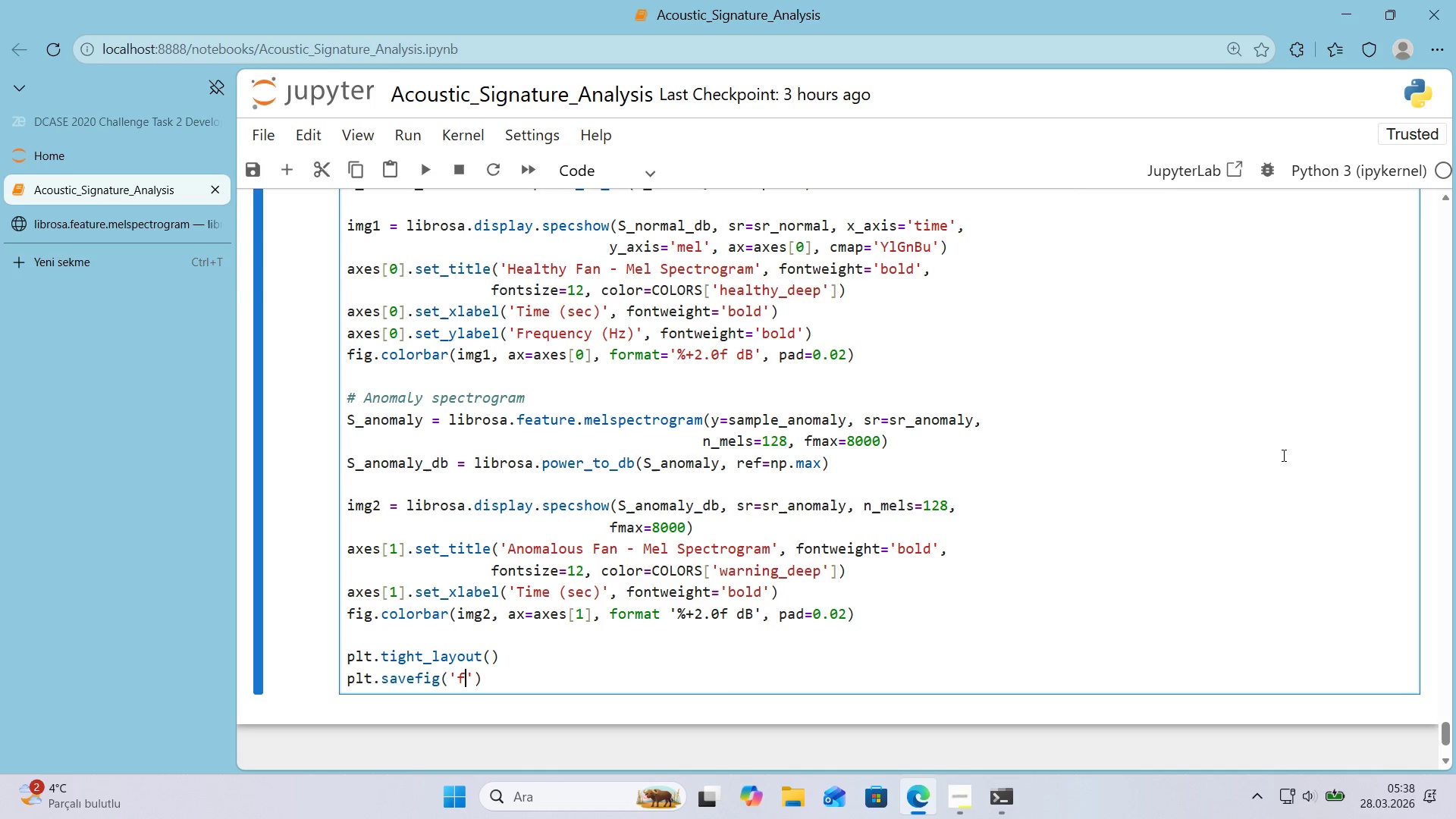 
type(f'g_05_mel_spectrograms.png)
 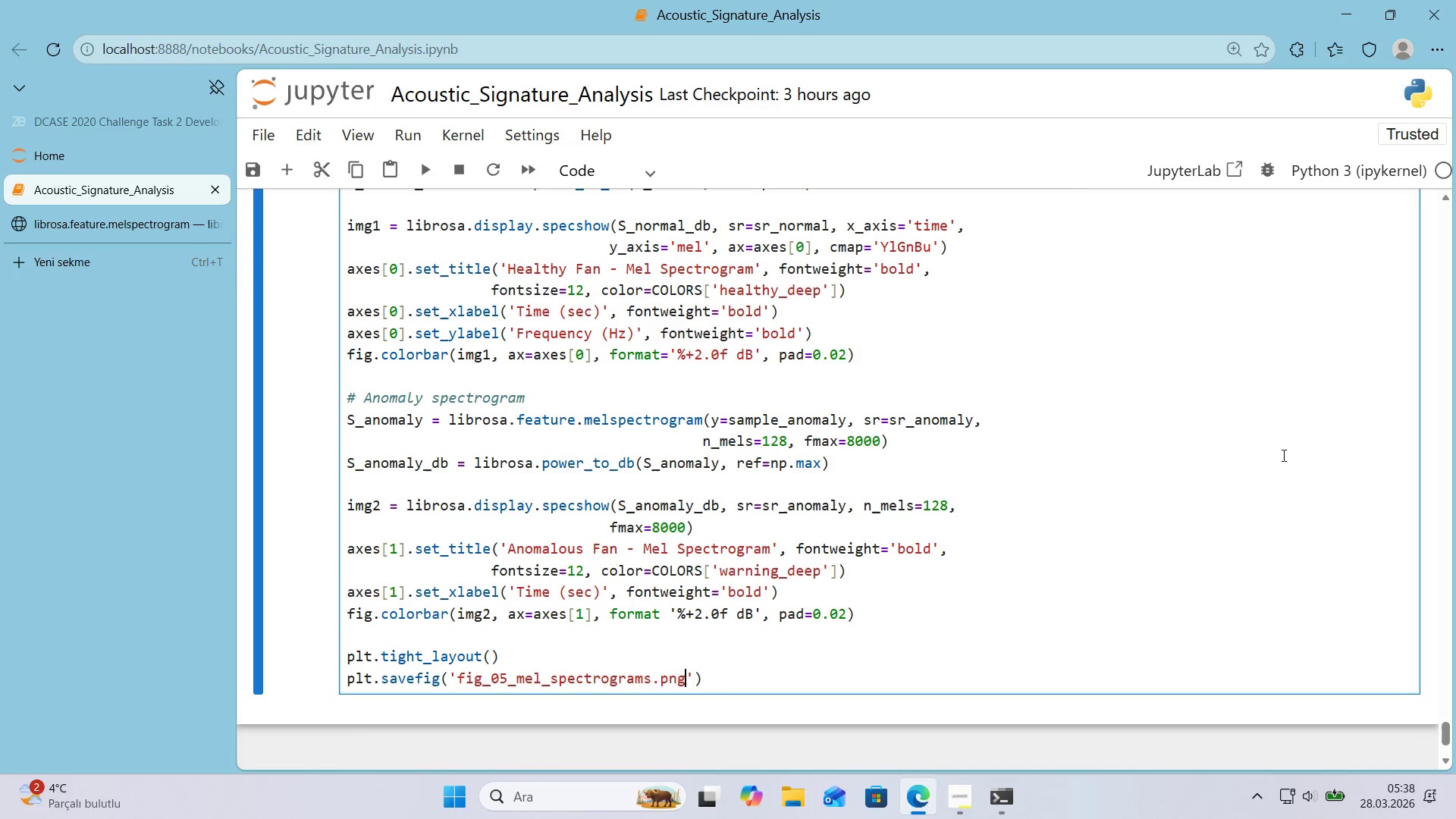 
key(ArrowRight)
 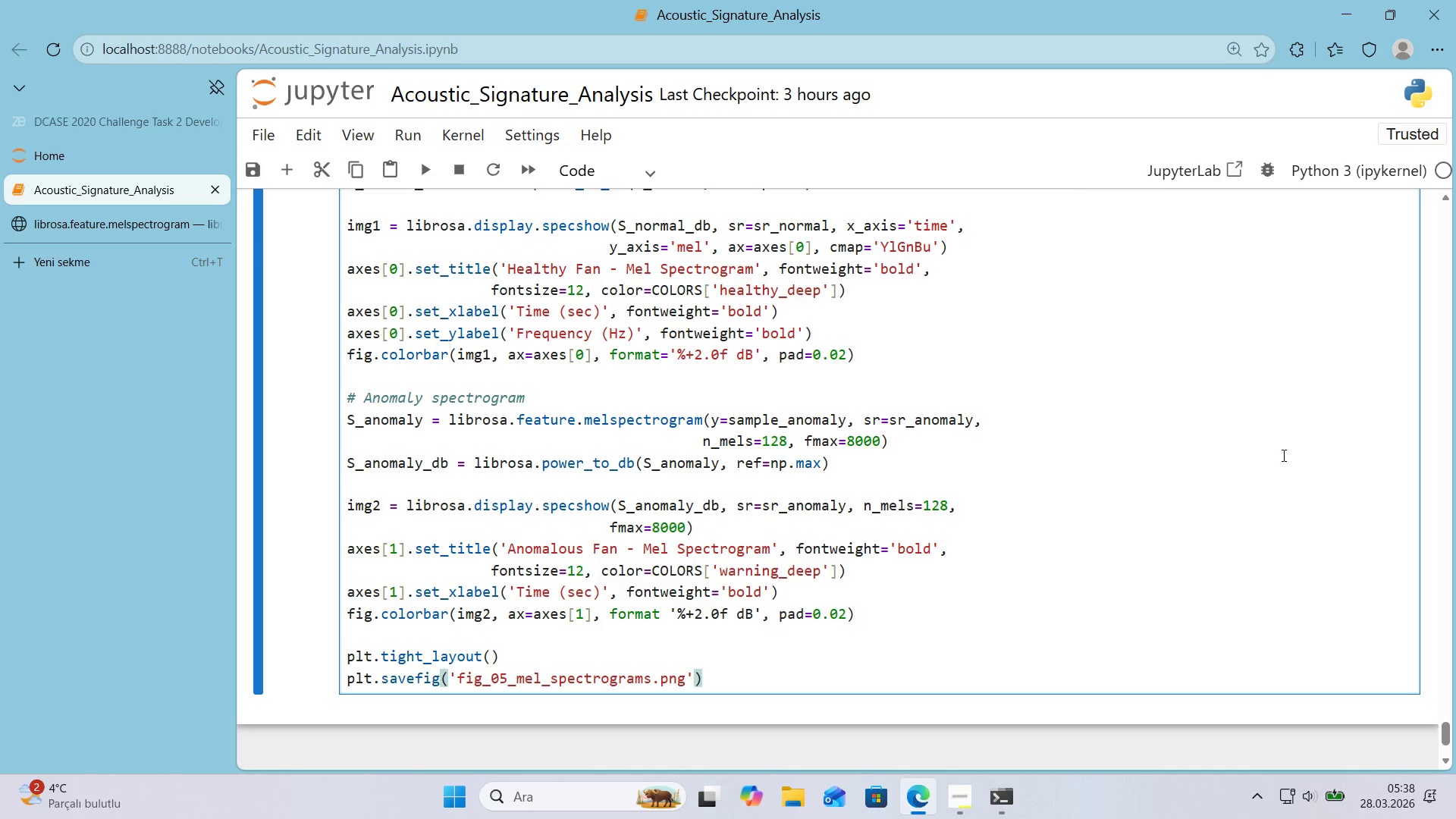 
type( dp')200, bbox_'nches)@)
 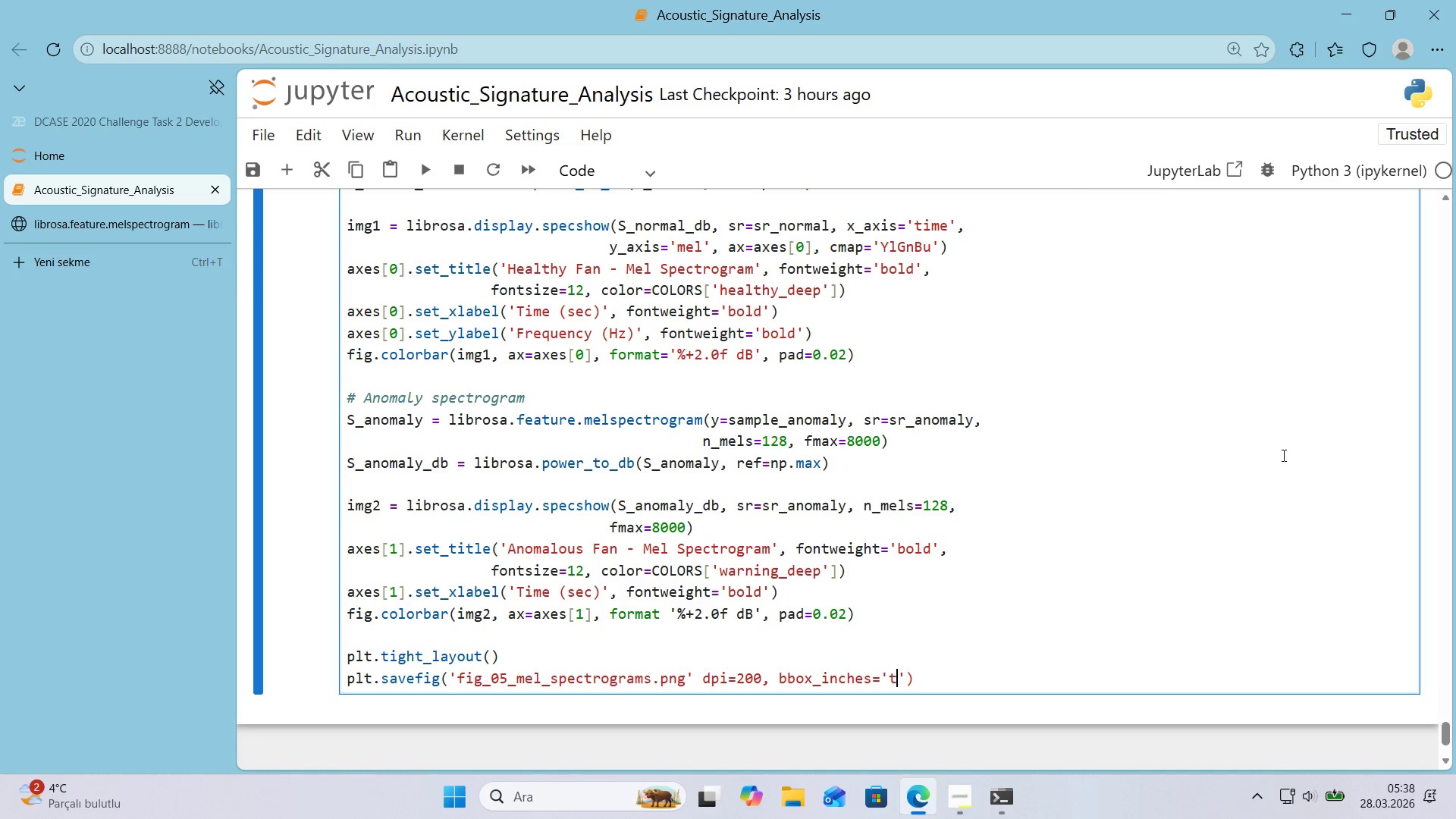 
 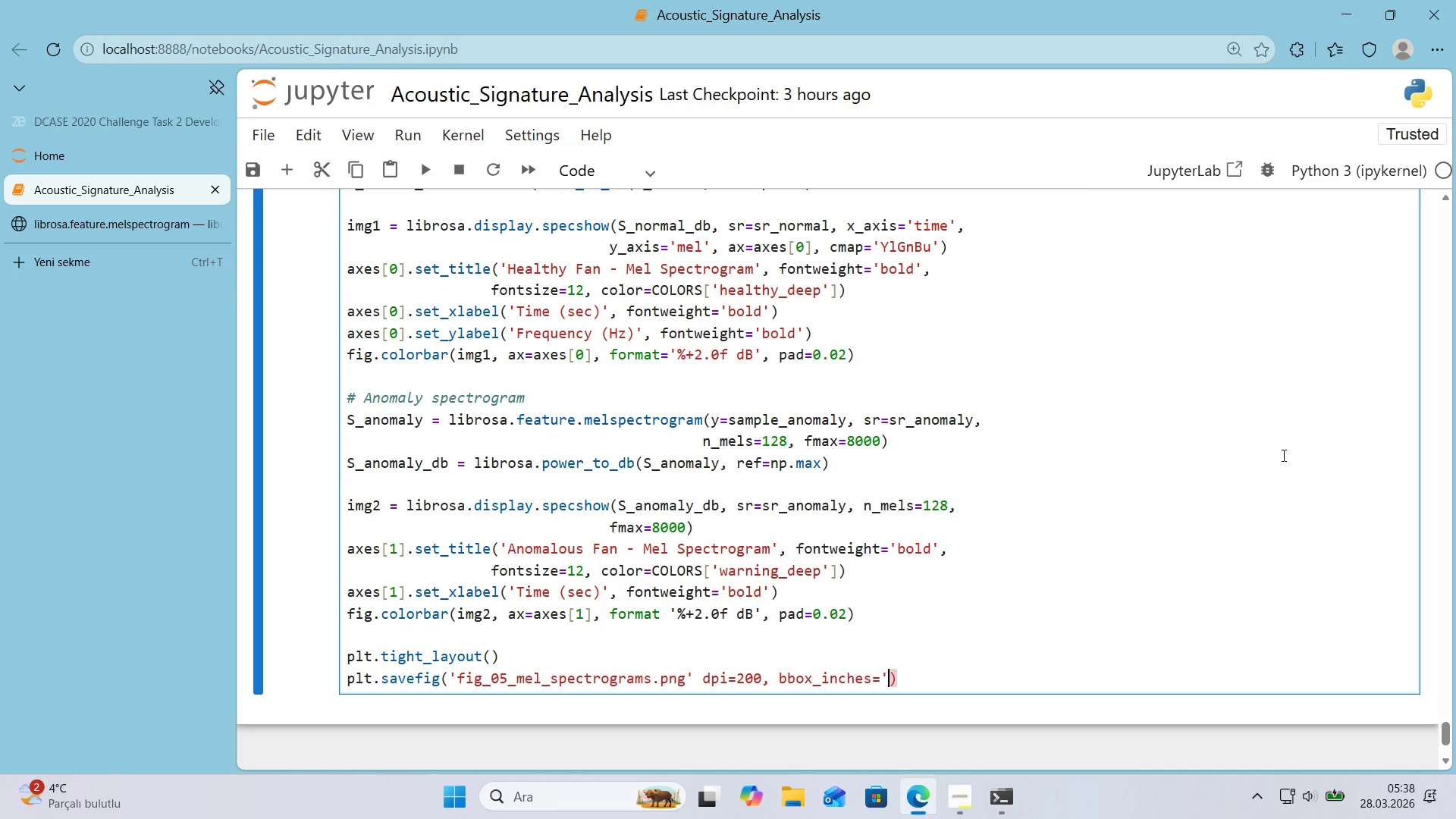 
key(Shift+2)
 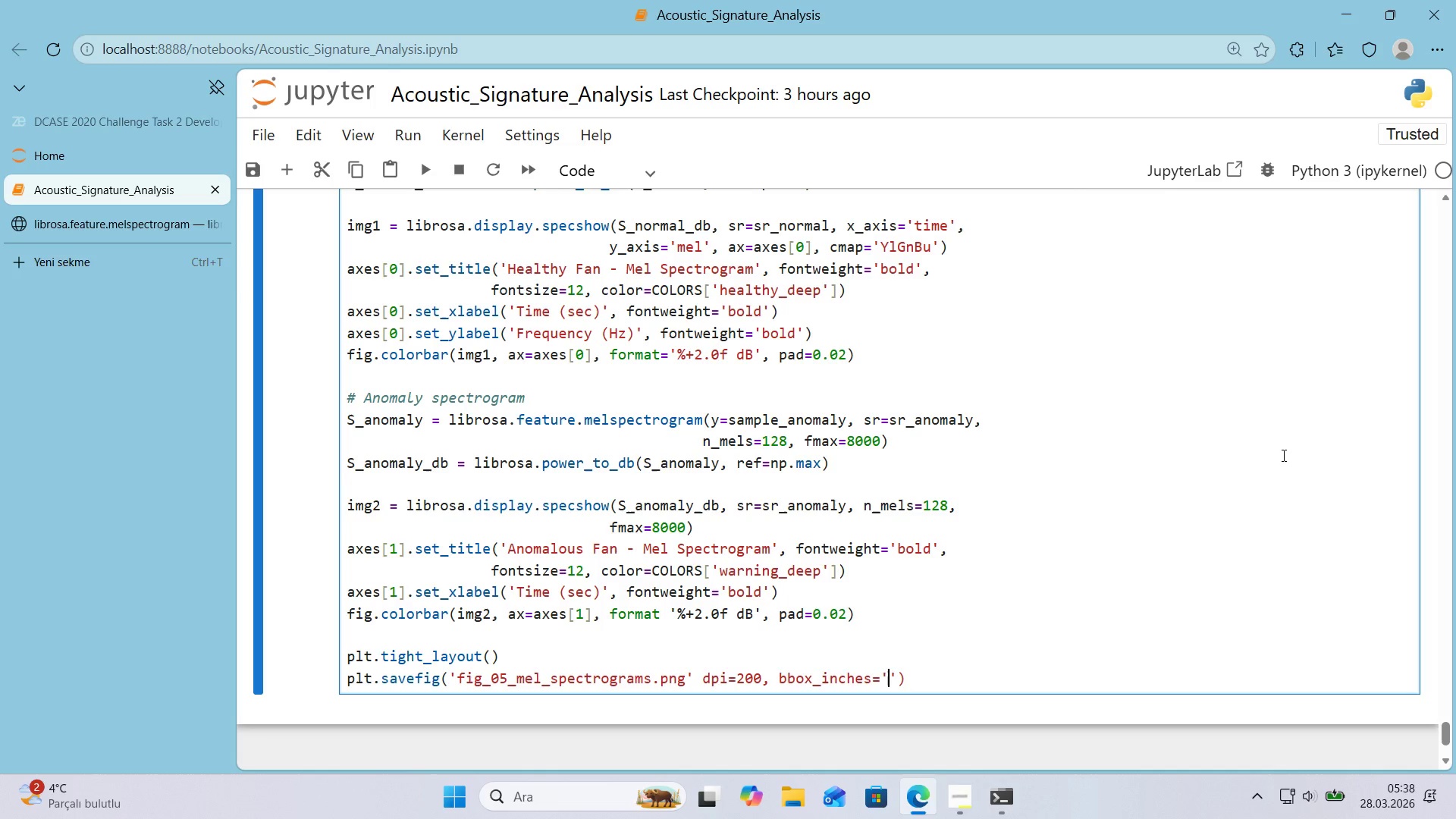 
key(ArrowLeft)
 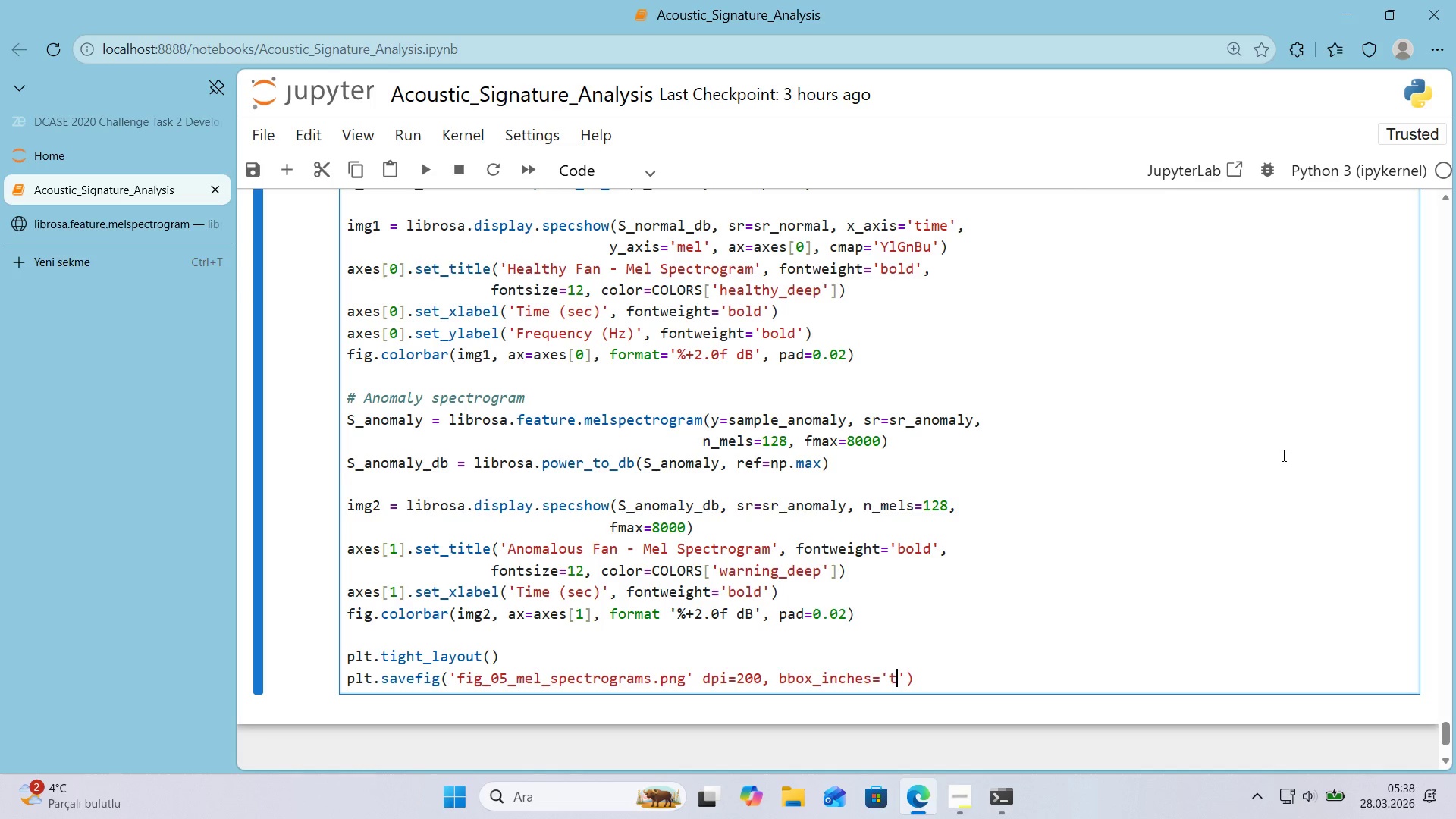 
type(t'ght)
 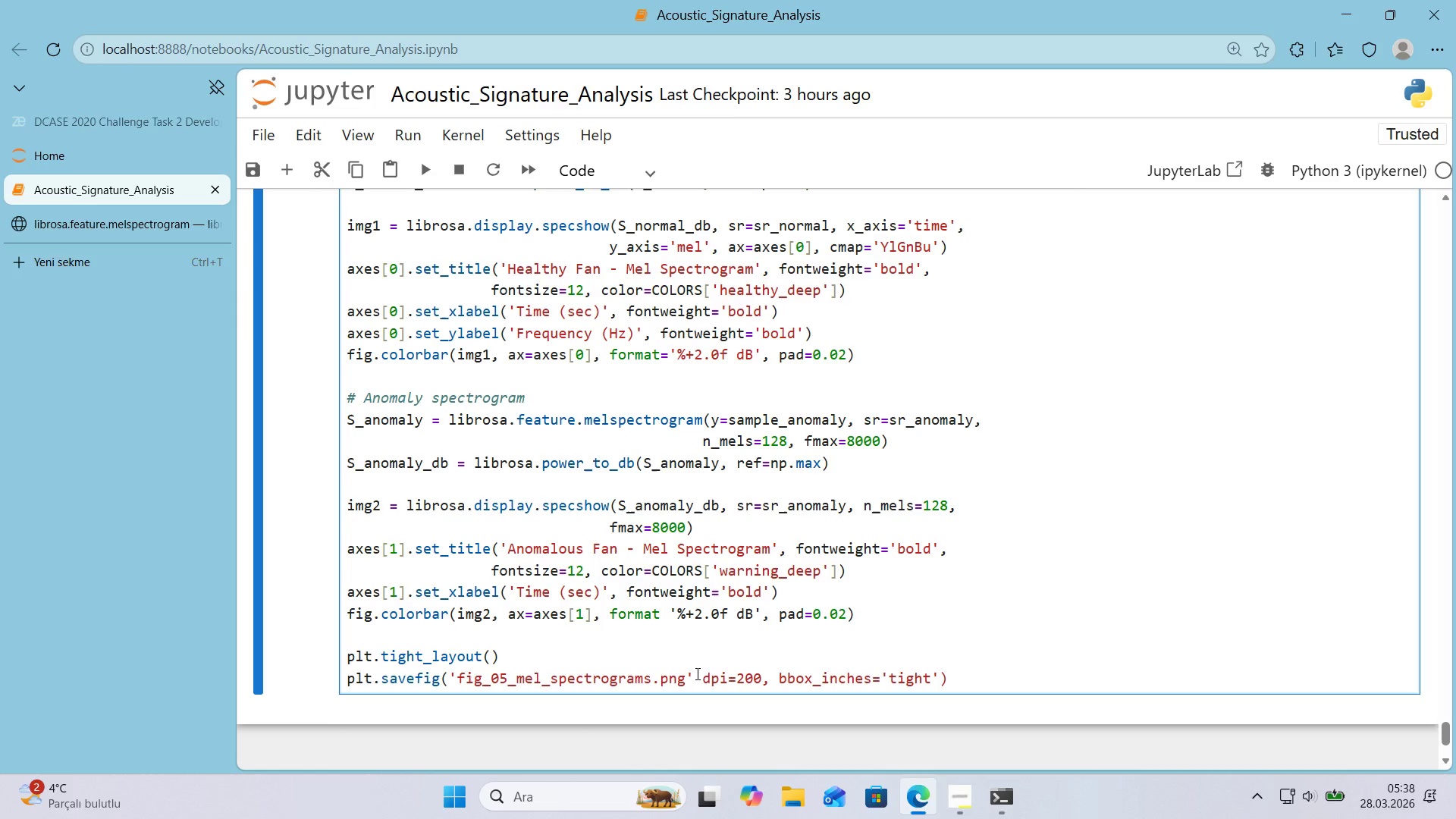 
left_click([702, 679])
 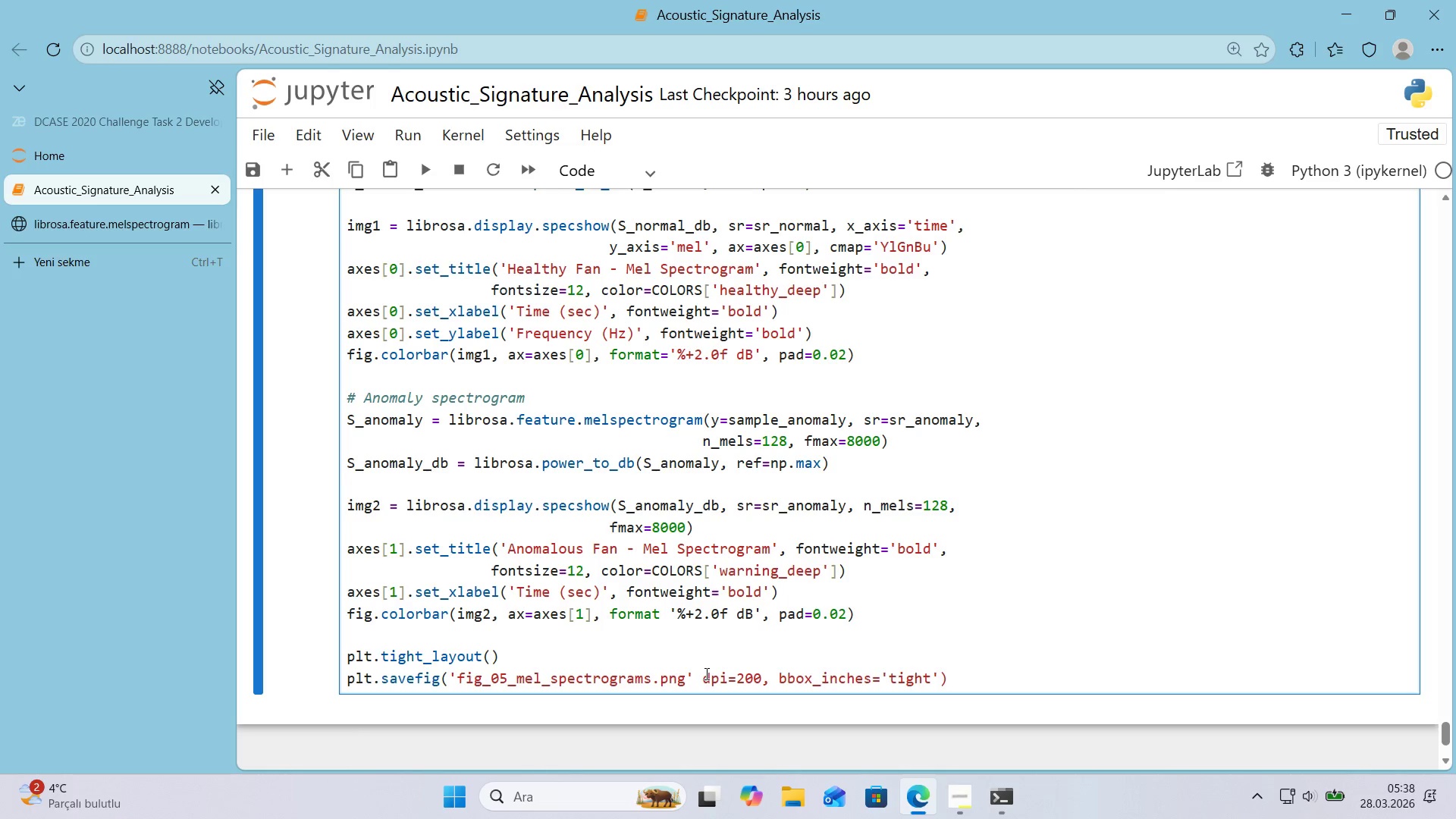 
key(Backspace)
 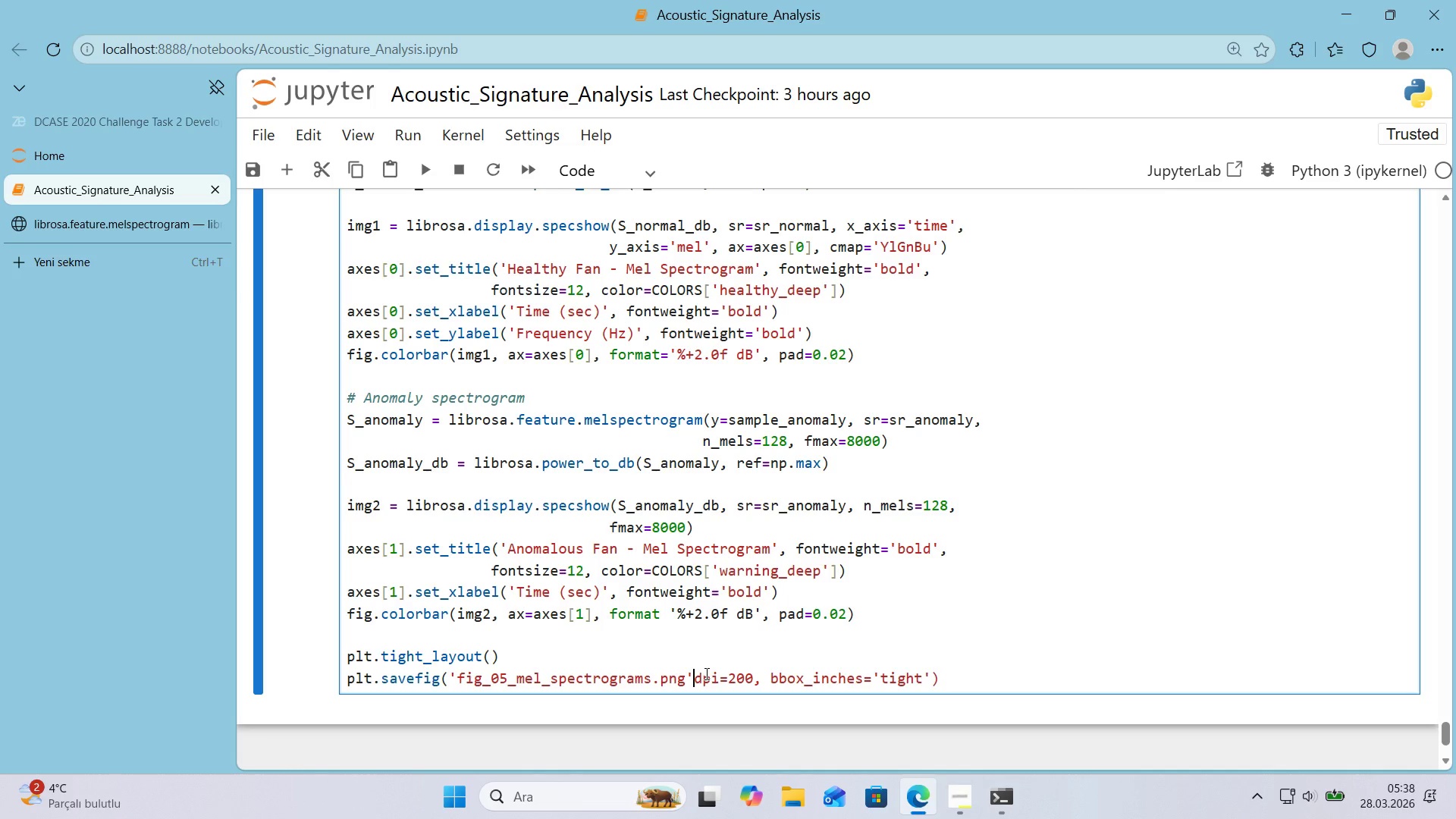 
key(Comma)
 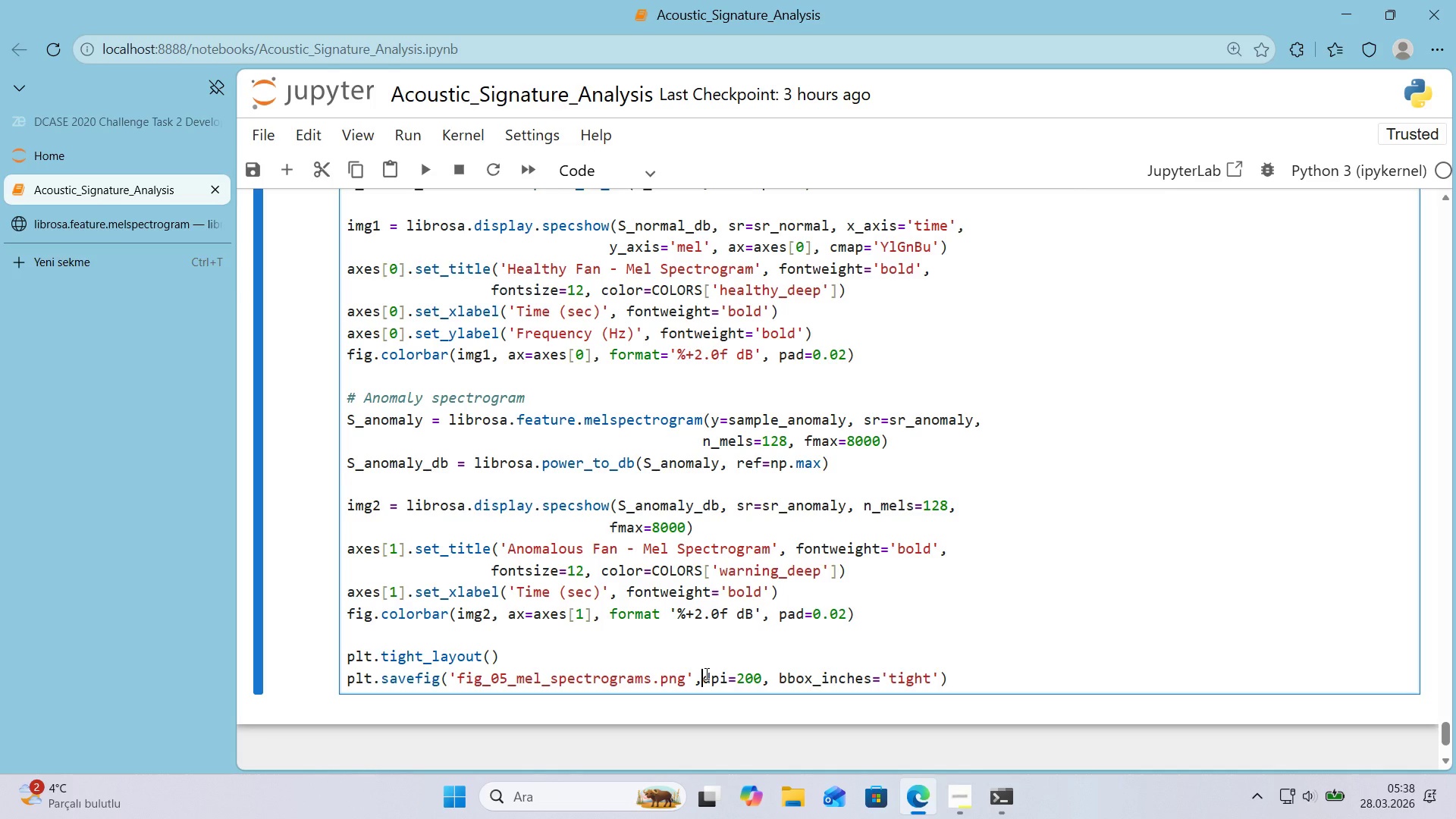 
key(Space)
 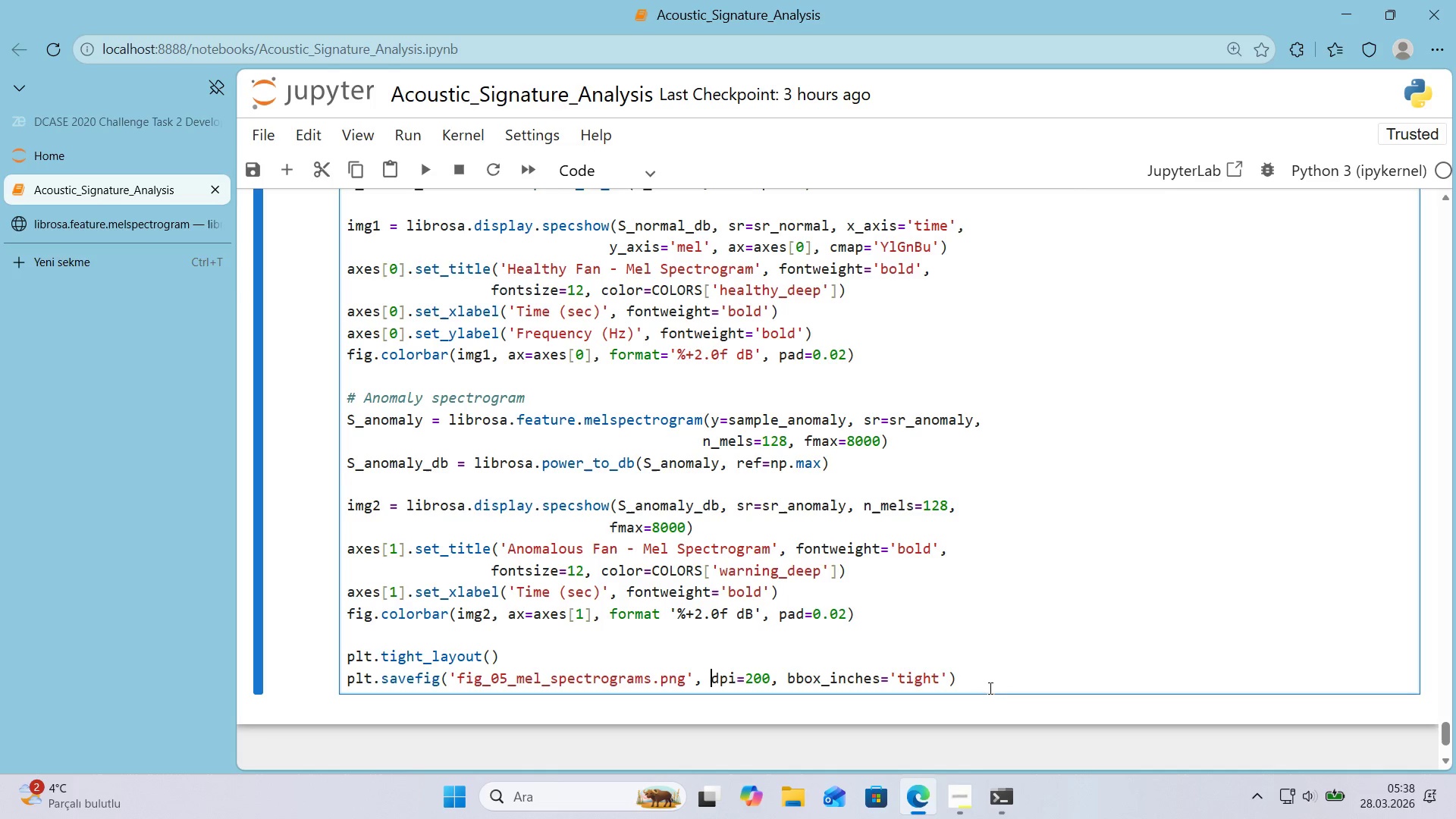 
left_click([1019, 674])
 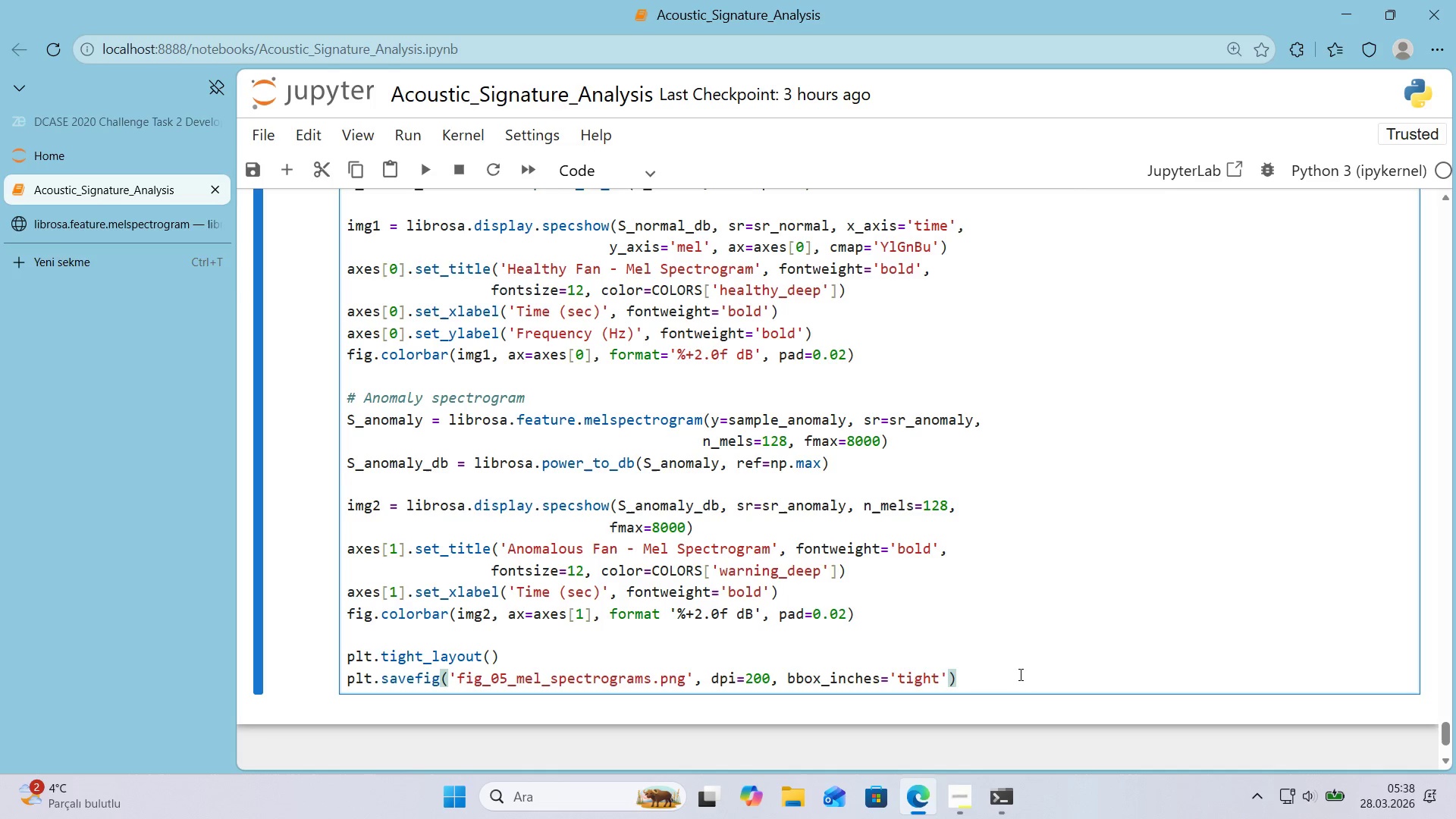 
key(Enter)
 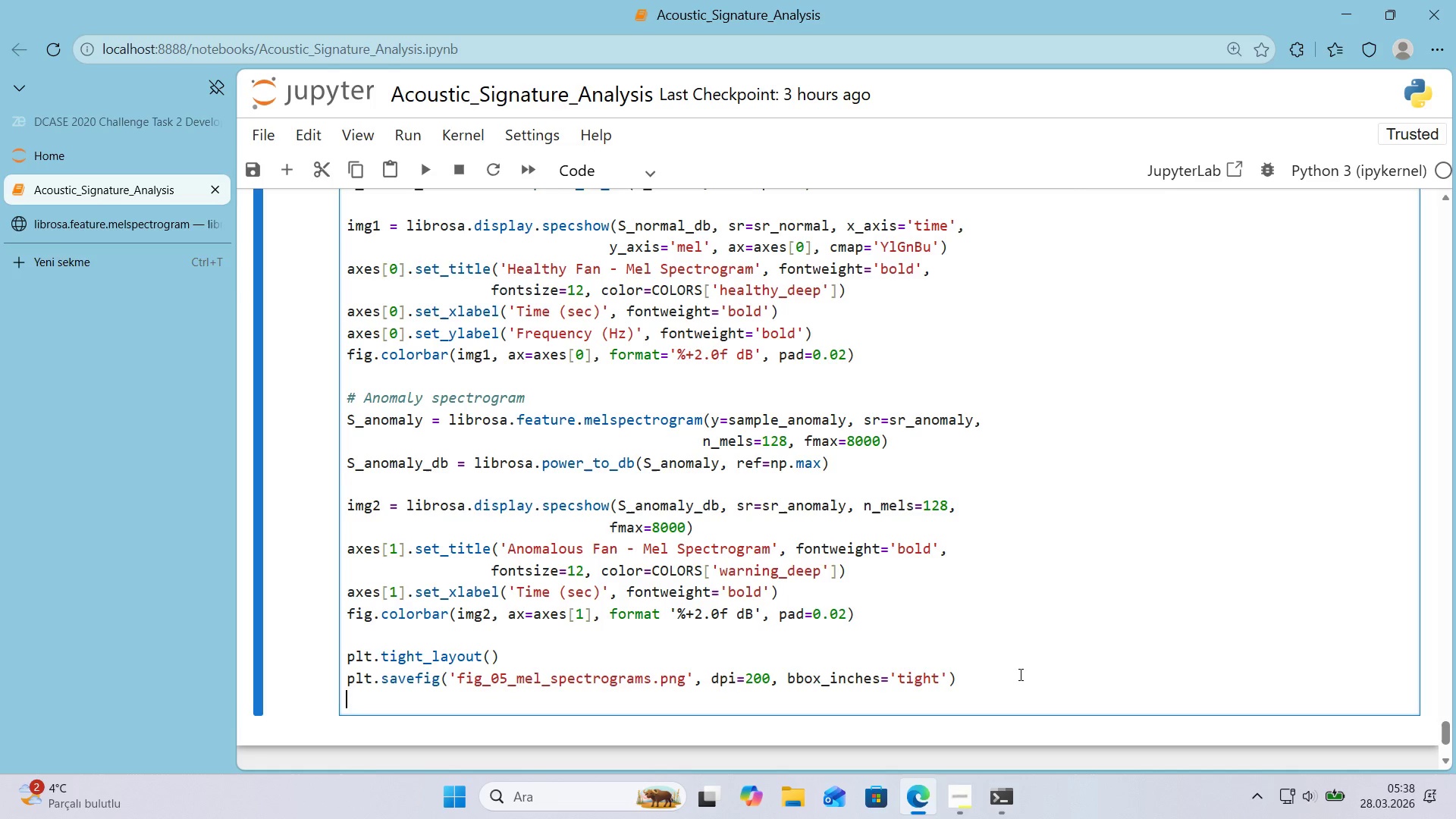 
type(plt.show*()
 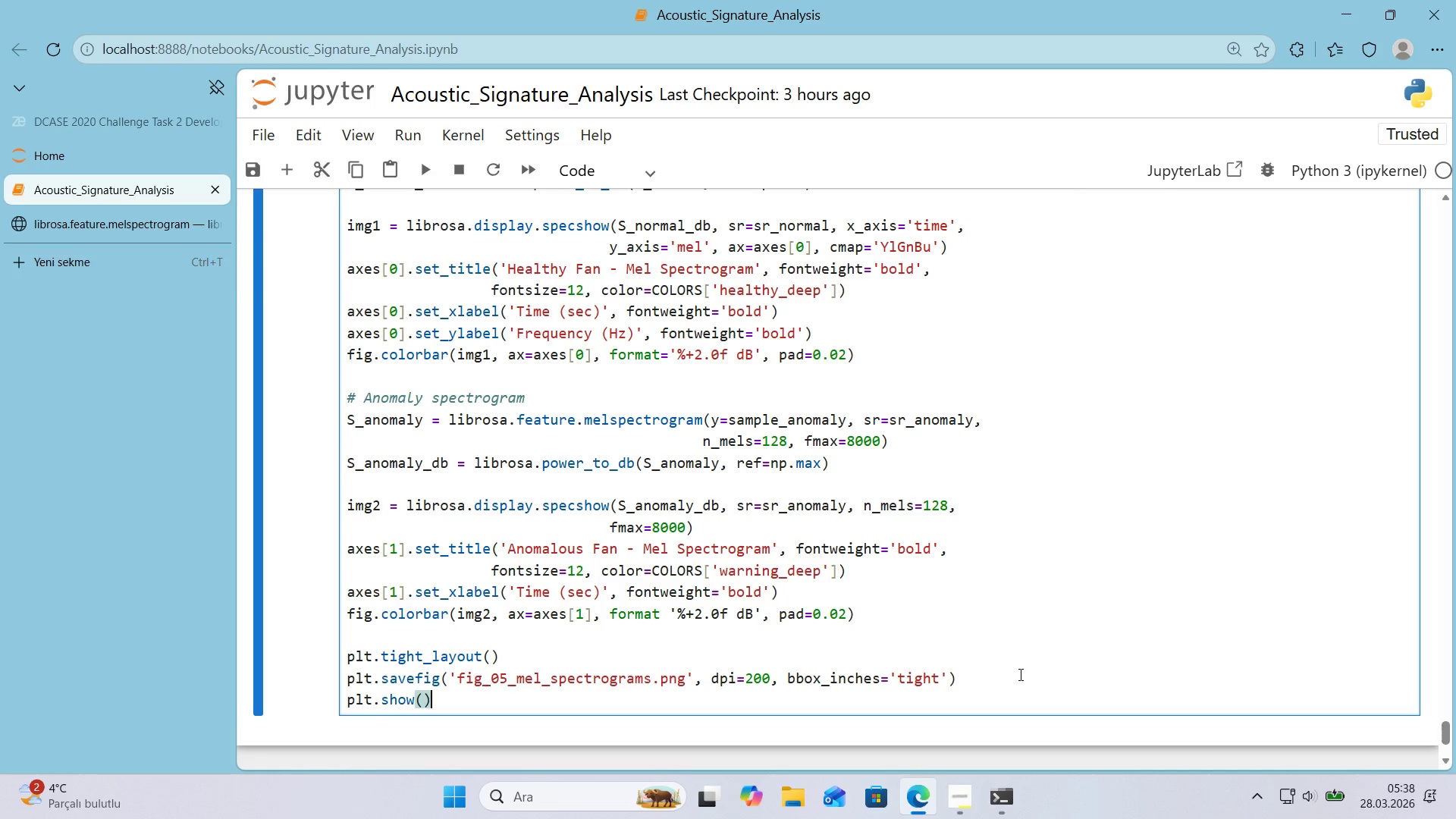 
key(Shift+Enter)
 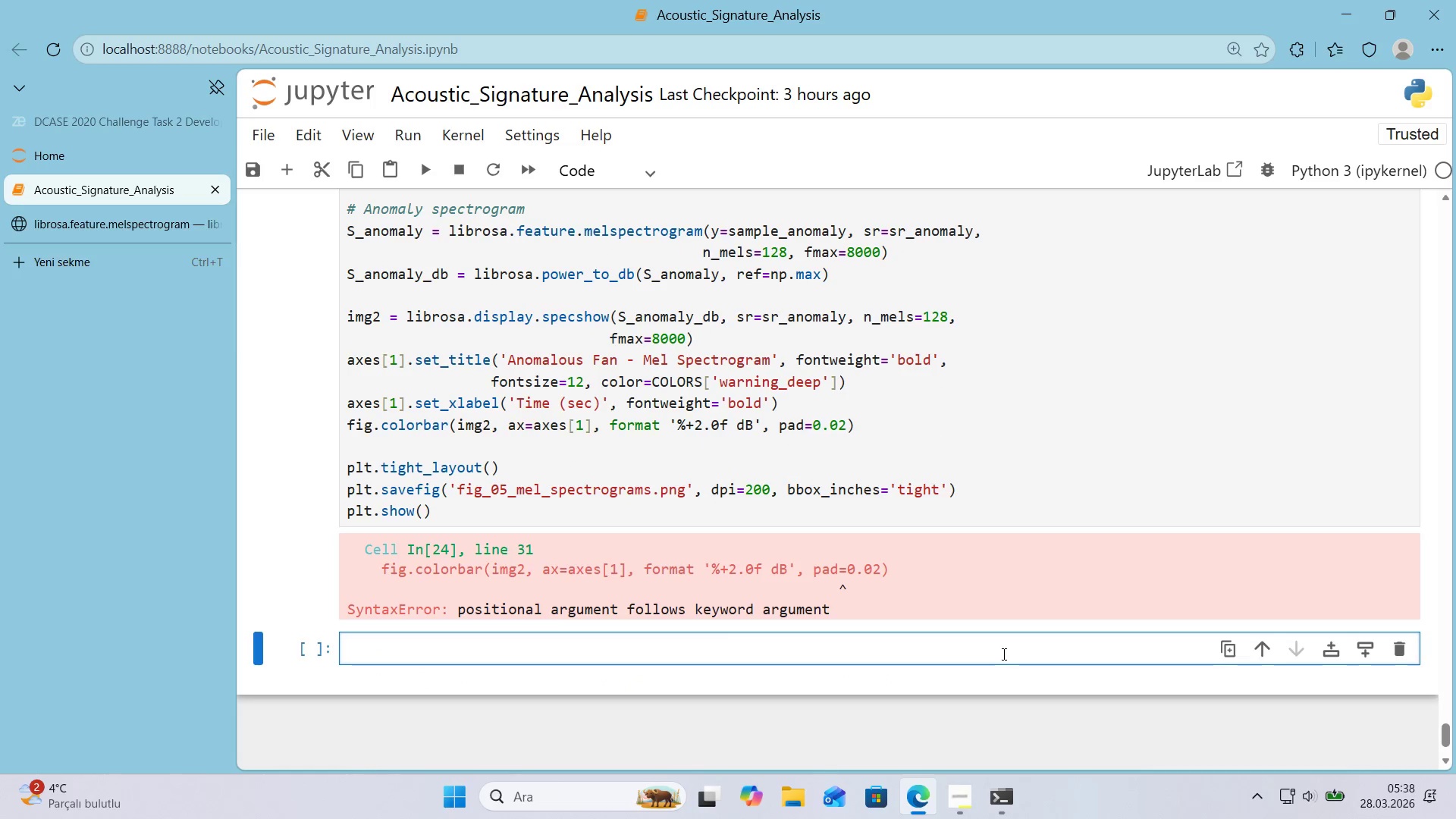 
scroll: coordinate [999, 654], scroll_direction: up, amount: 1.0
 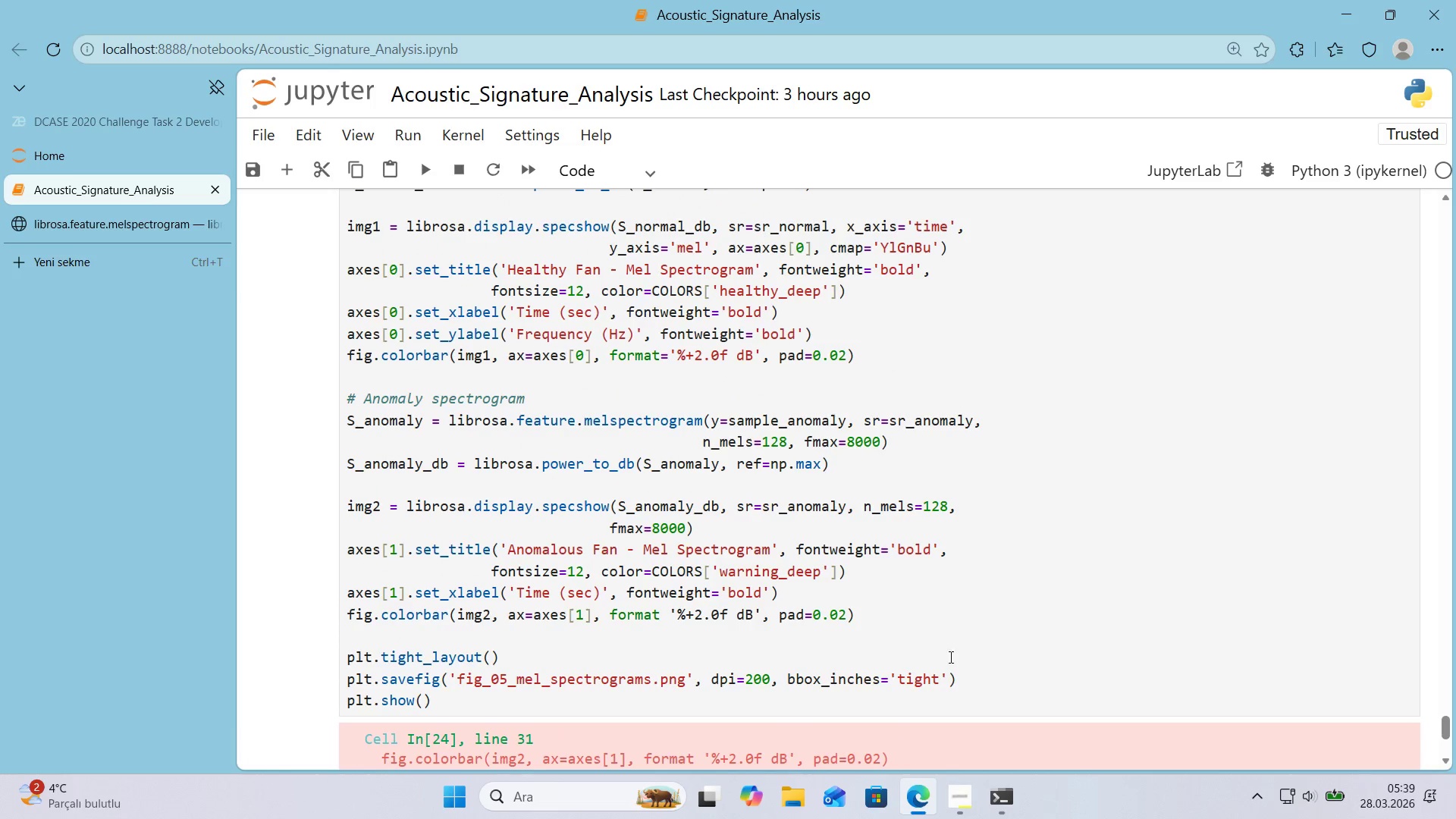 
scroll: coordinate [941, 655], scroll_direction: down, amount: 1.0
 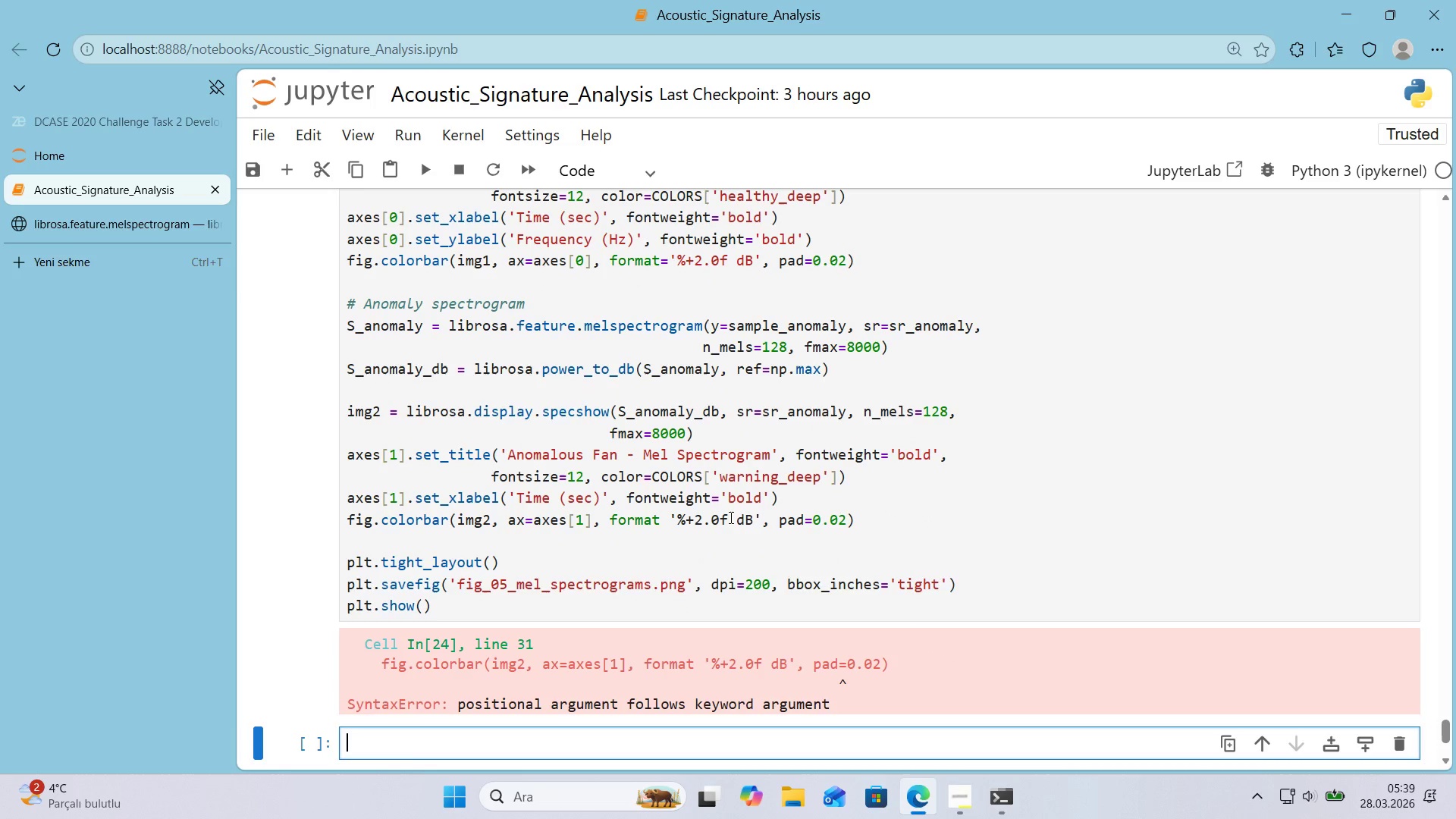 
wait(9.55)
 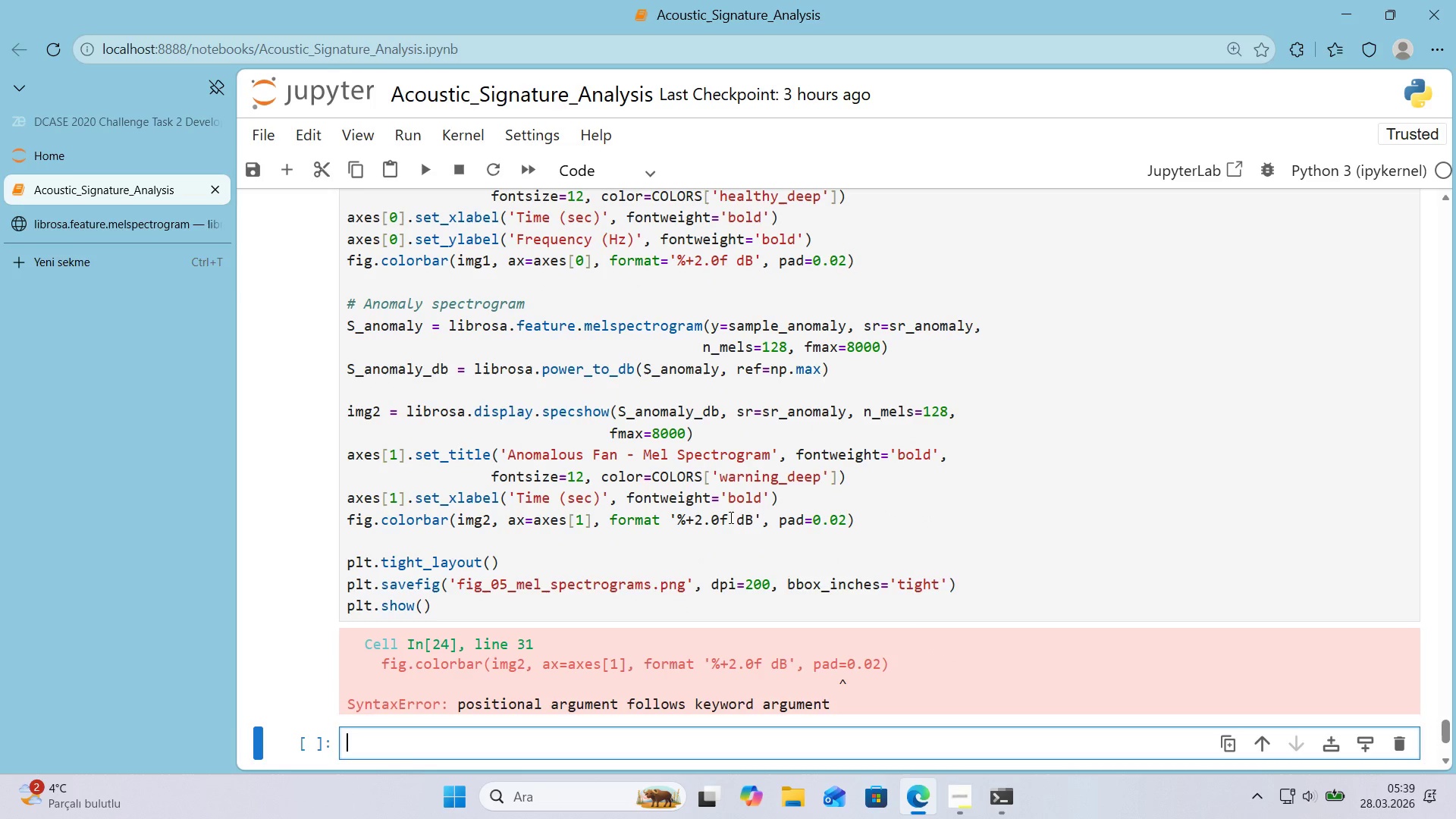 
left_click([676, 522])
 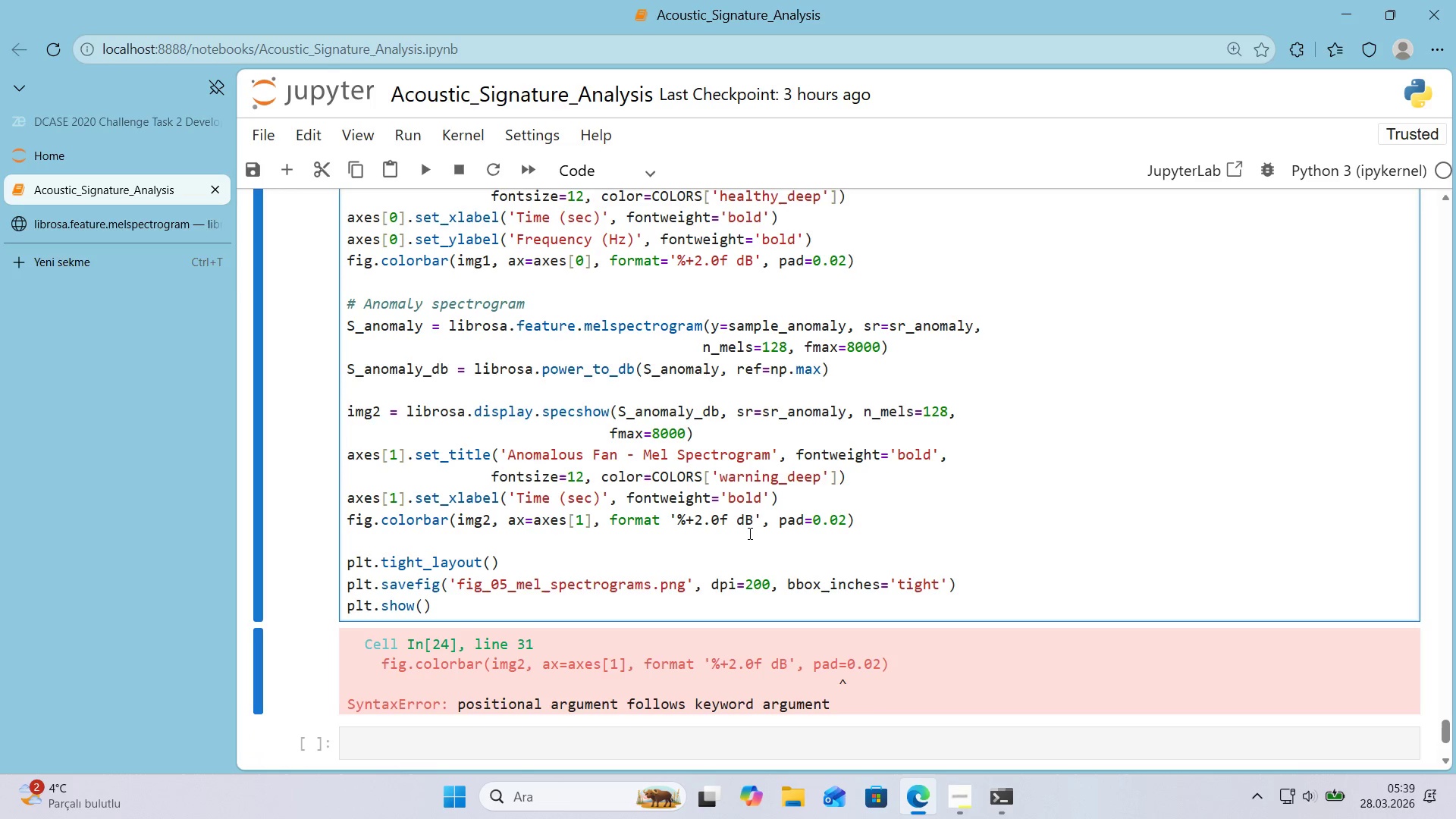 
key(ArrowLeft)
 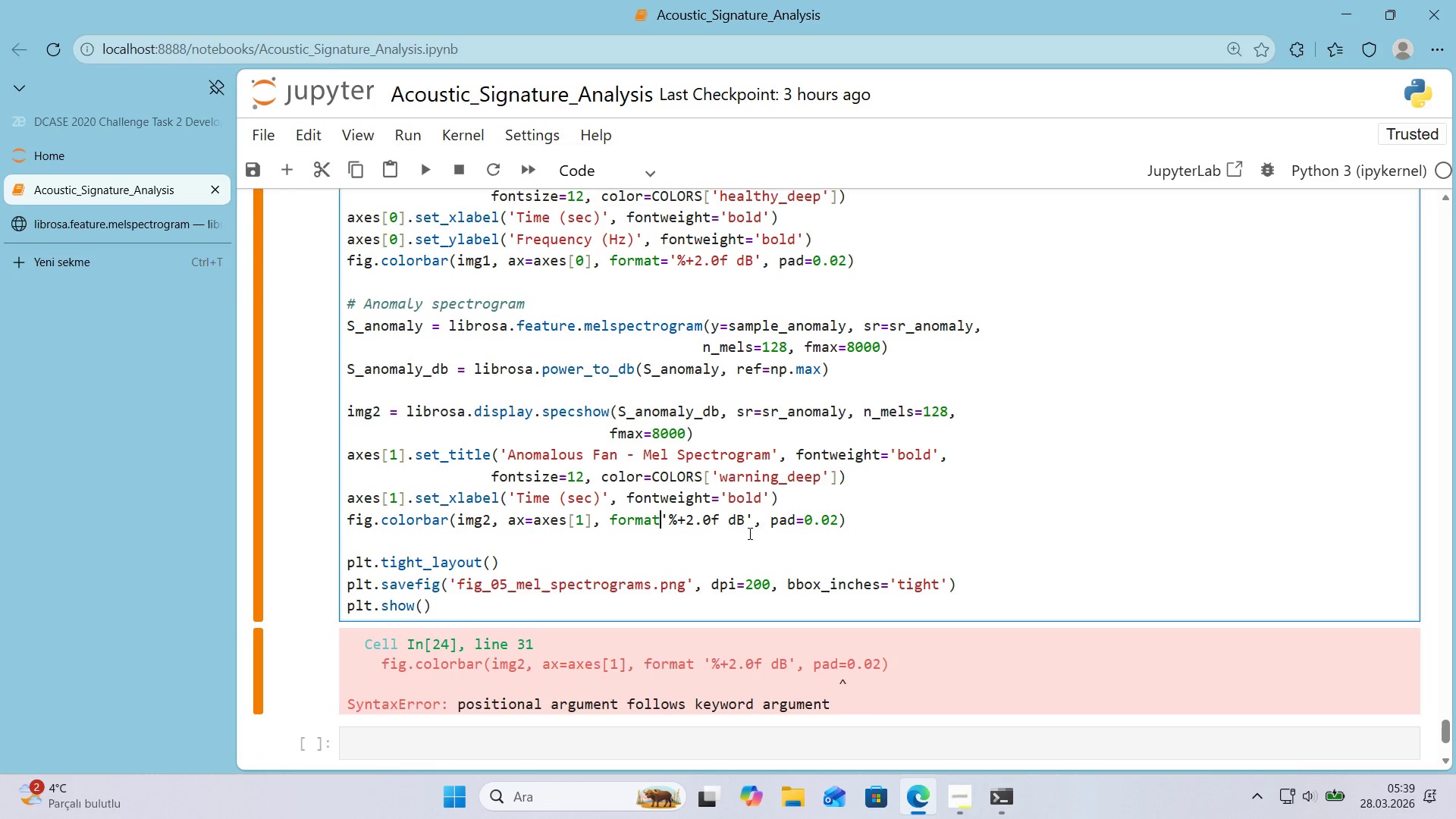 
key(Backspace)
 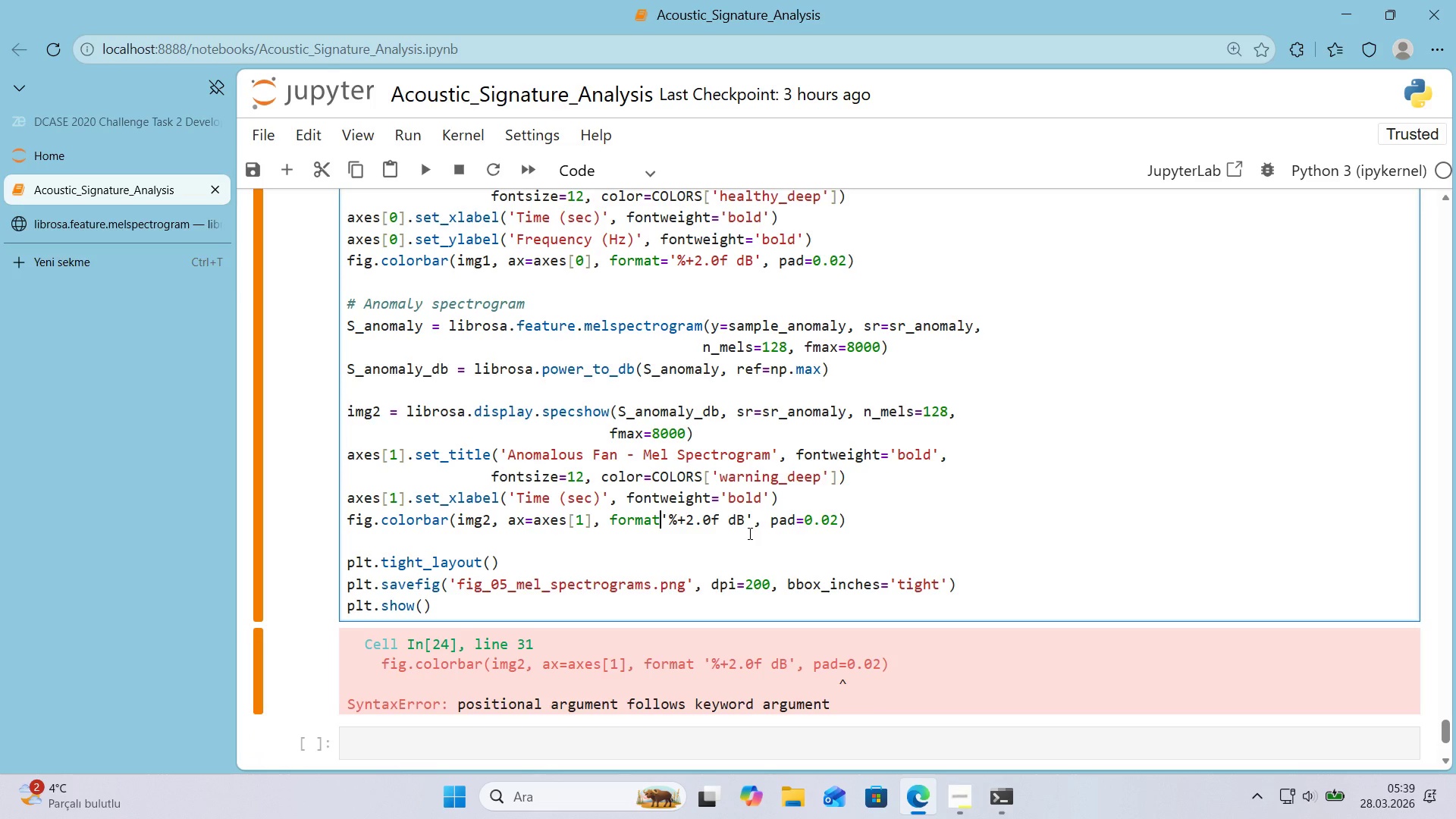 
key(Shift+ShiftRight)
 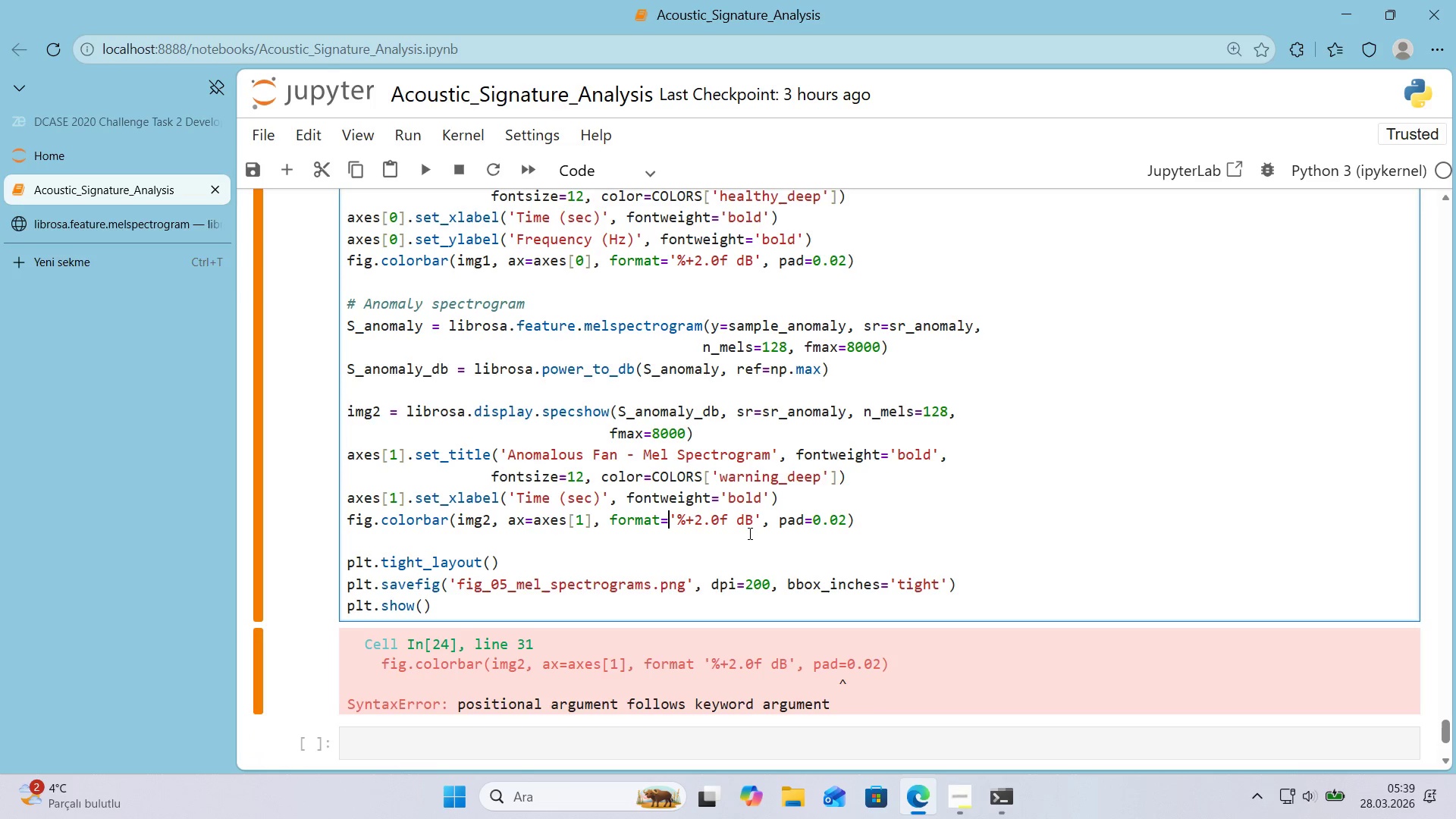 
key(Shift+0)
 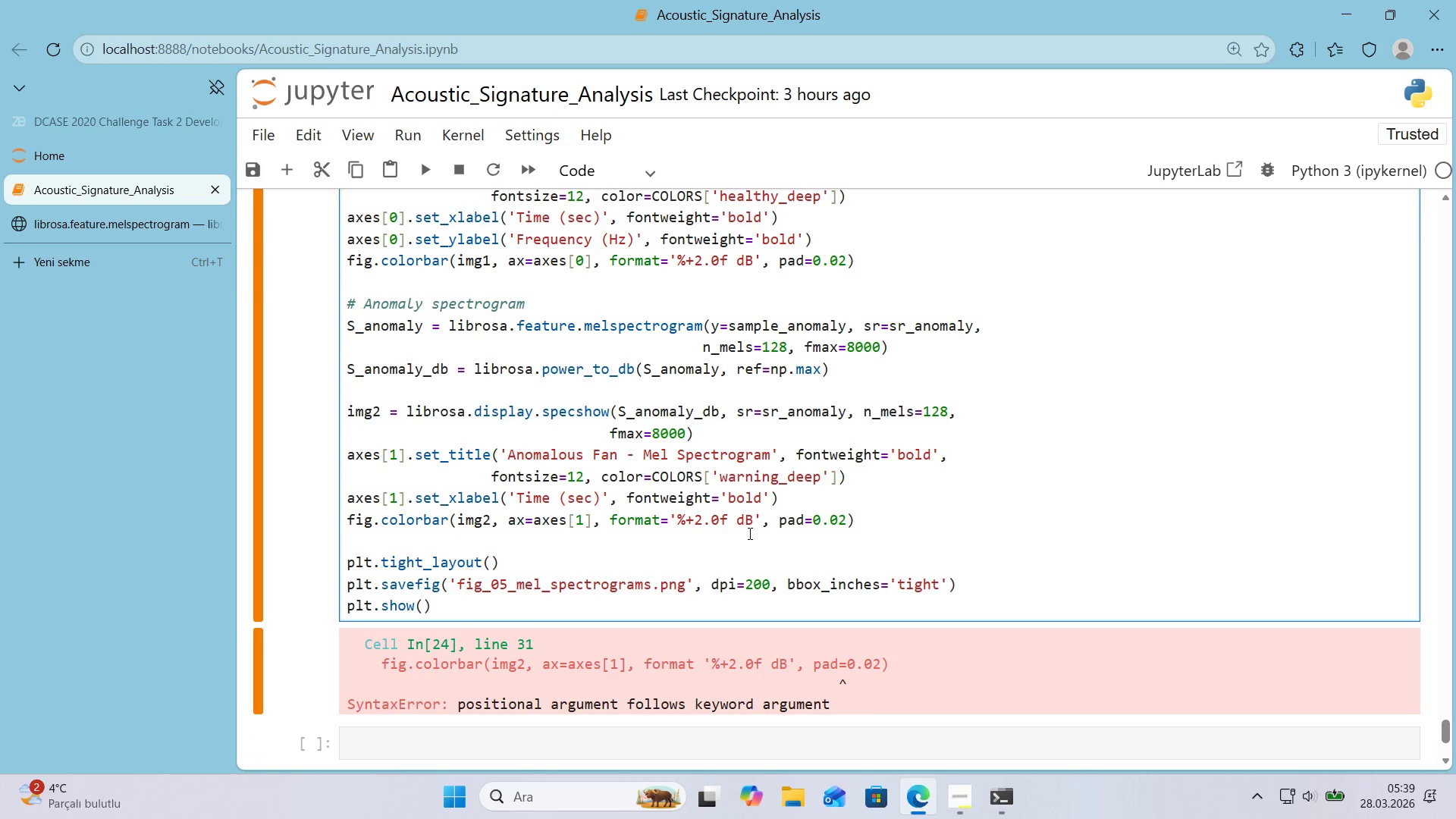 
key(Shift+Enter)
 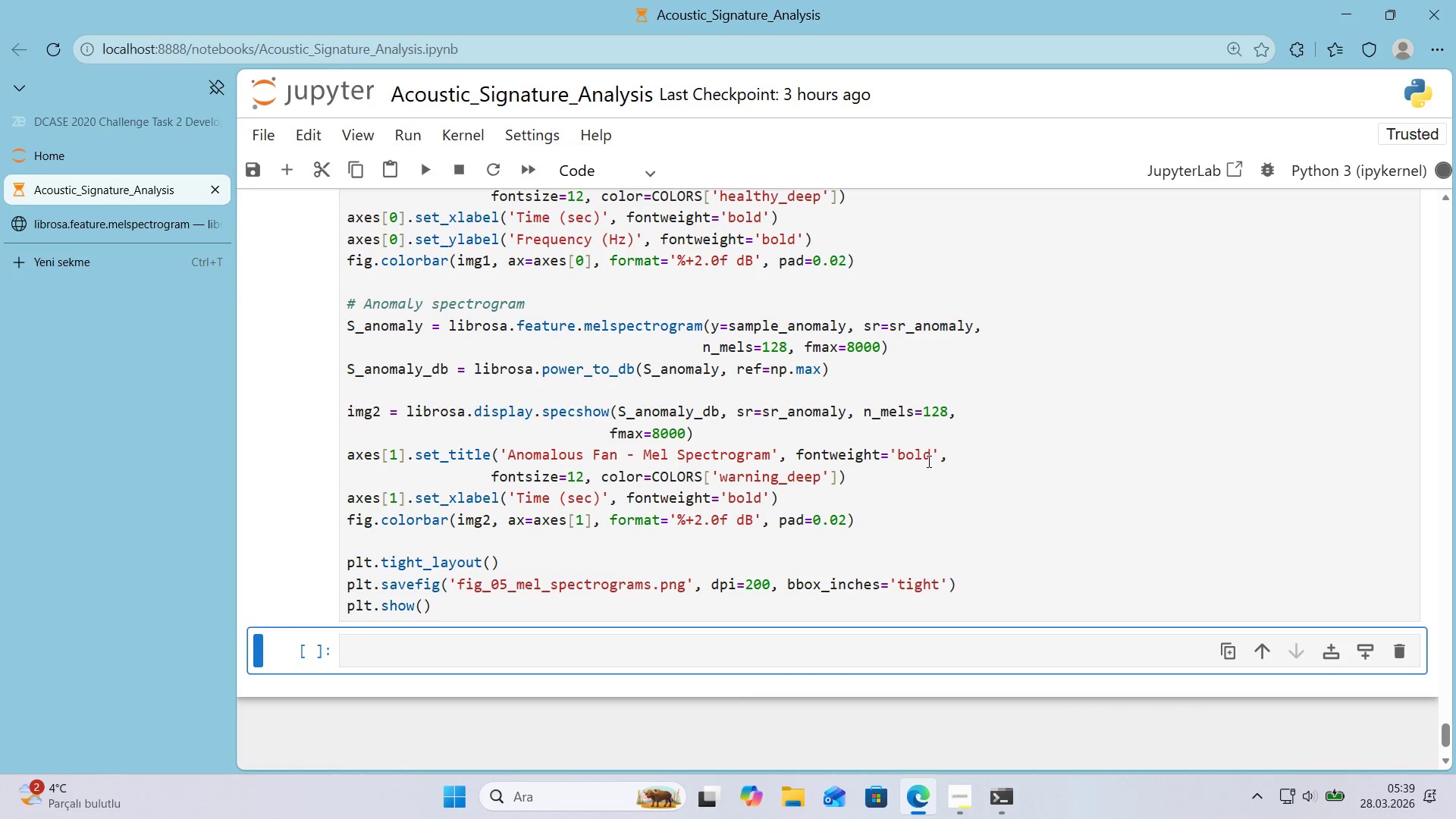 
scroll: coordinate [923, 457], scroll_direction: down, amount: 4.0
 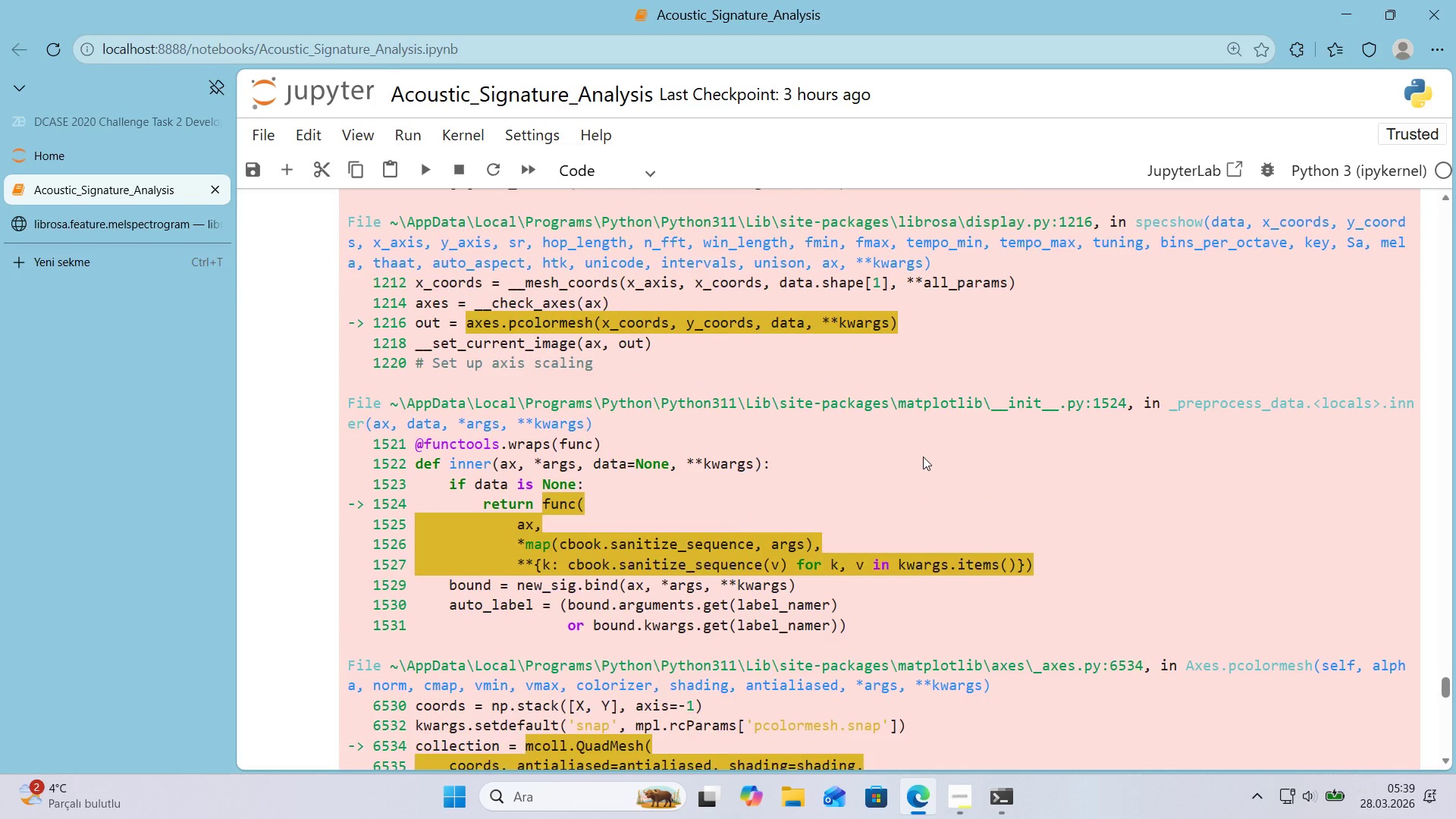 
scroll: coordinate [923, 457], scroll_direction: up, amount: 3.0
 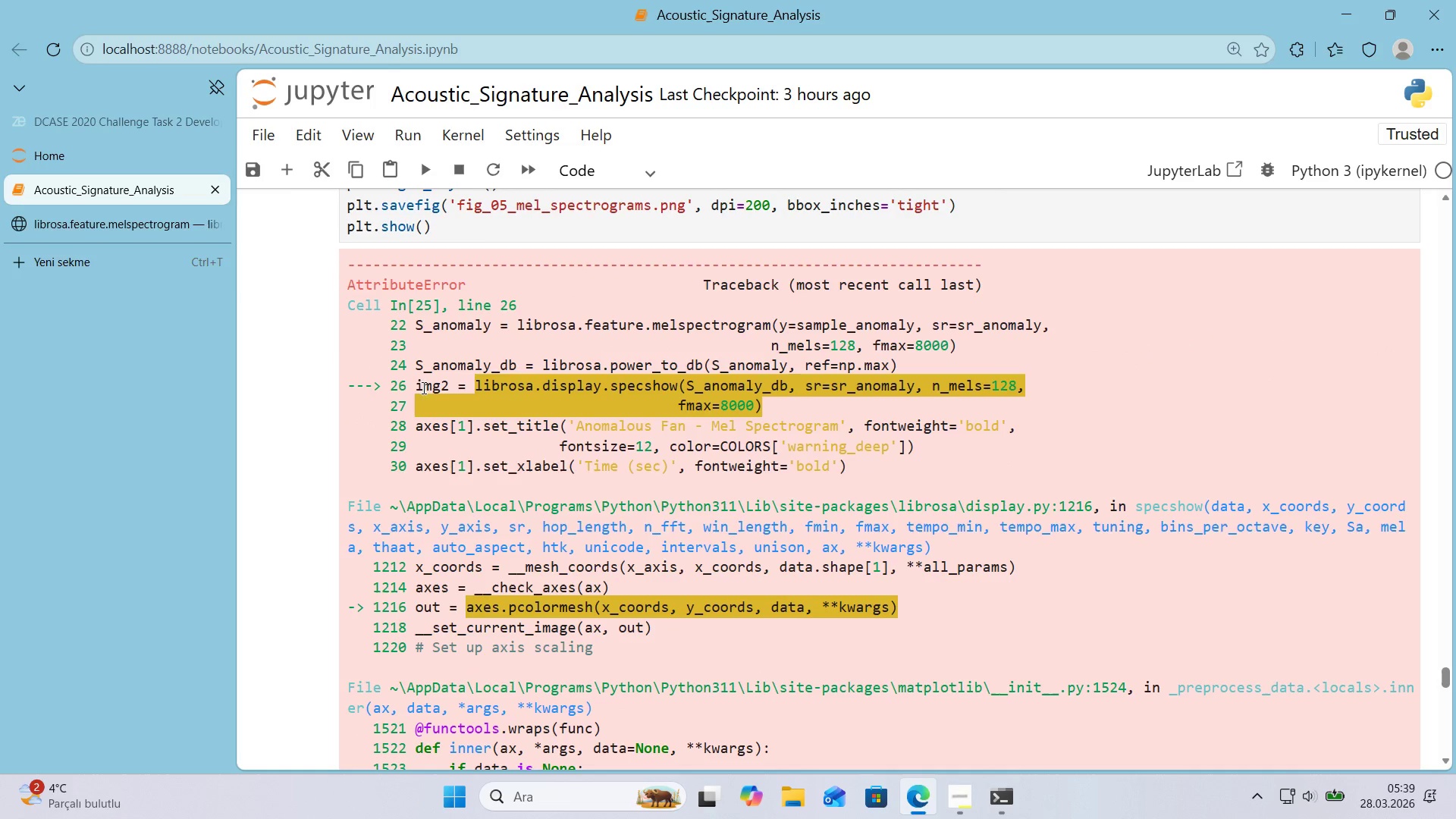 
left_click_drag(start_coordinate=[417, 388], to_coordinate=[805, 410])
 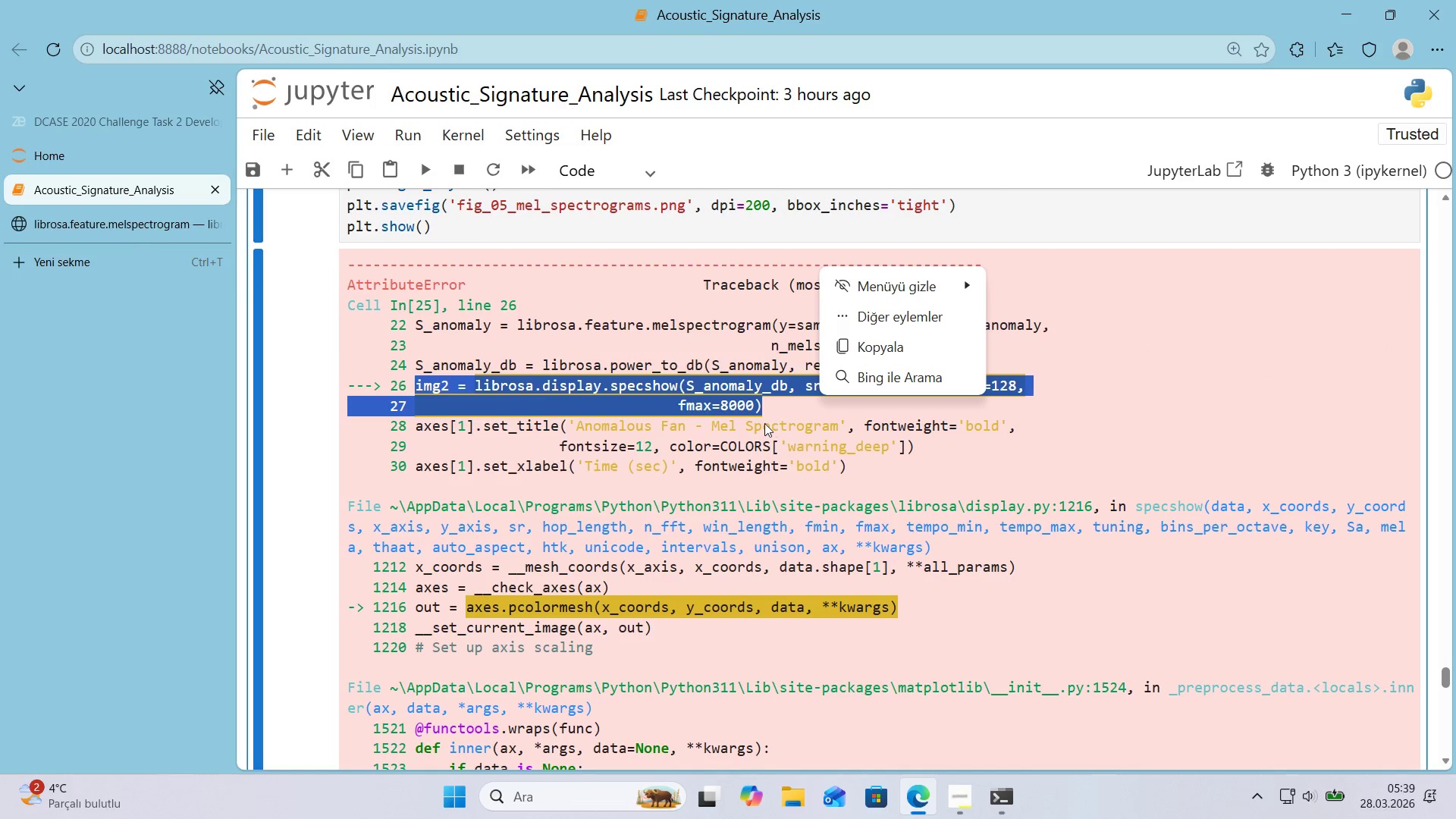 
hold_key(key=ControlLeft, duration=0.36)
 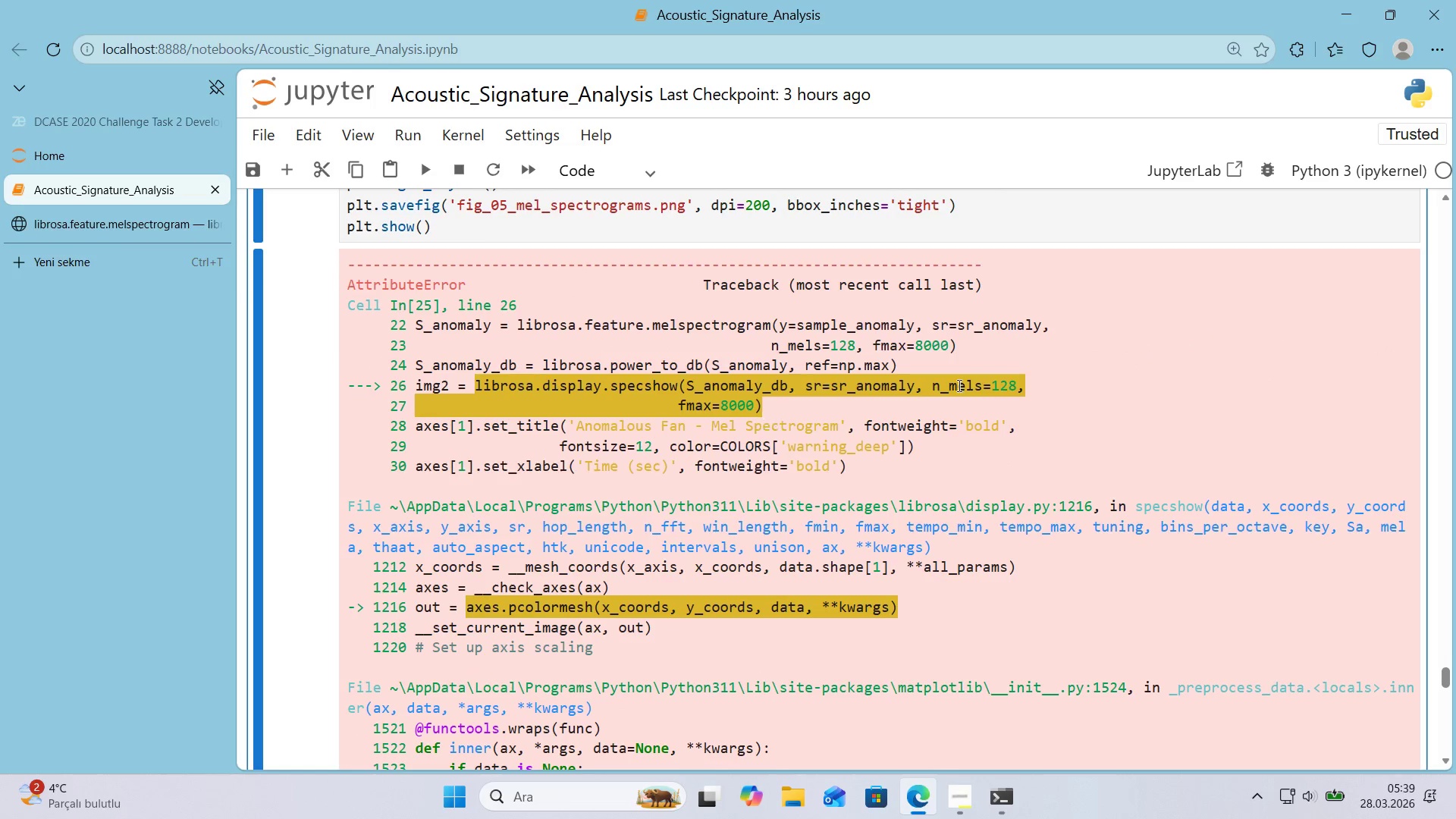 
key(C)
 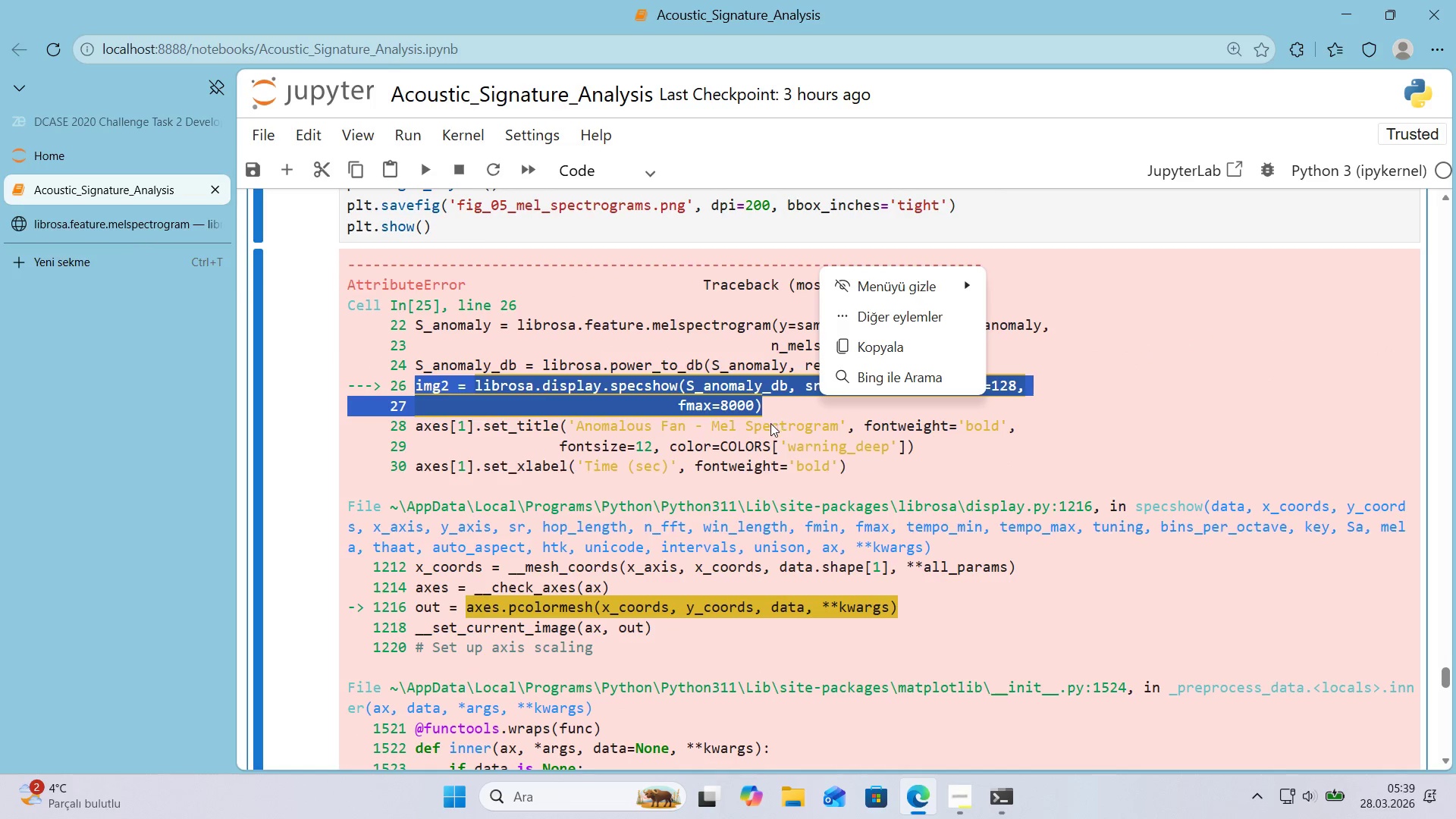 
left_click([764, 423])
 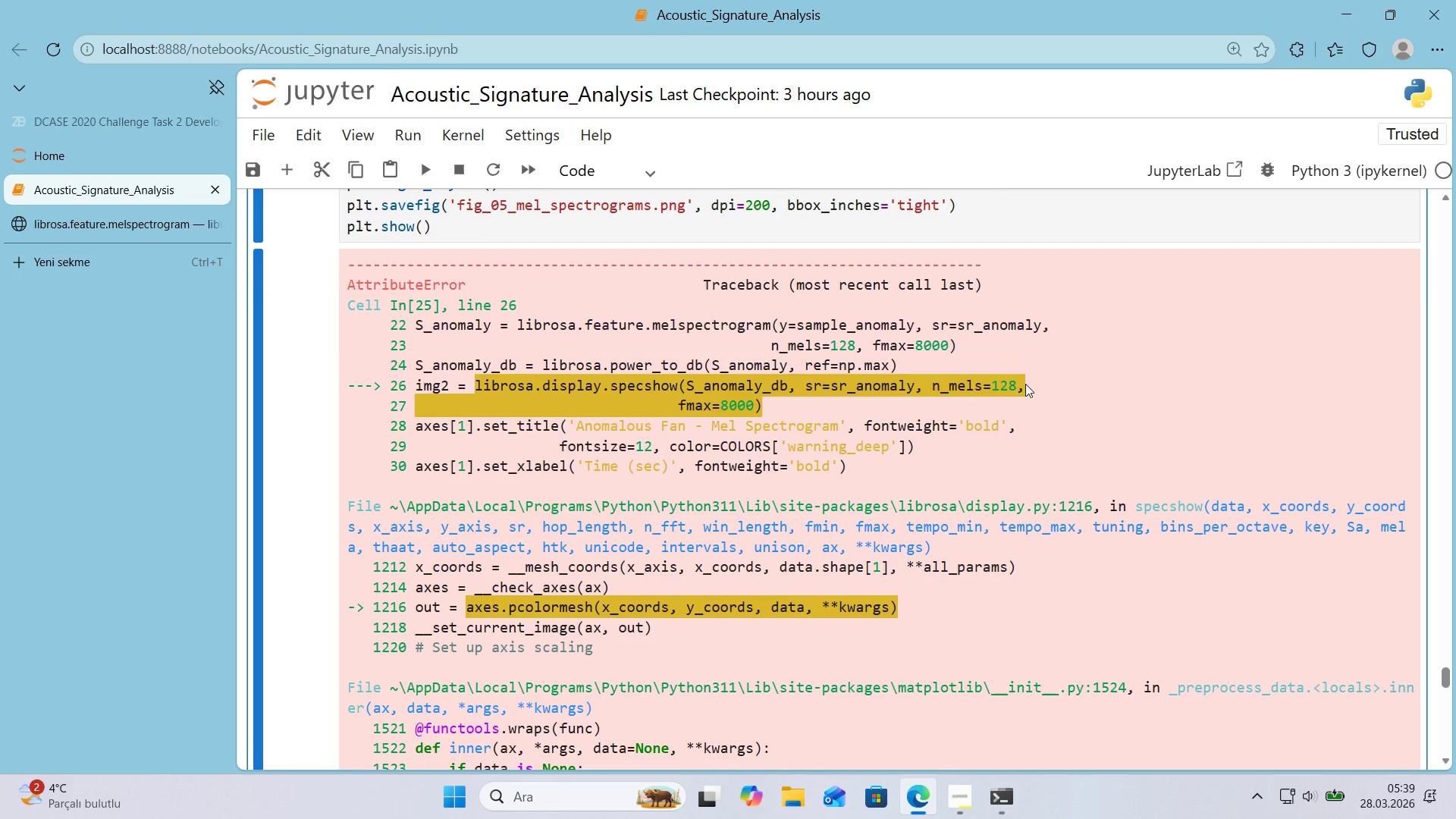 
left_click_drag(start_coordinate=[1028, 383], to_coordinate=[419, 391])
 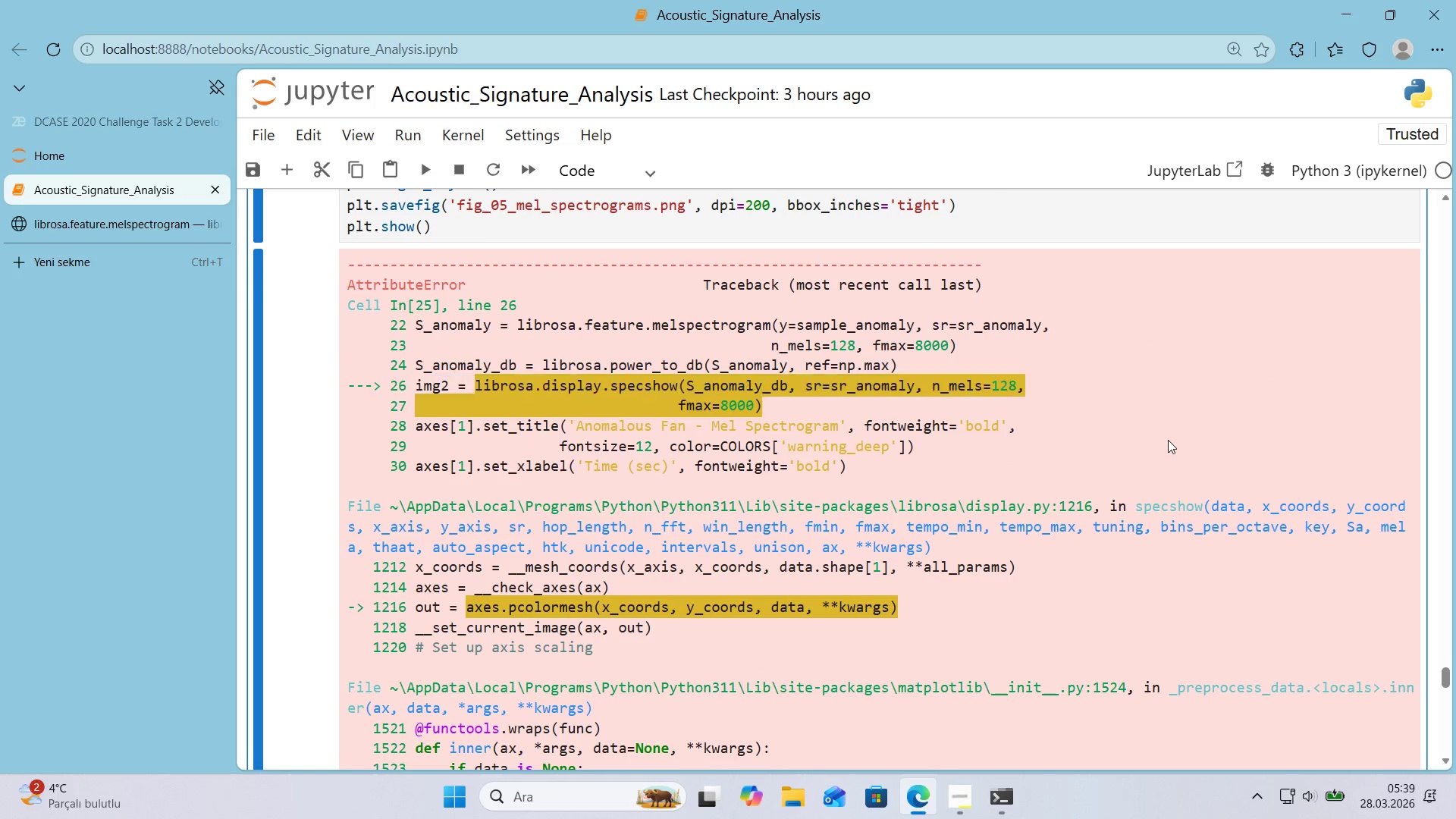 
hold_key(key=ControlLeft, duration=0.31)
 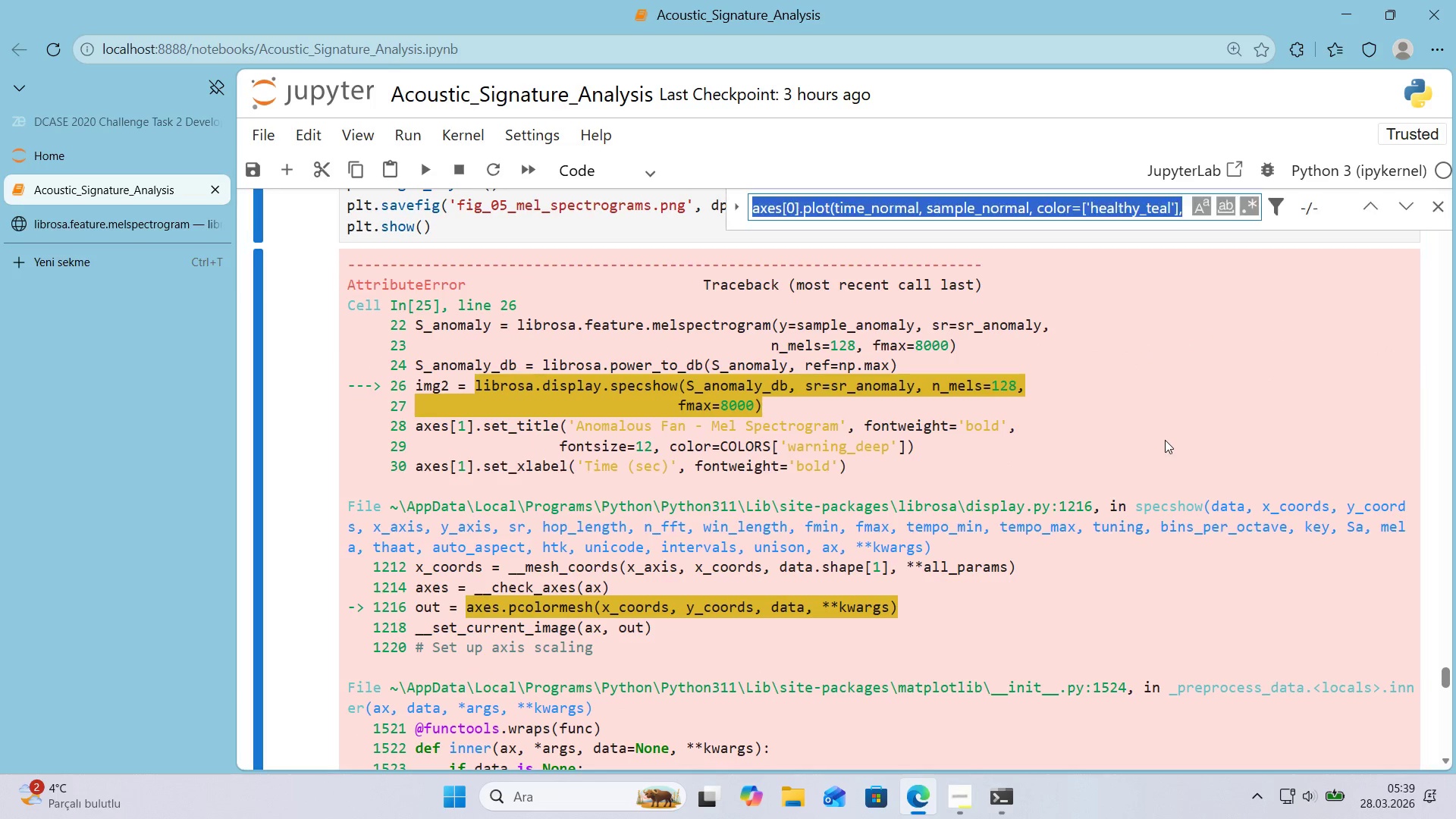 
key(C)
 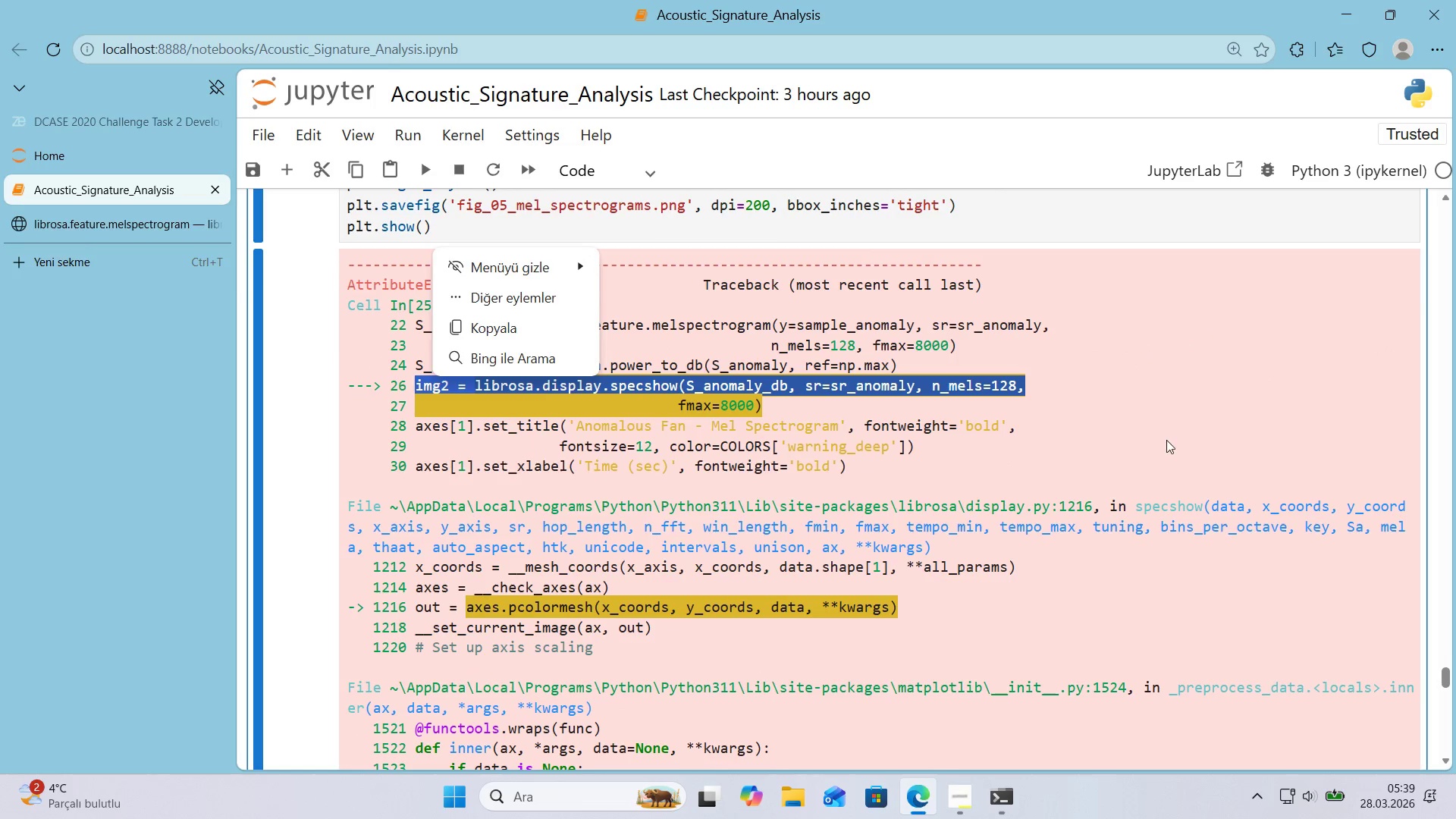 
left_click([1168, 440])
 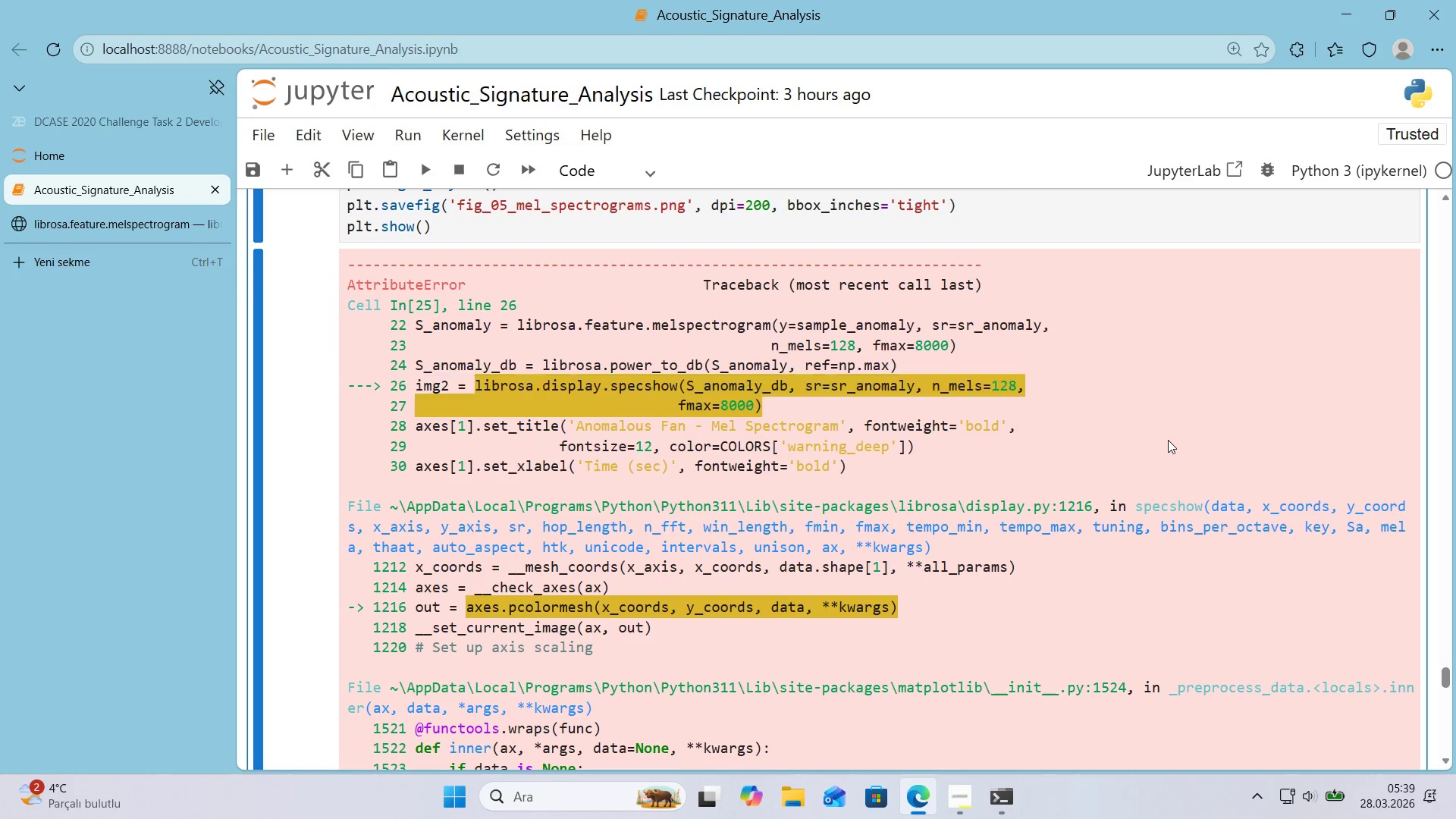 
key(Control+ControlLeft)
 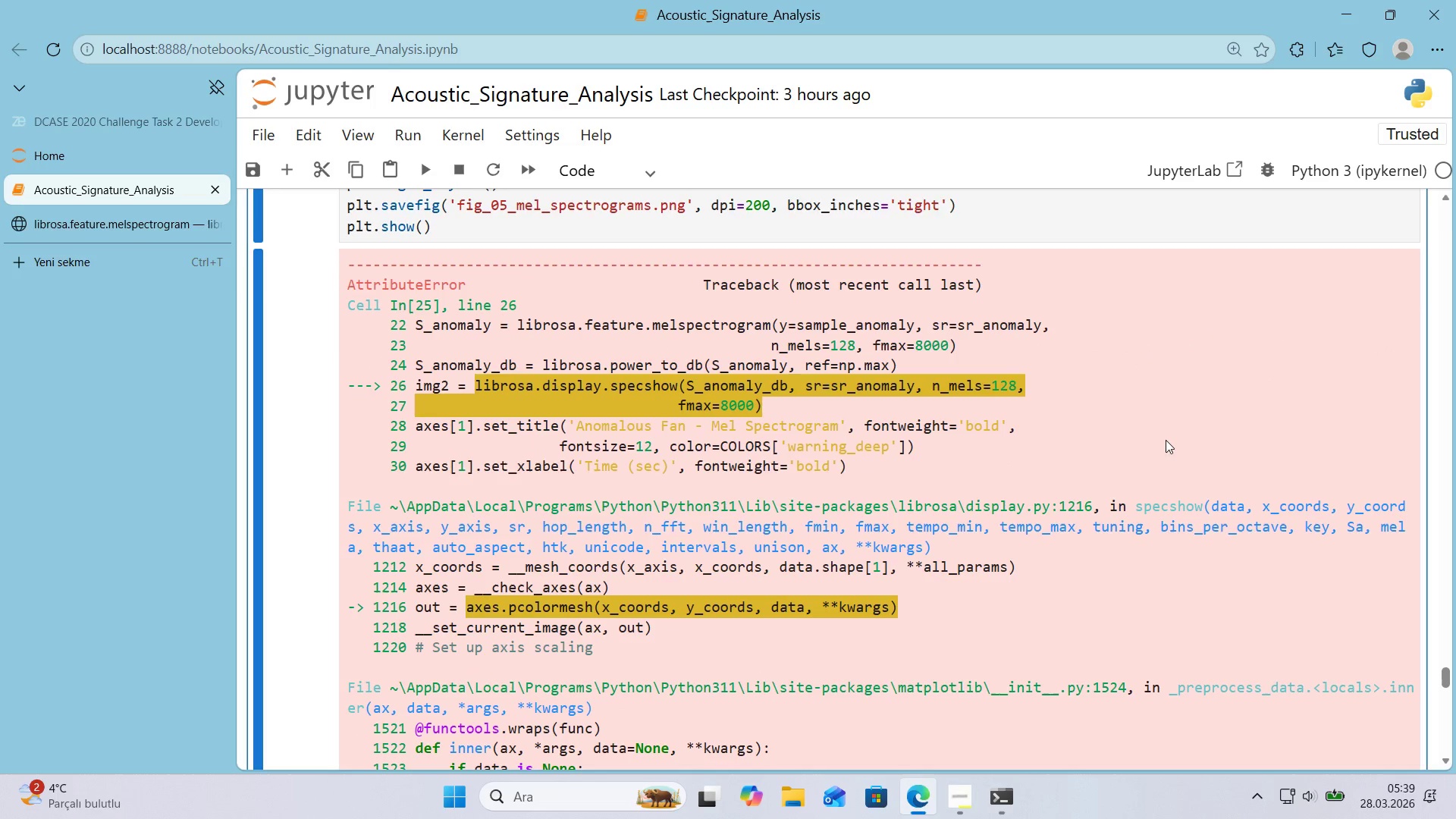 
key(Control+F)
 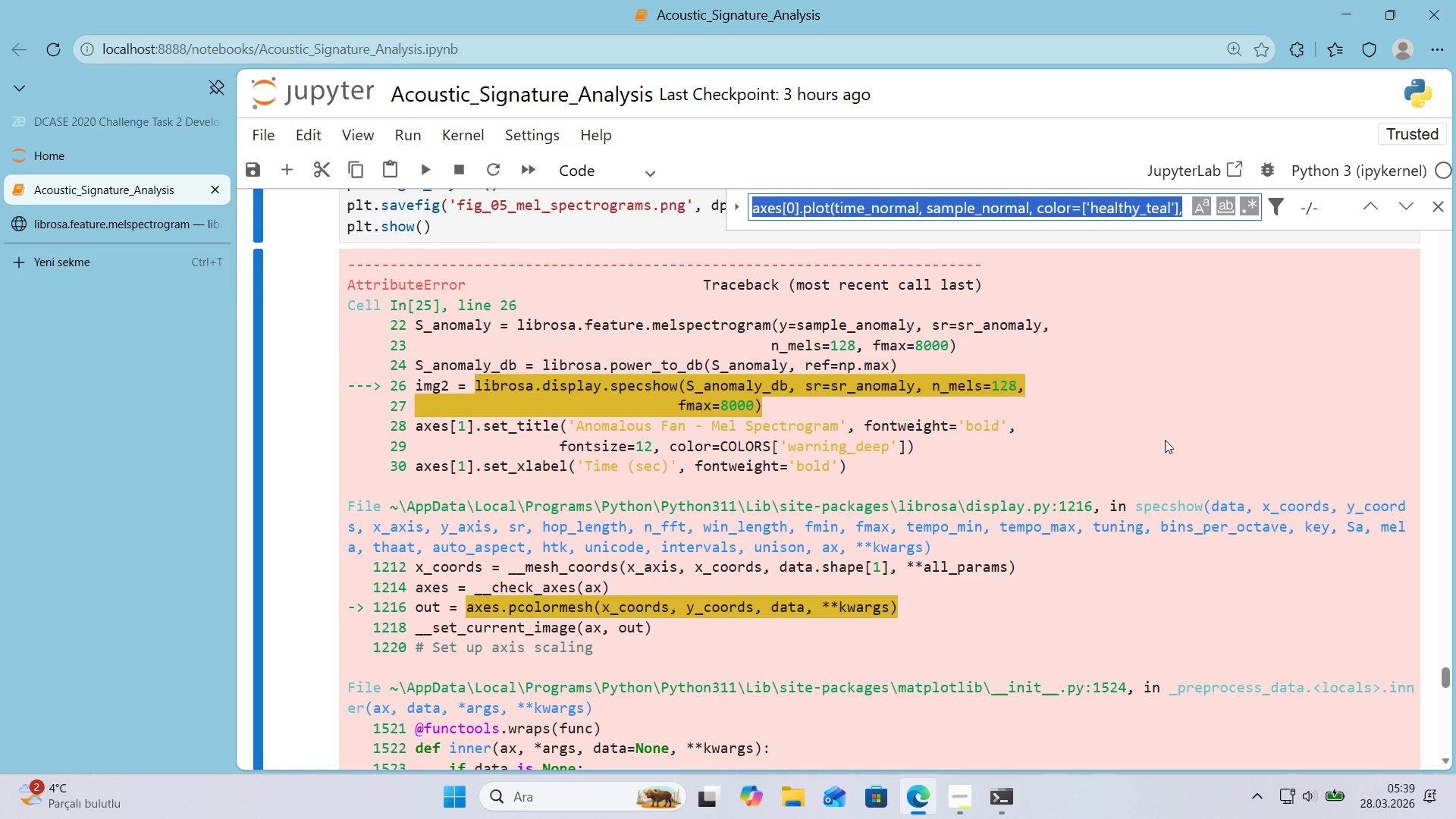 
key(Control+ControlLeft)
 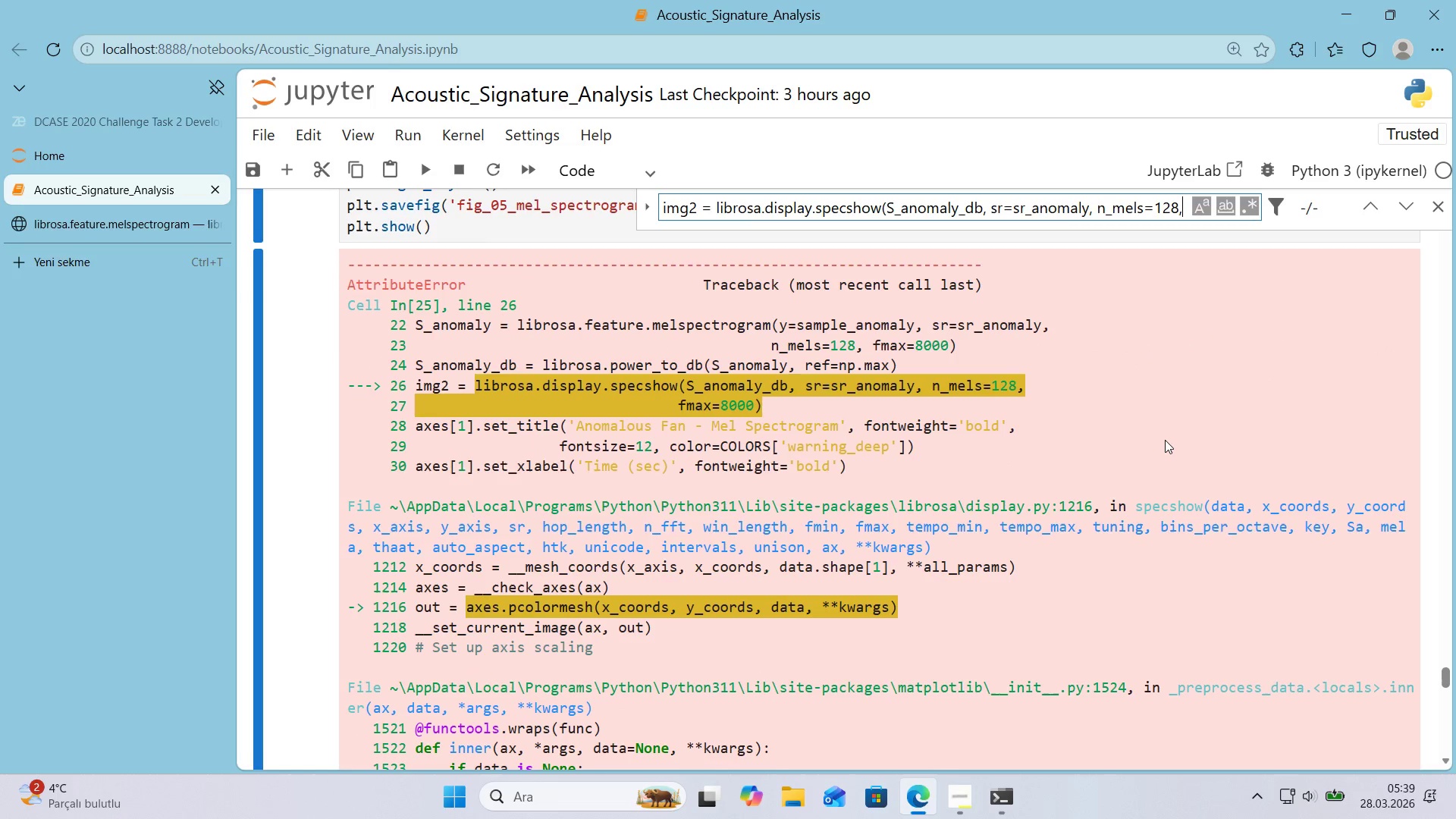 
key(Control+V)
 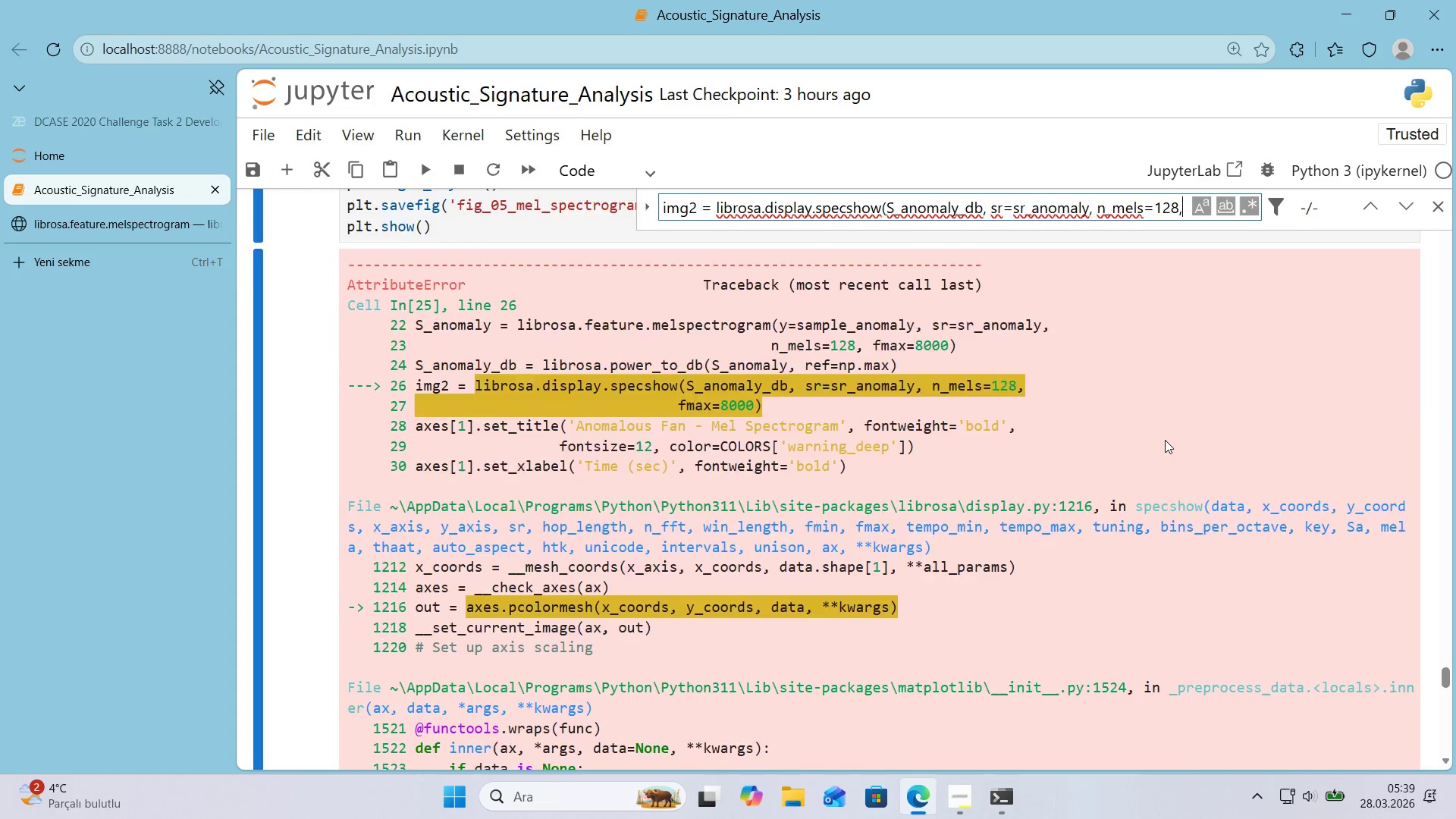 
scroll: coordinate [1139, 442], scroll_direction: up, amount: 1.0
 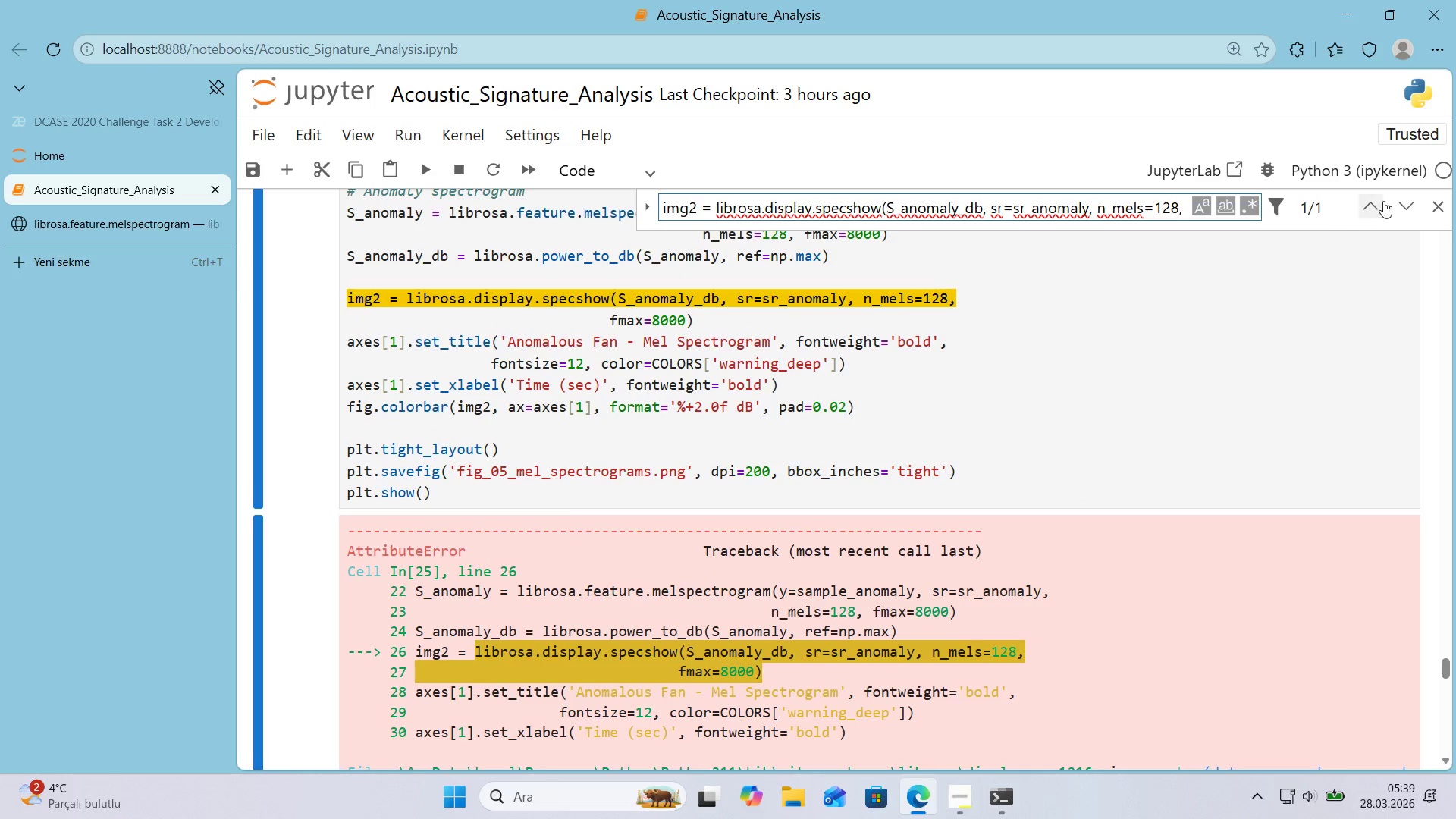 
key(Enter)
 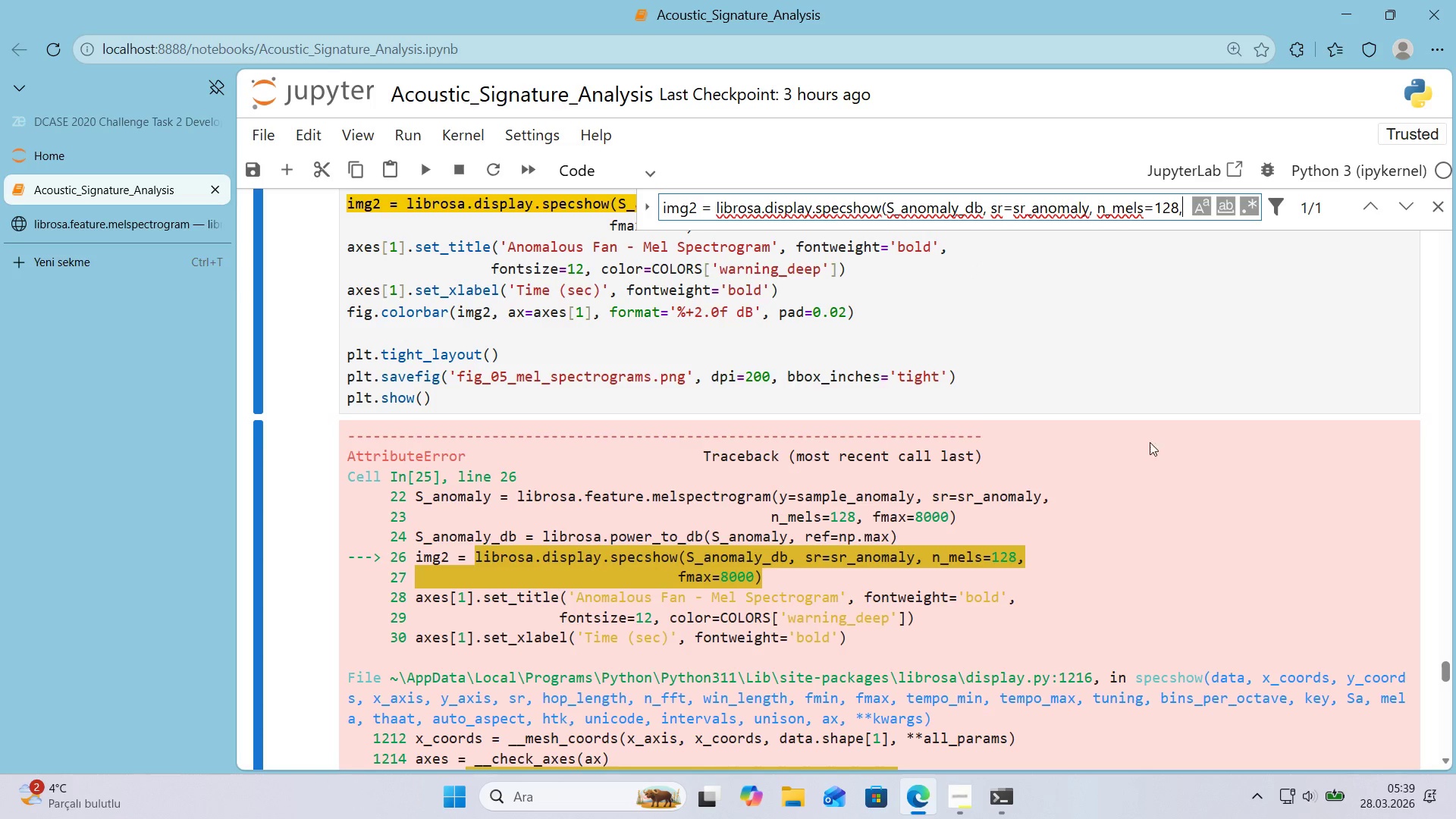 
left_click([1435, 206])
 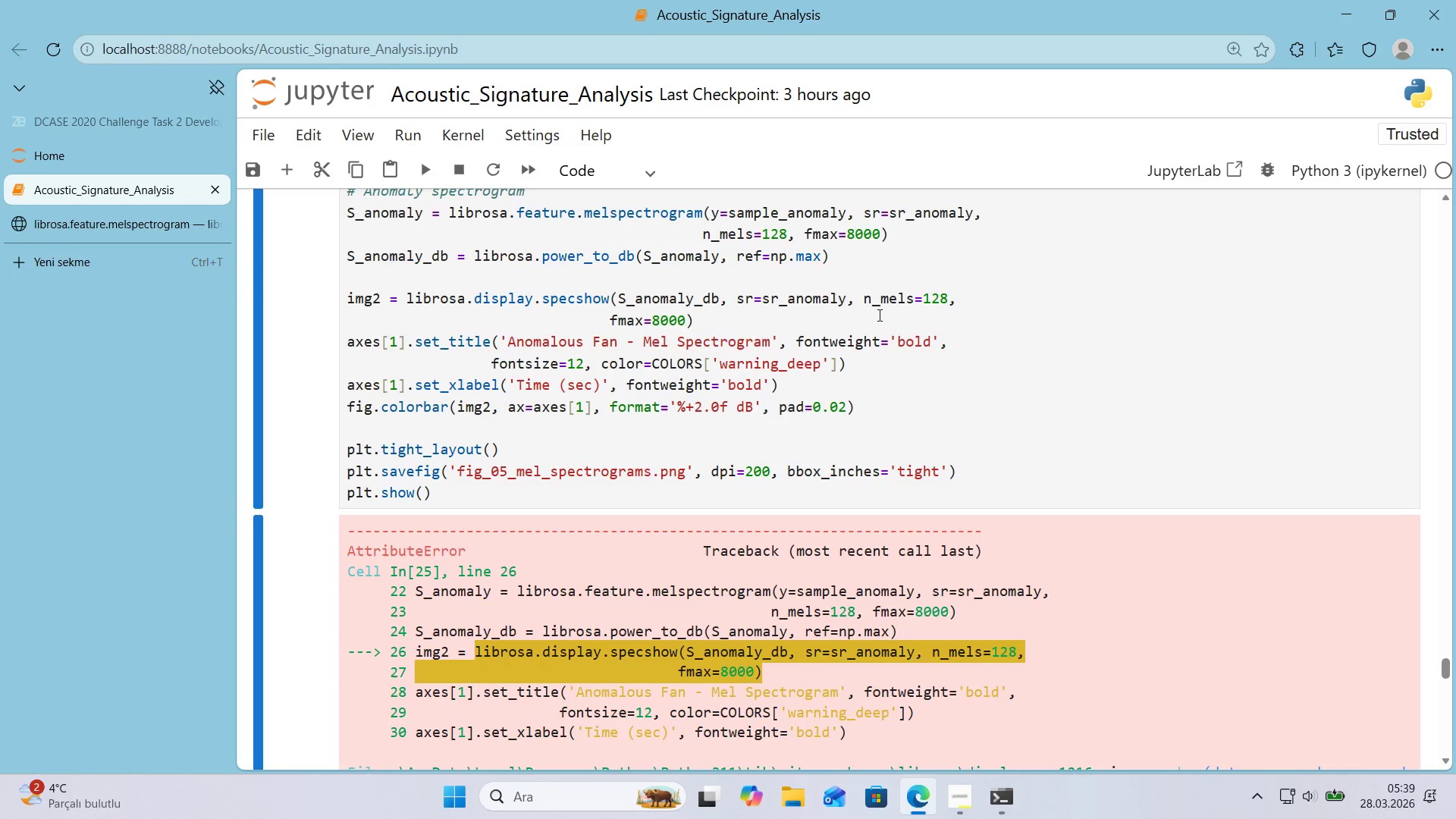 
wait(16.27)
 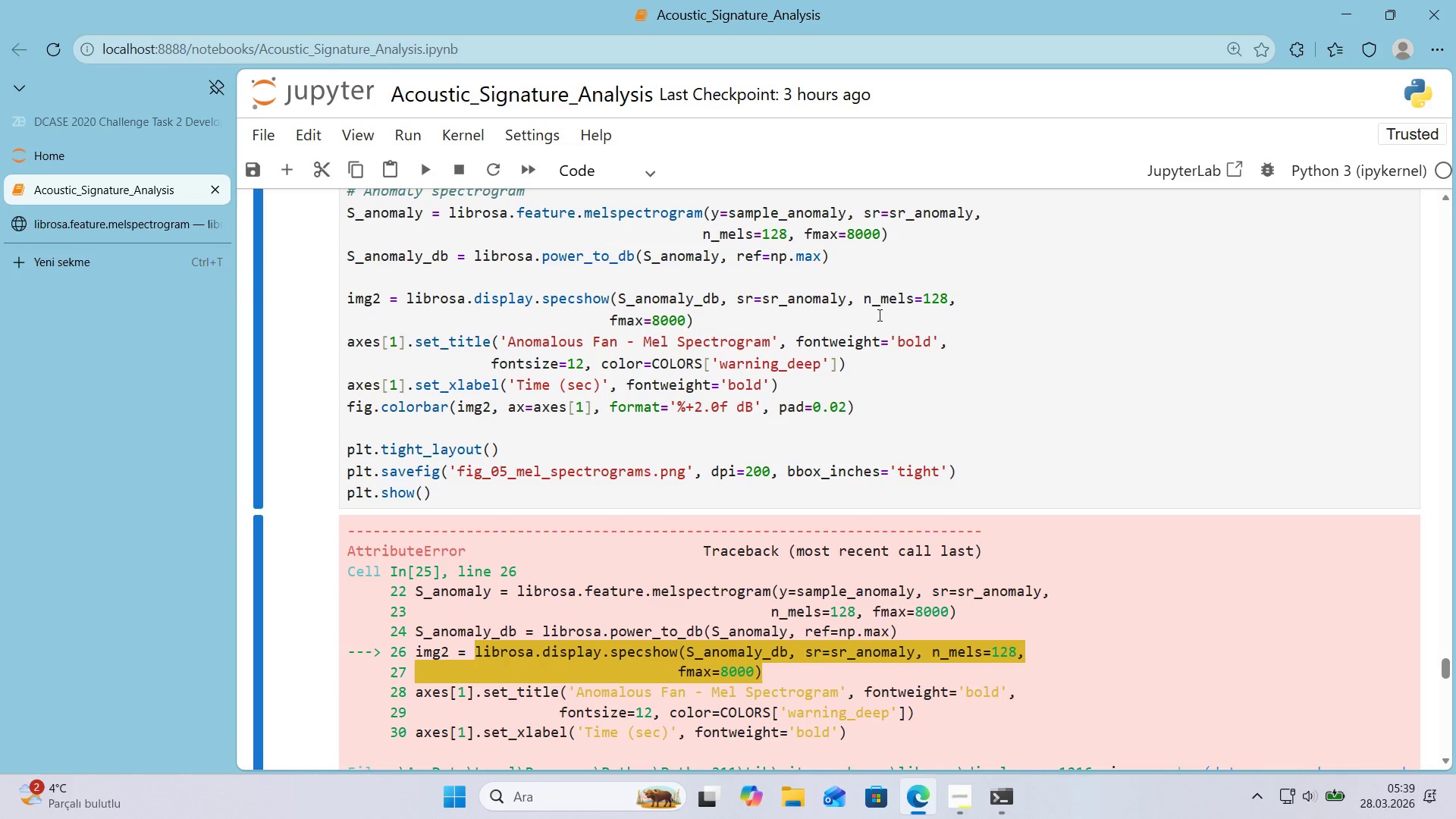 
left_click([864, 300])
 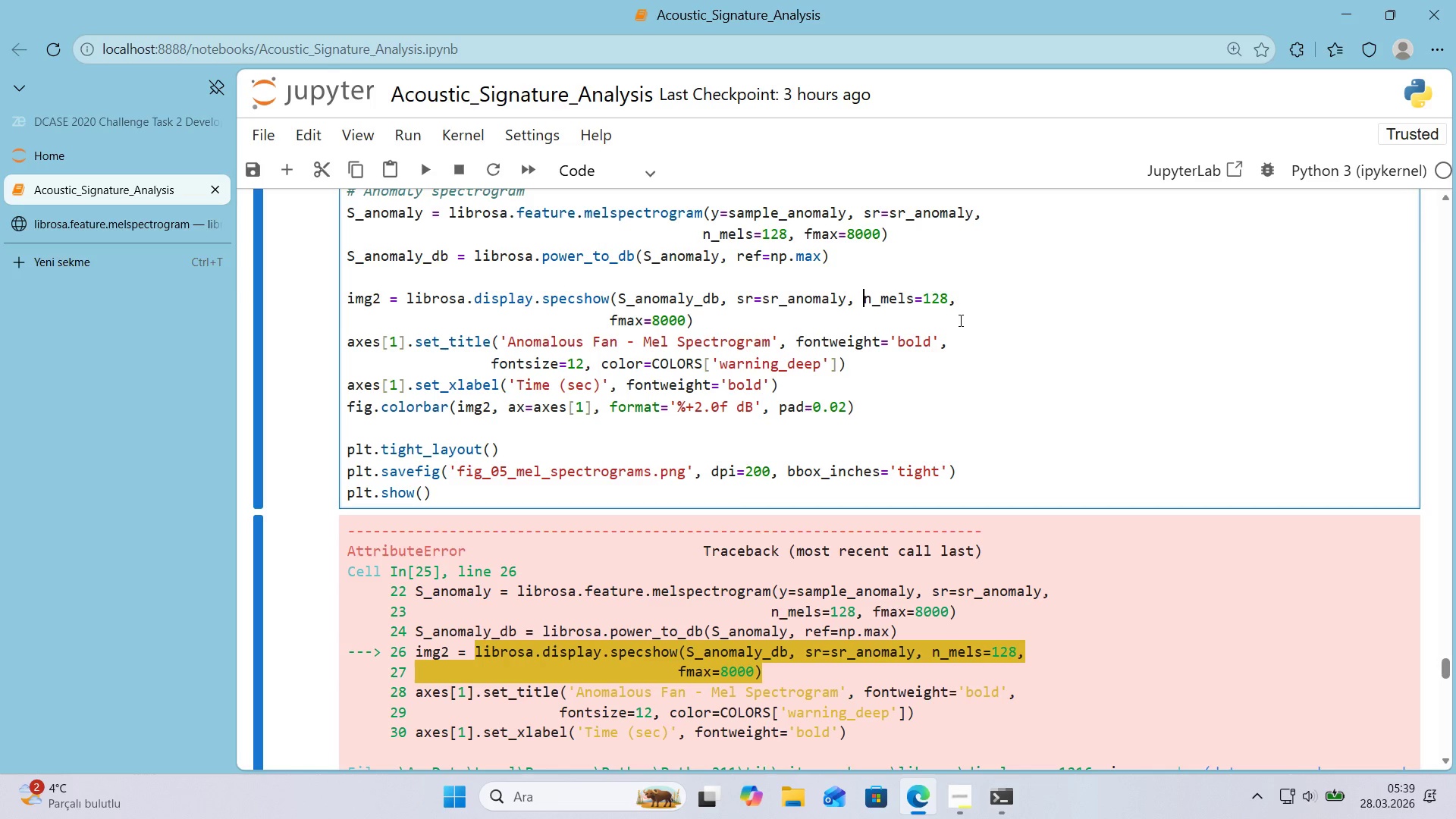 
type(x_ax's)@@)
 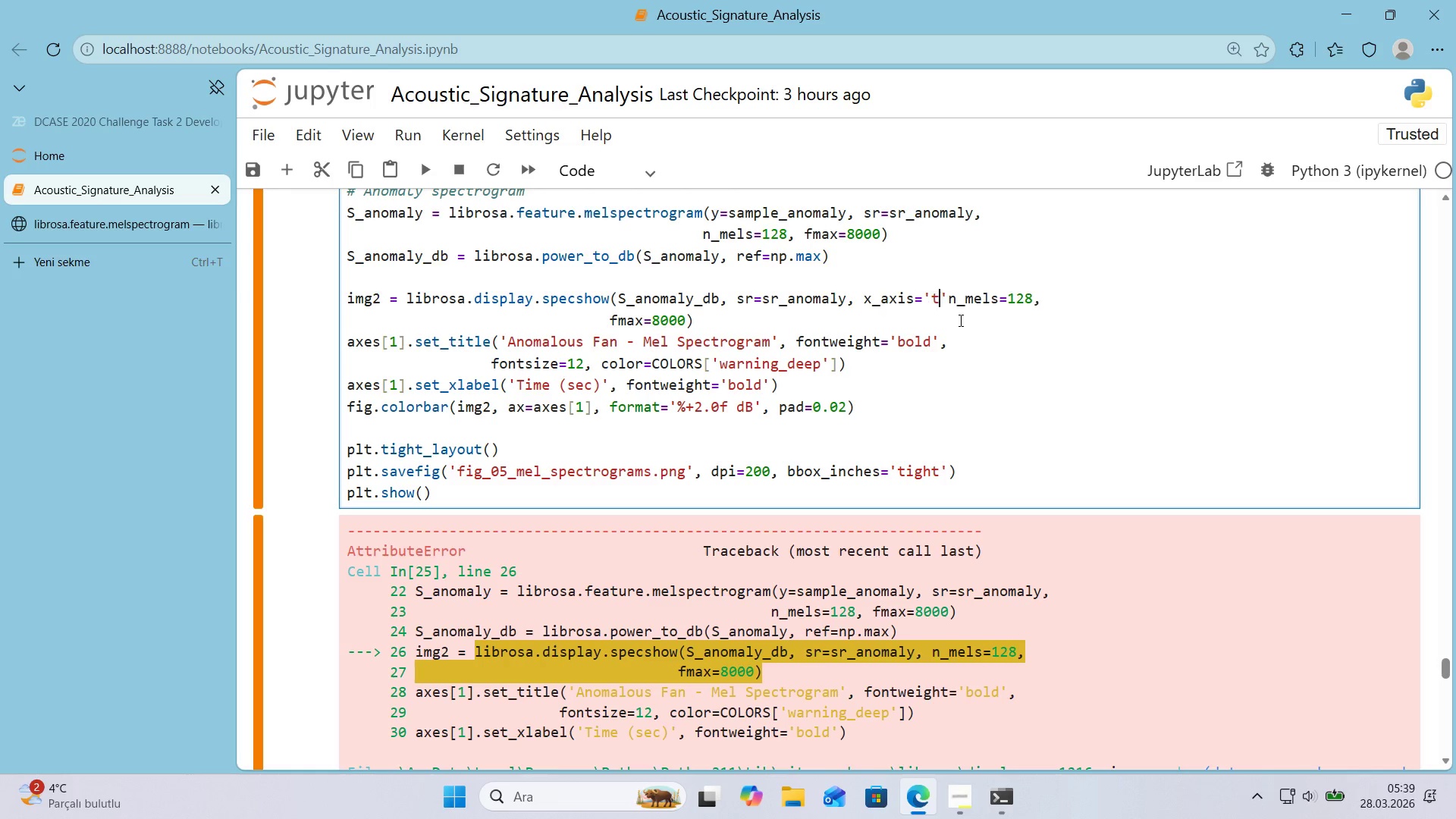 
 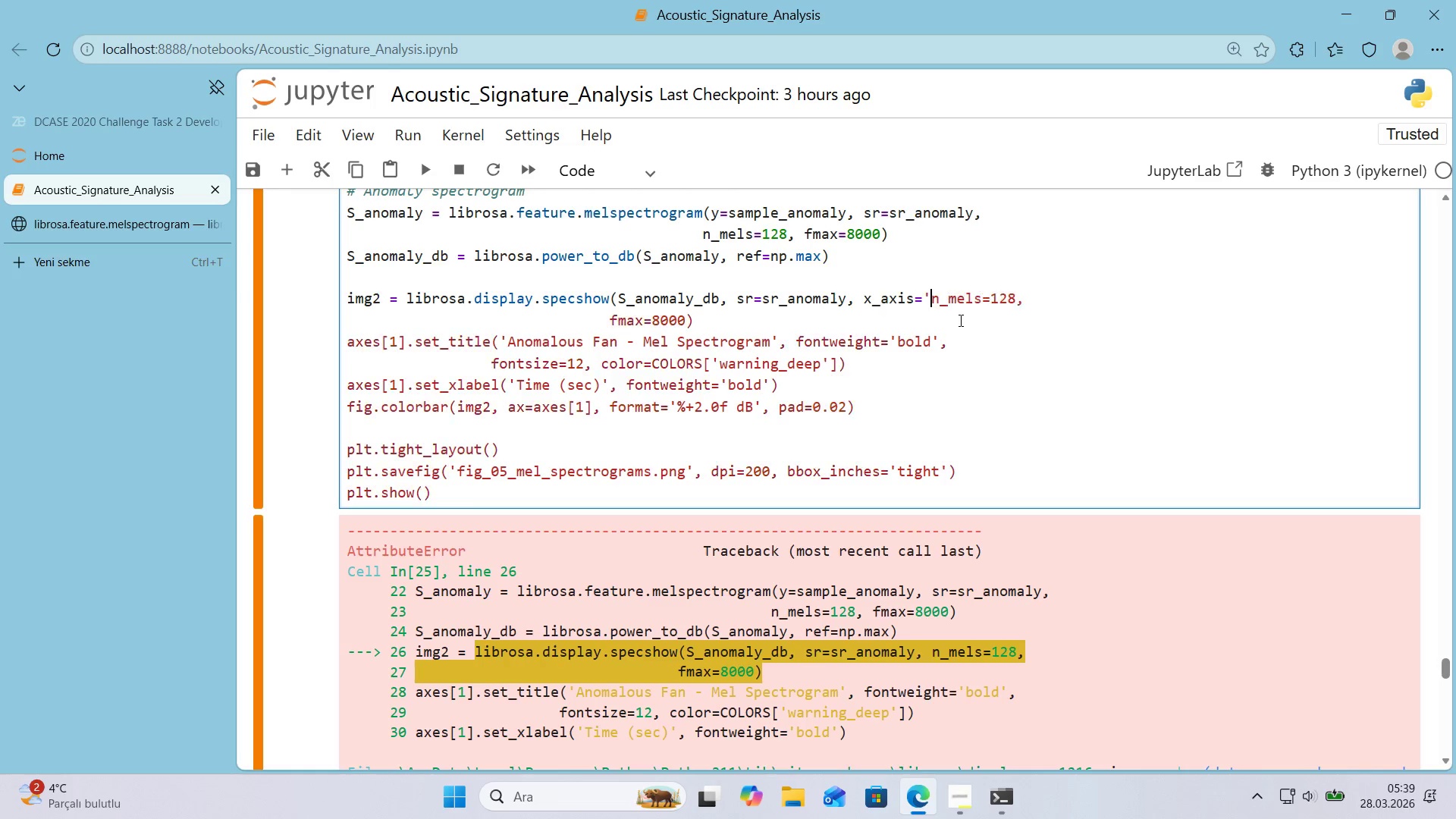 
key(ArrowLeft)
 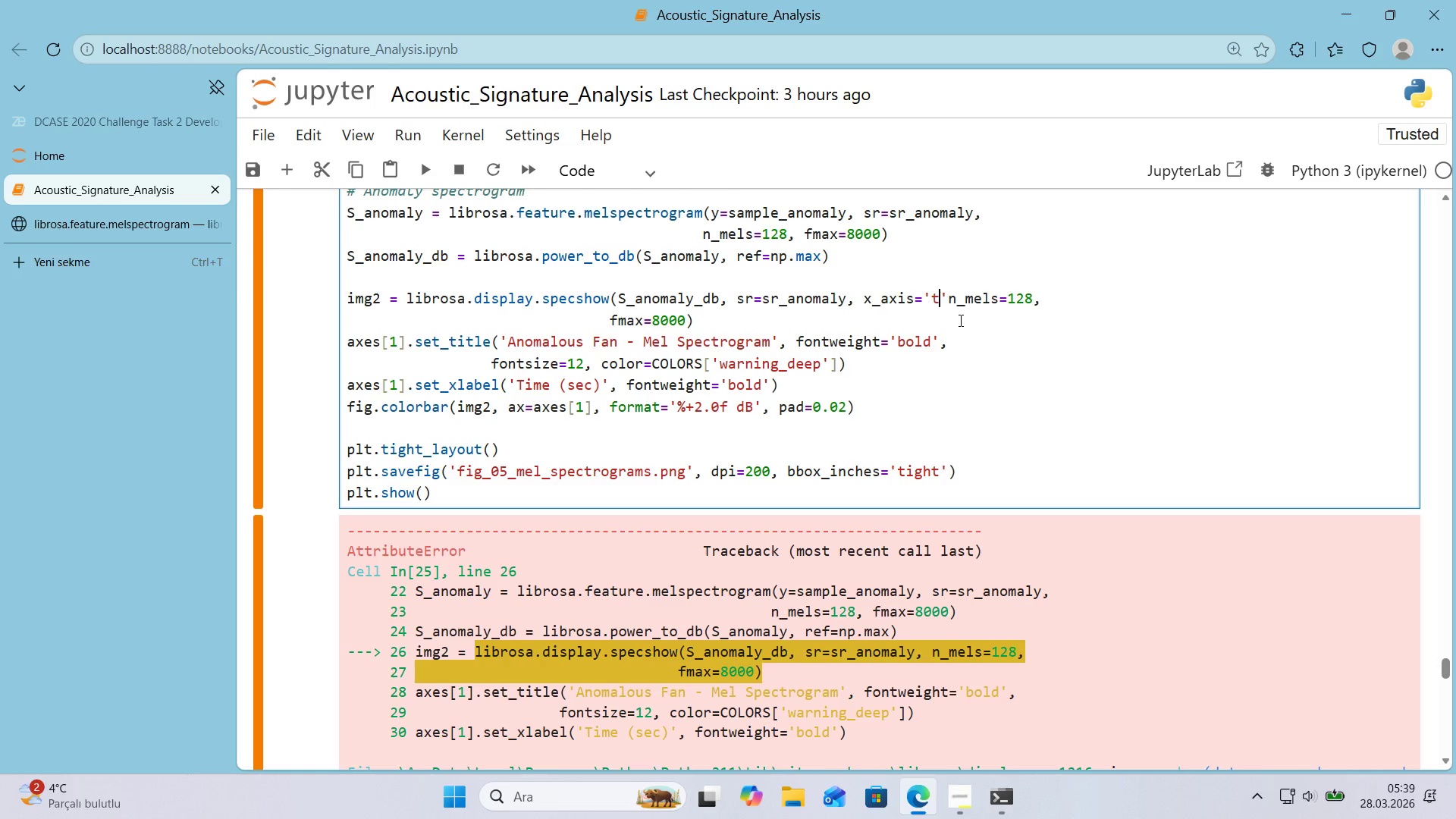 
type(t'me)
 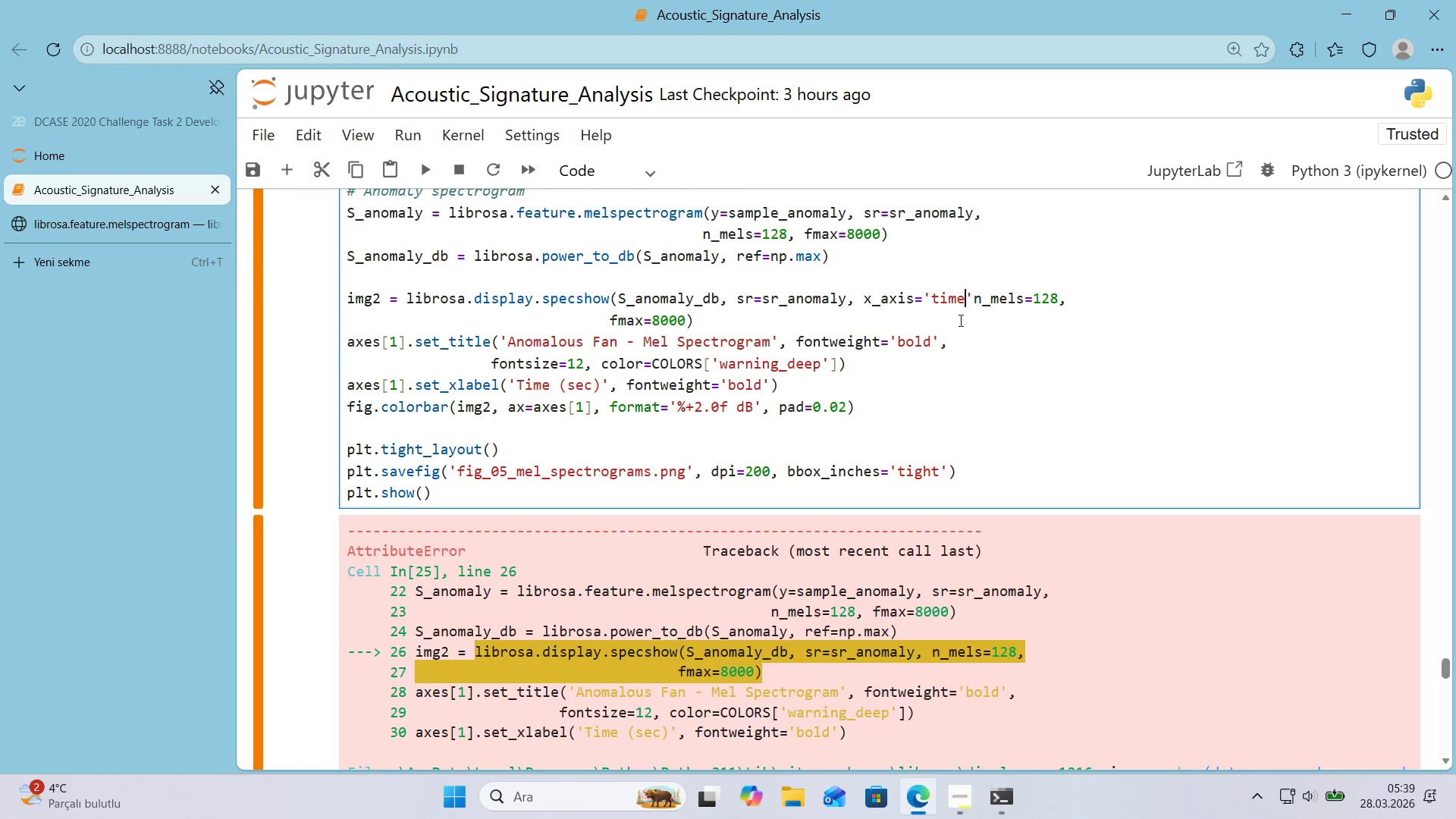 
key(ArrowRight)
 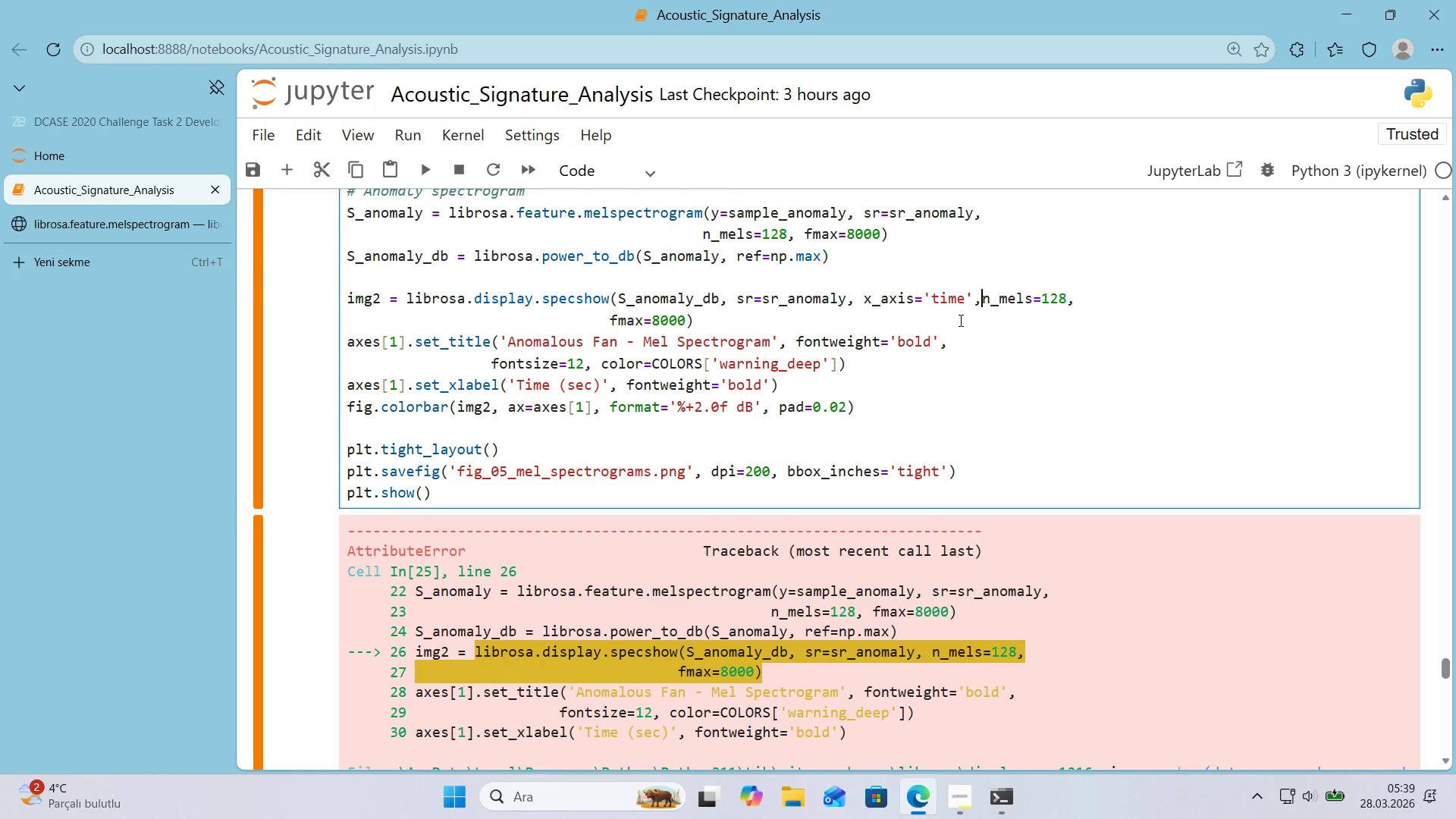 
key(Comma)
 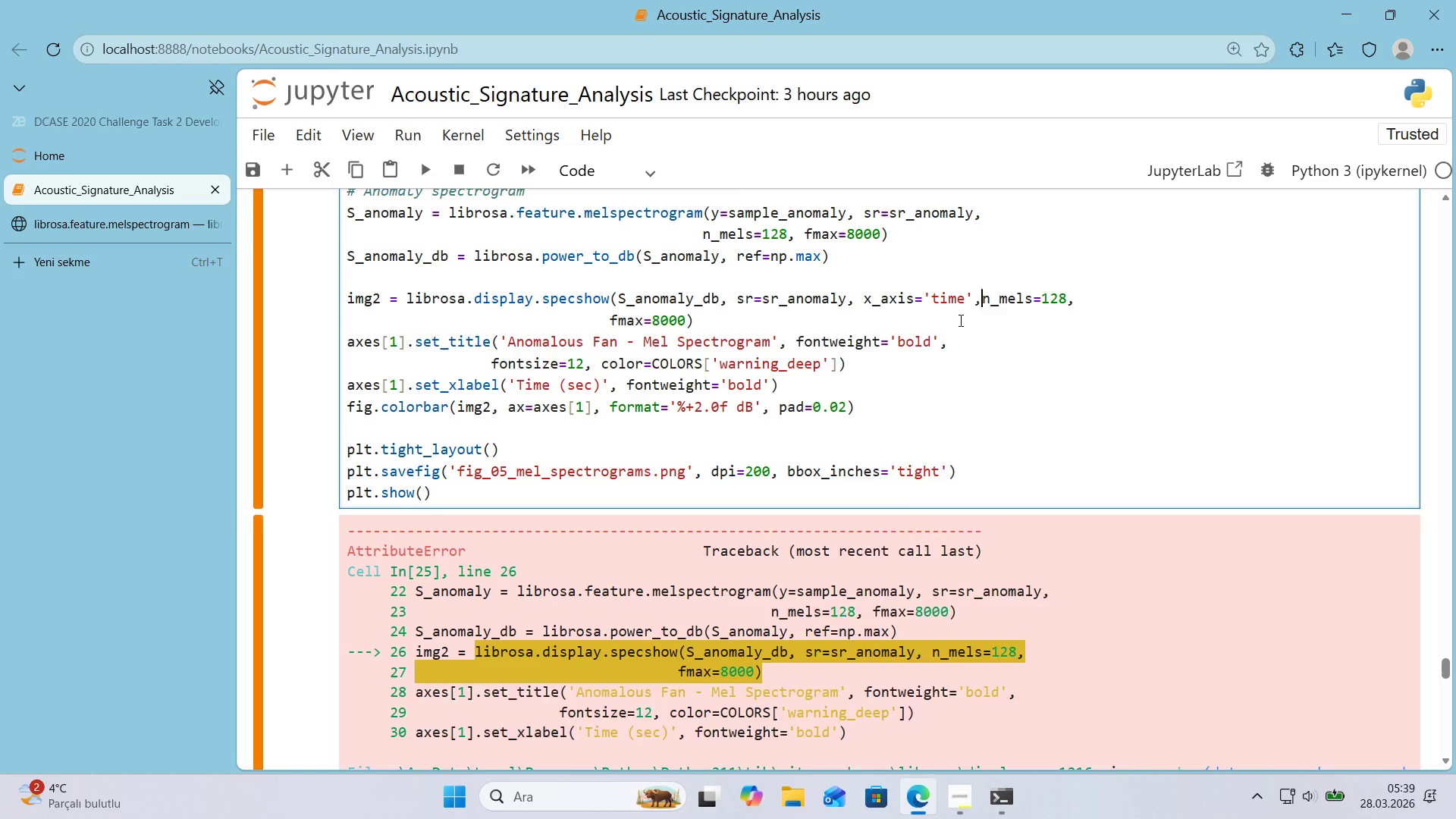 
key(Enter)
 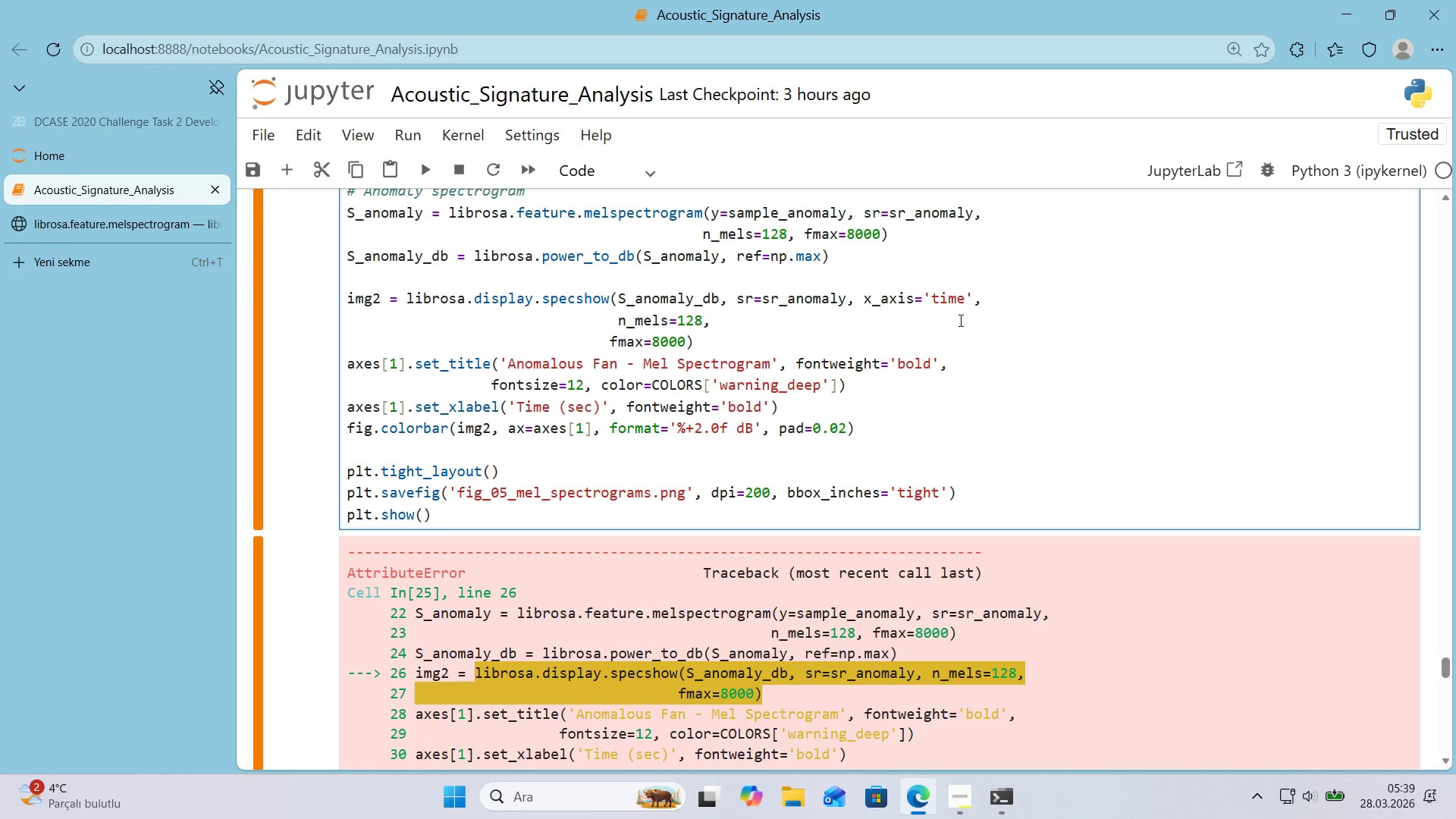 
key(ArrowDown)
 